 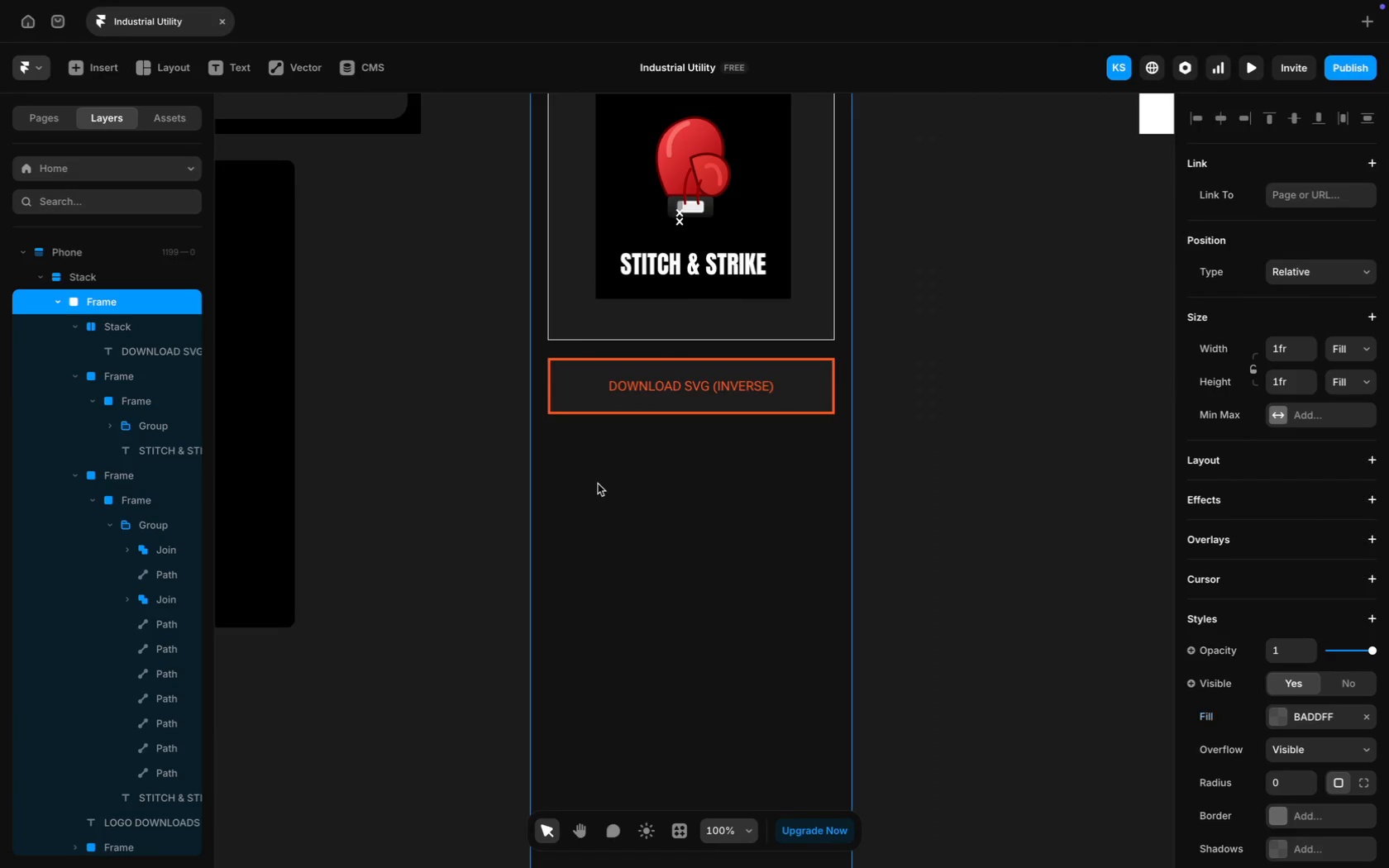 
key(Meta+Z)
 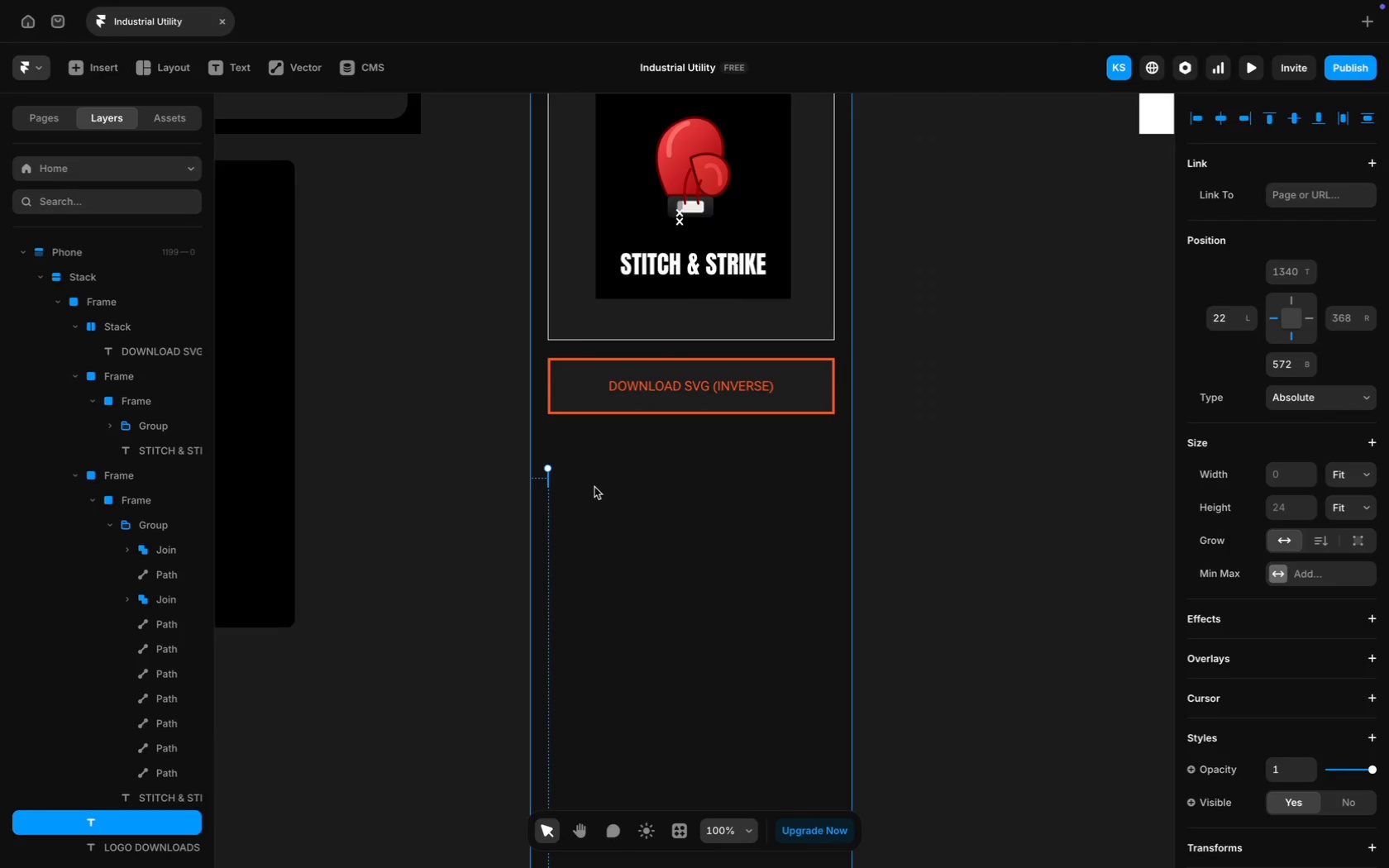 
key(Meta+Z)
 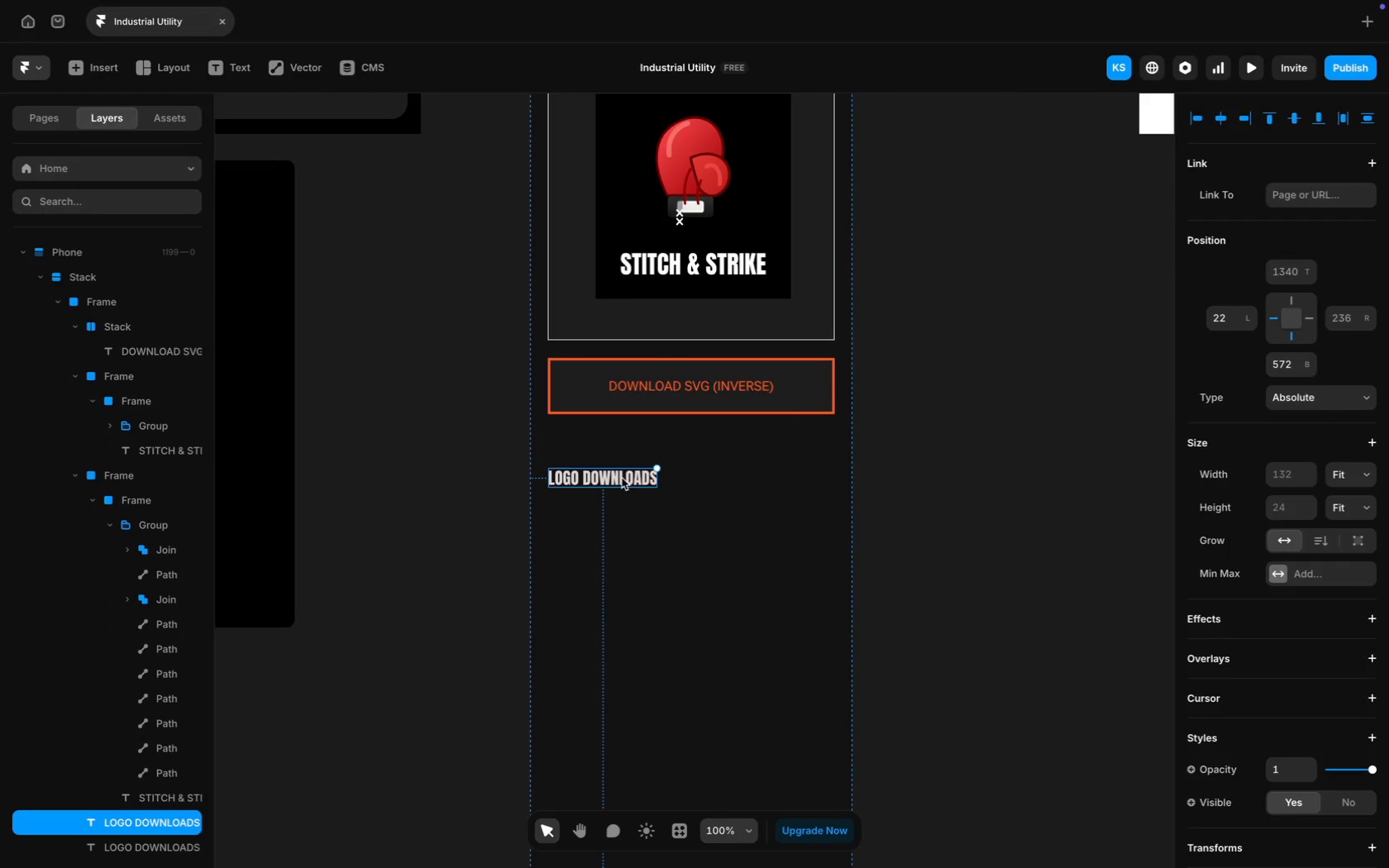 
double_click([622, 478])
 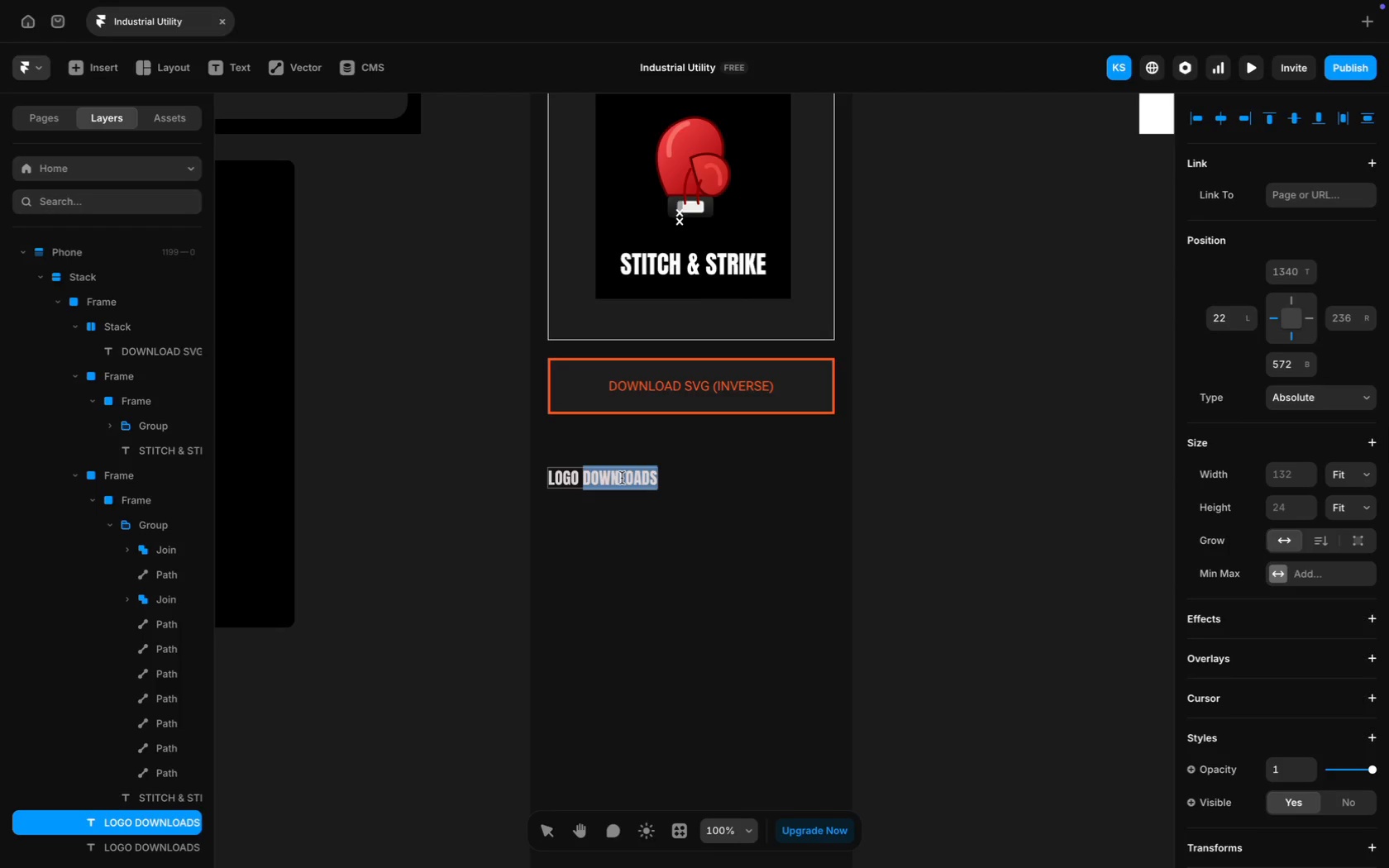 
key(Meta+A)
 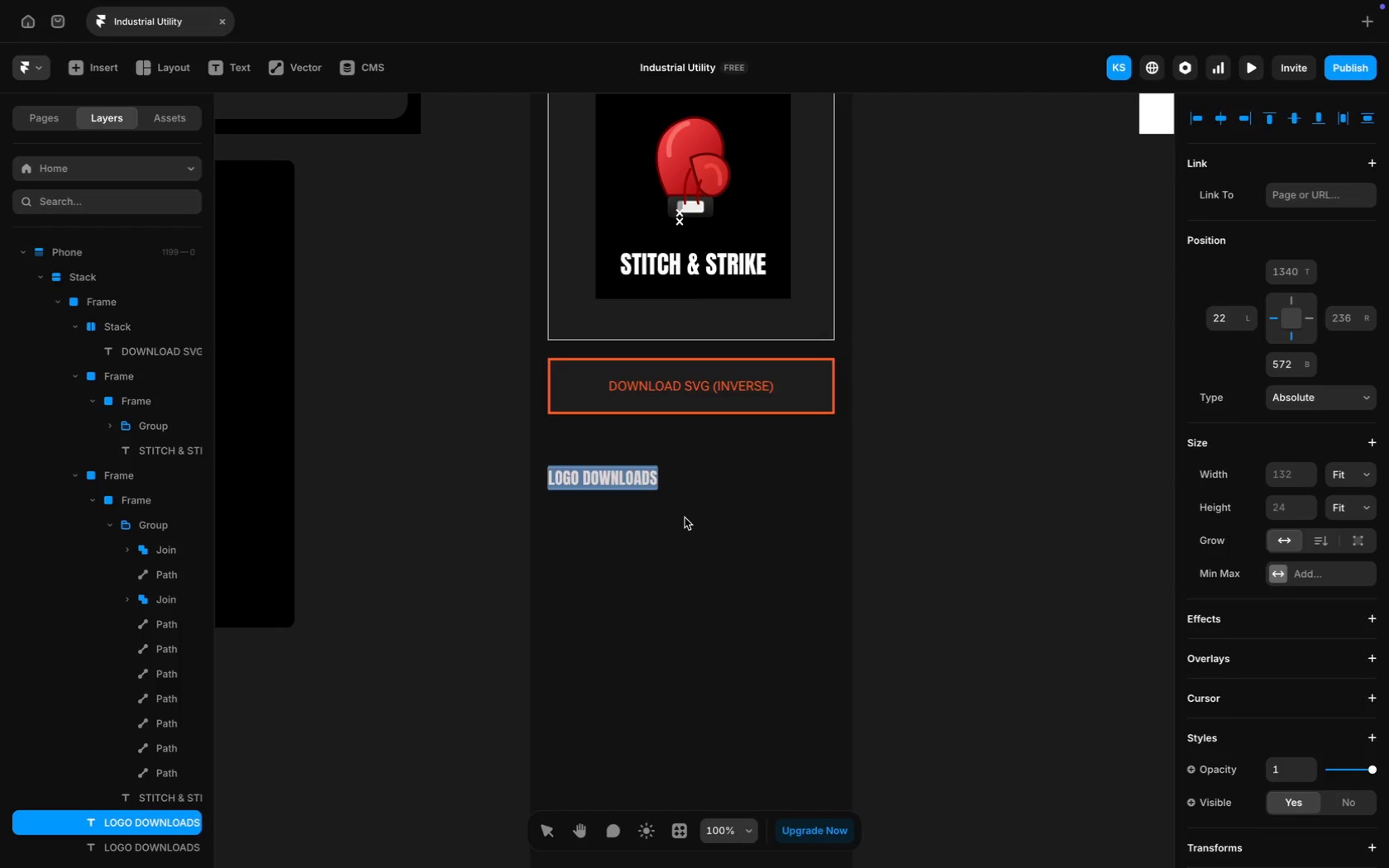 
wait(49.3)
 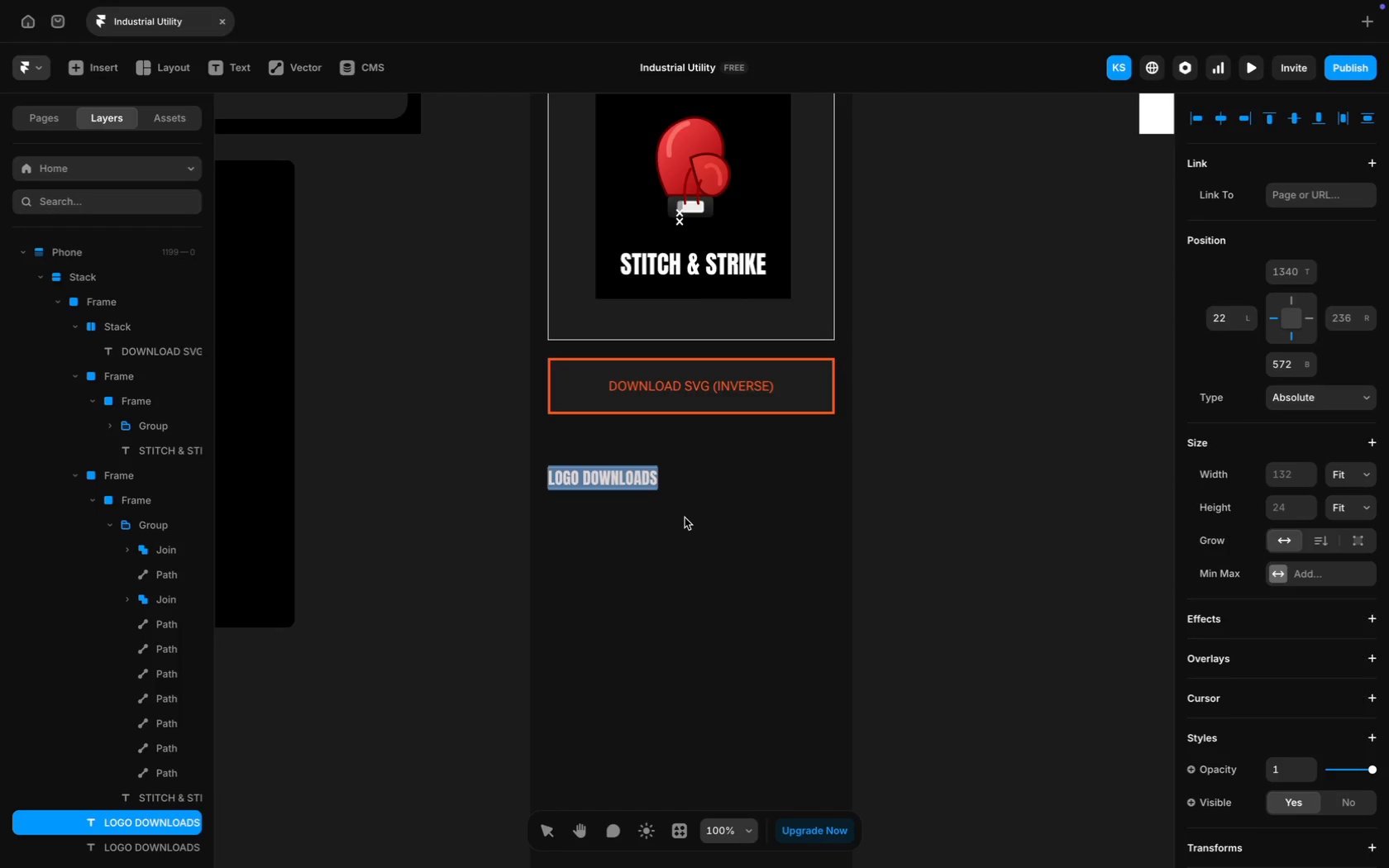 
left_click([629, 479])
 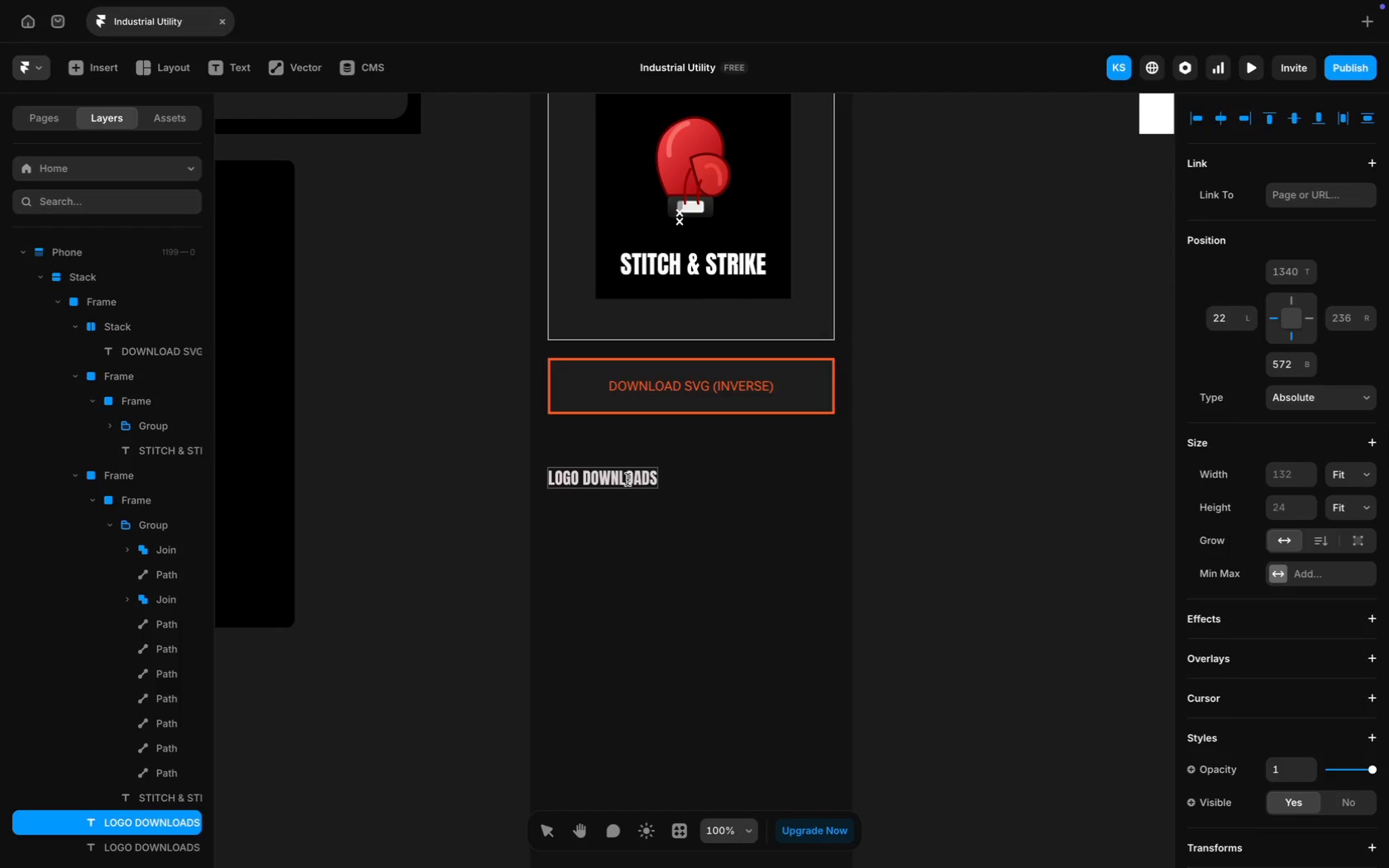 
key(Meta+CommandLeft)
 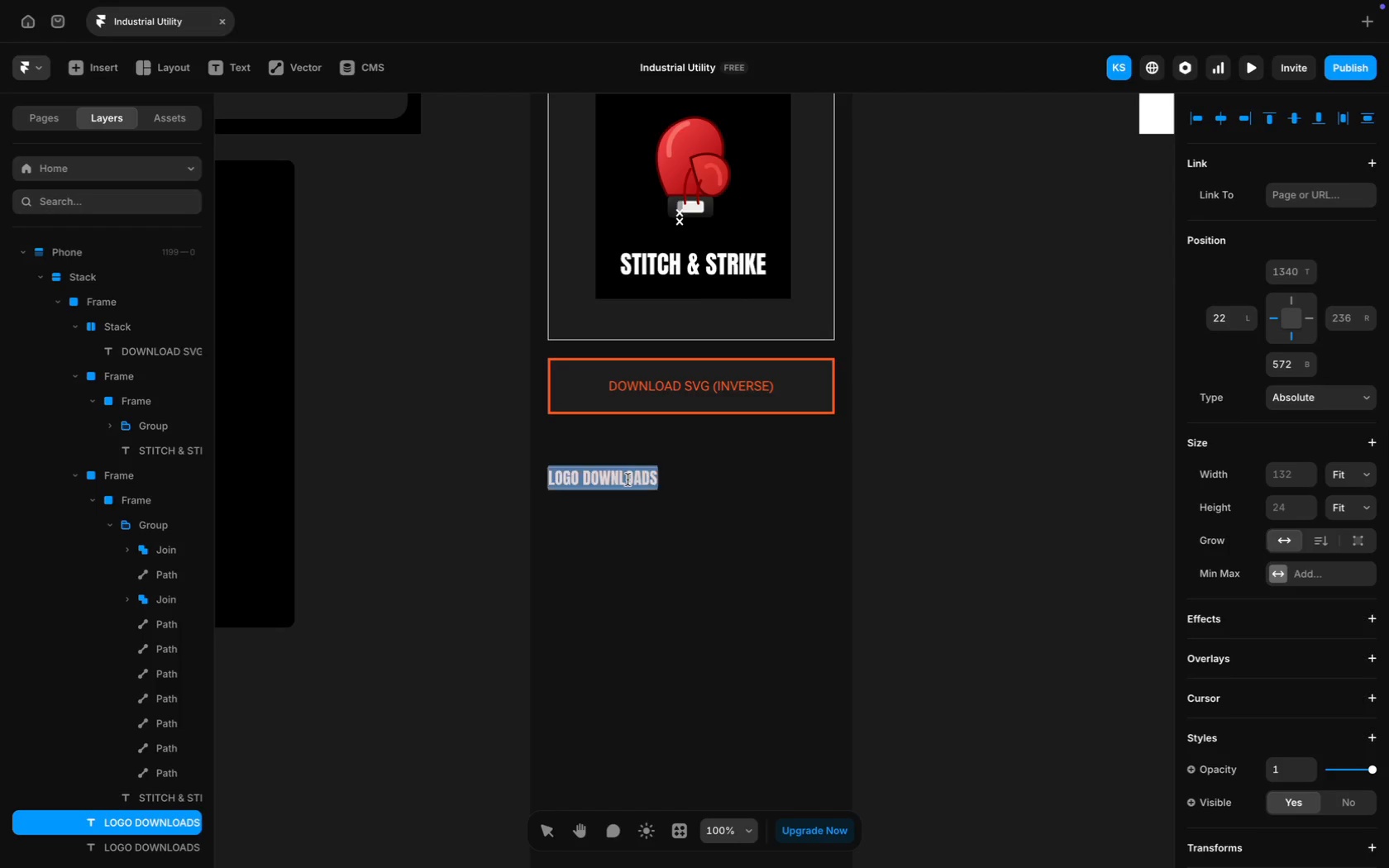 
key(Meta+A)
 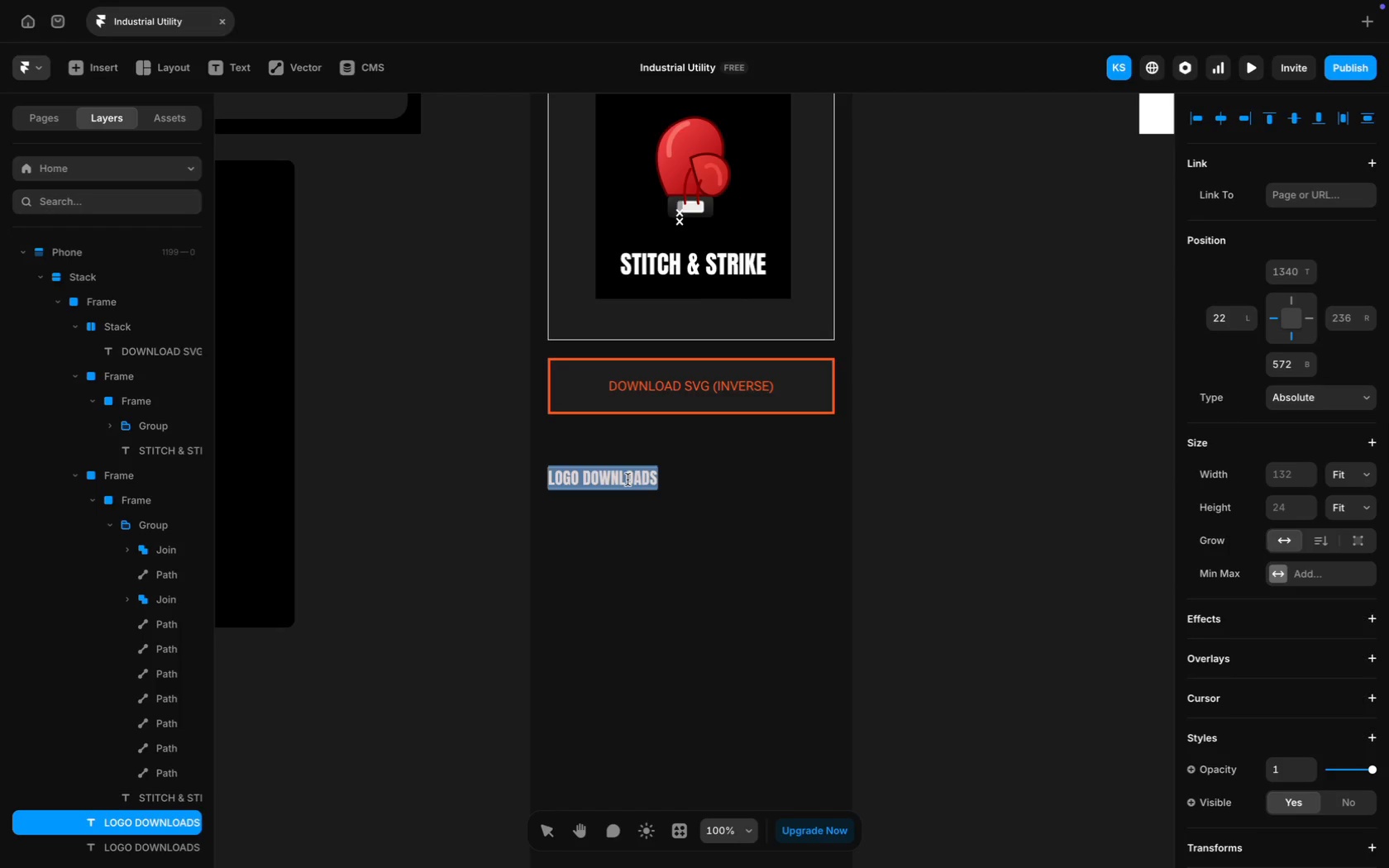 
type(TypoGraScale)
 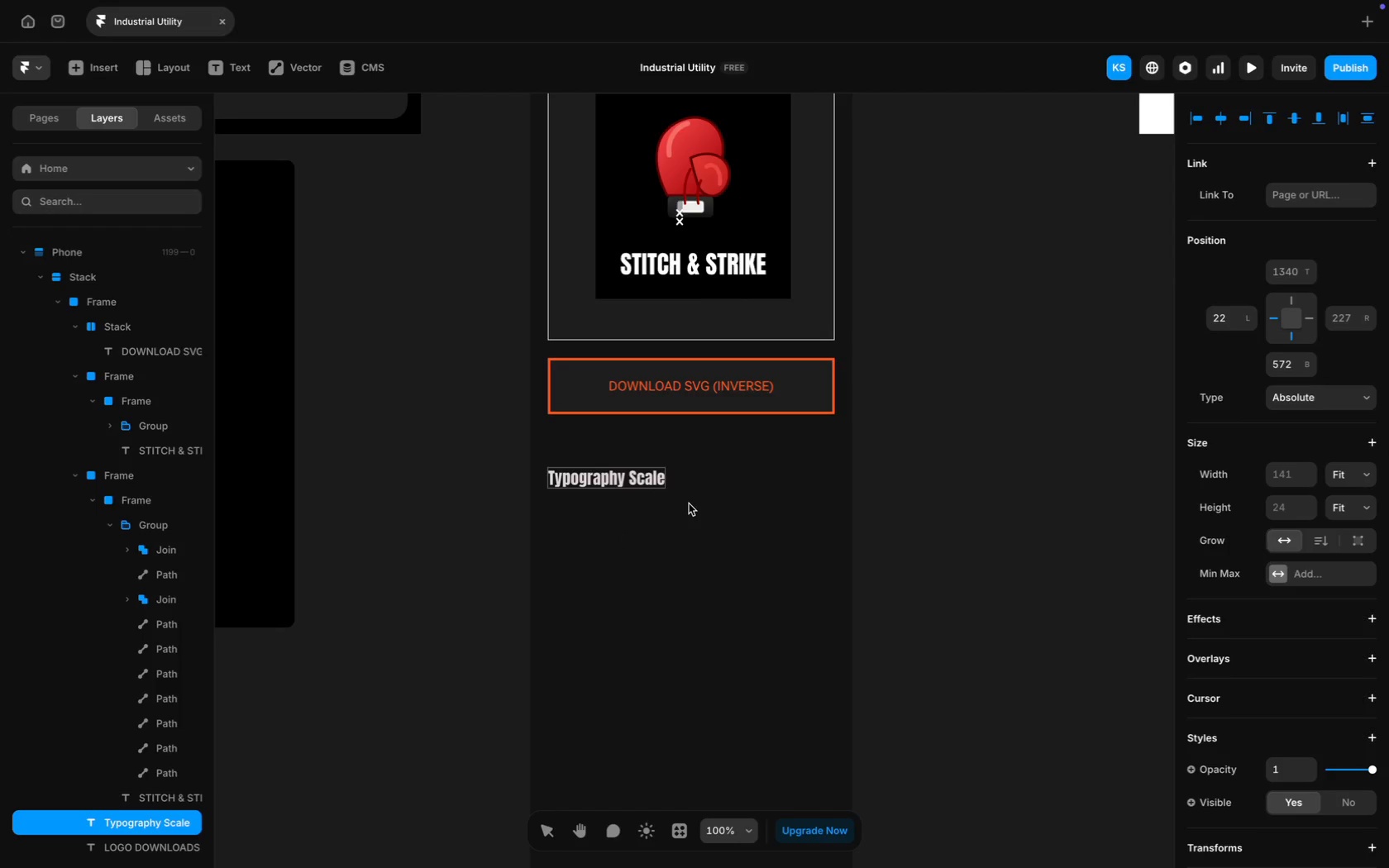 
key(Meta+CommandLeft)
 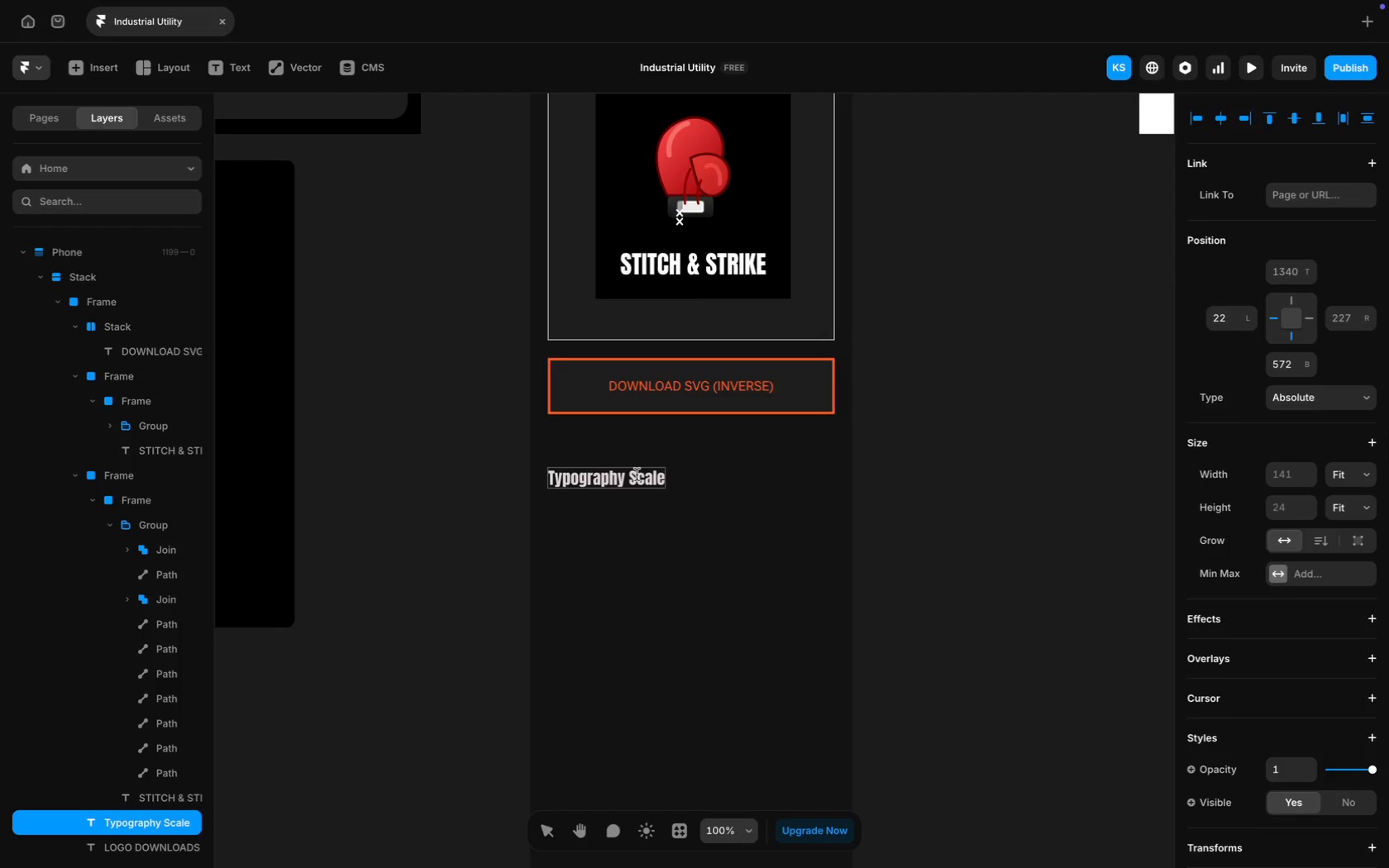 
double_click([637, 474])
 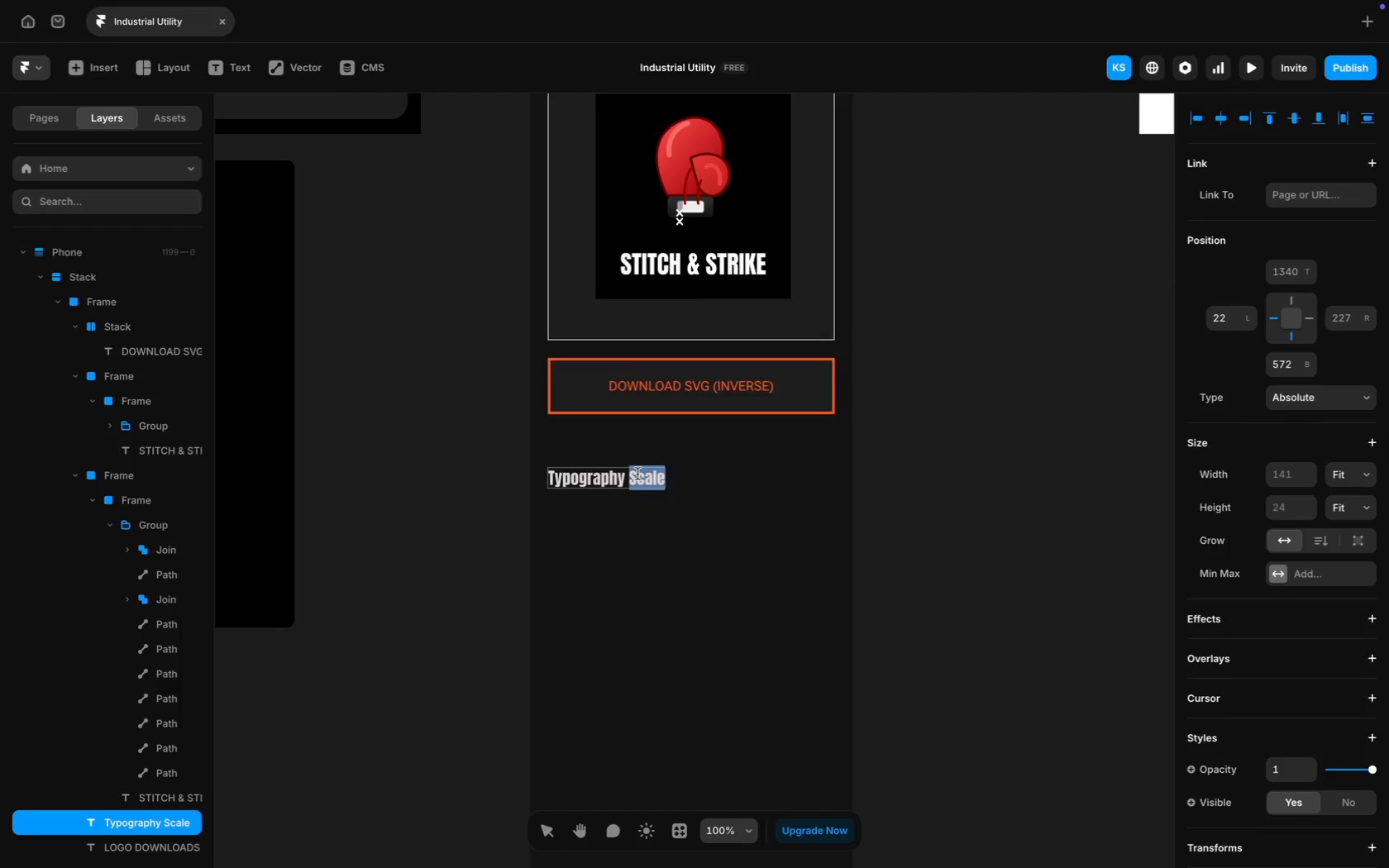 
type(SCALE)
 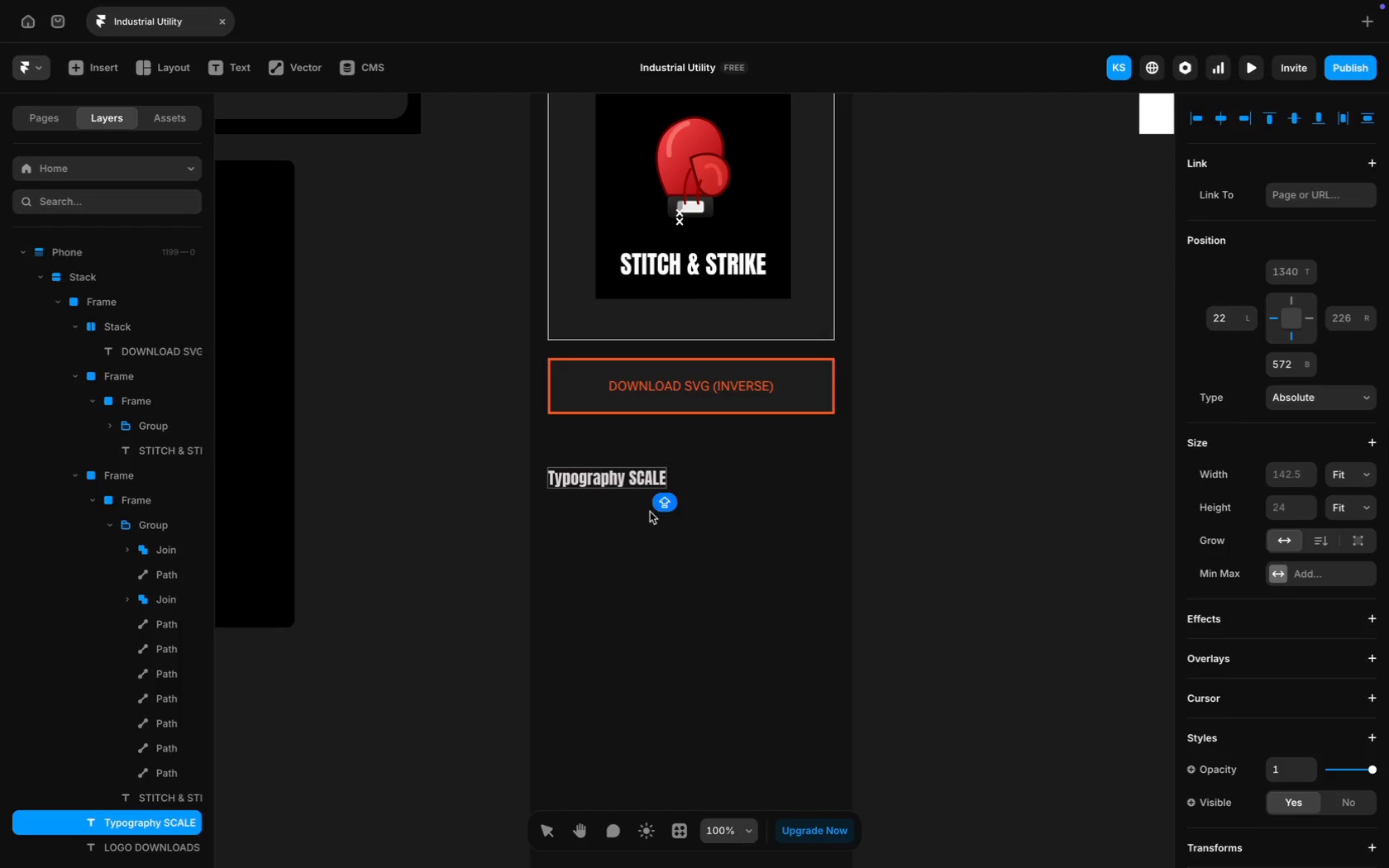 
left_click([652, 516])
 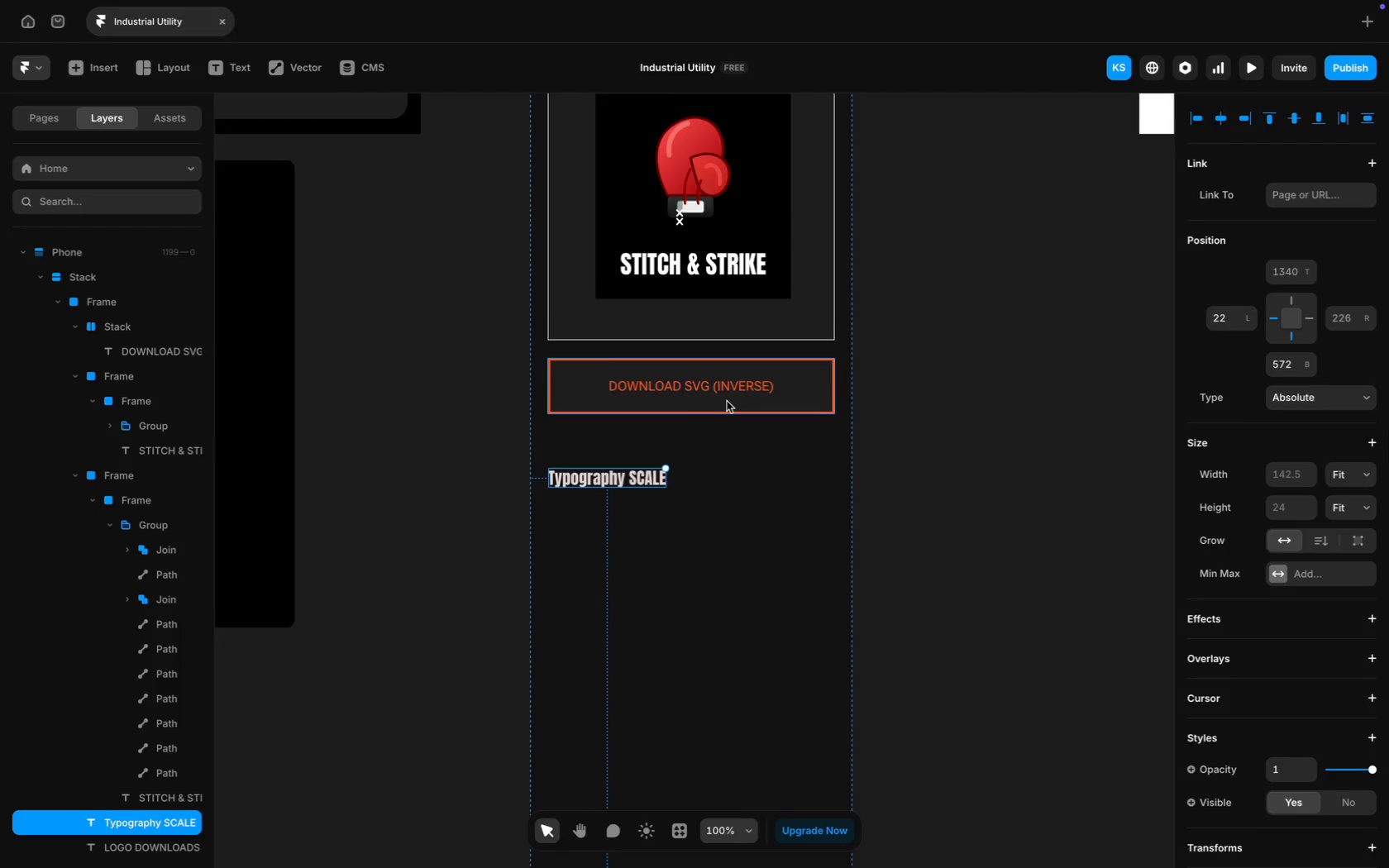 
scroll: coordinate [727, 401], scroll_direction: up, amount: 30.0
 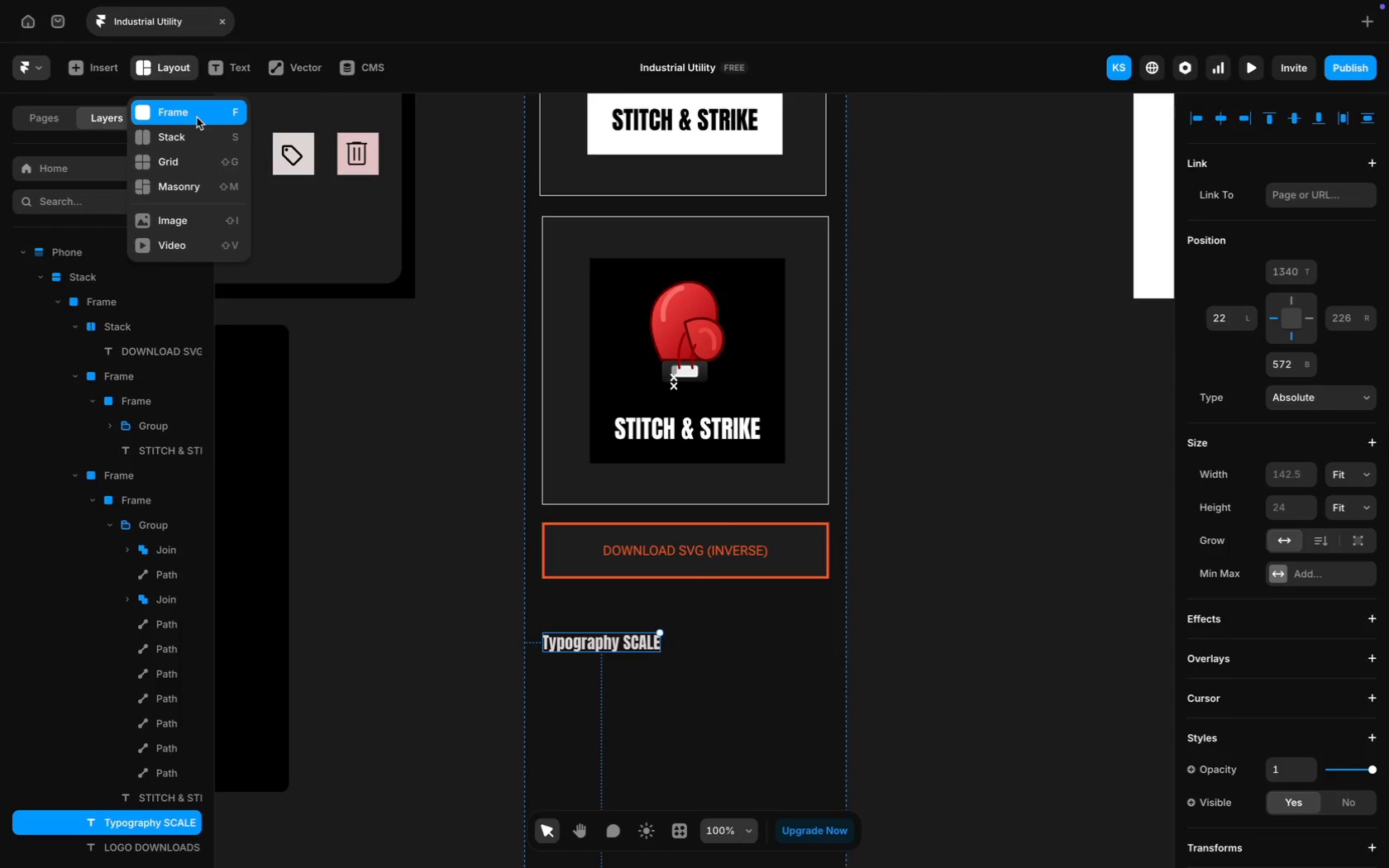 
wait(7.26)
 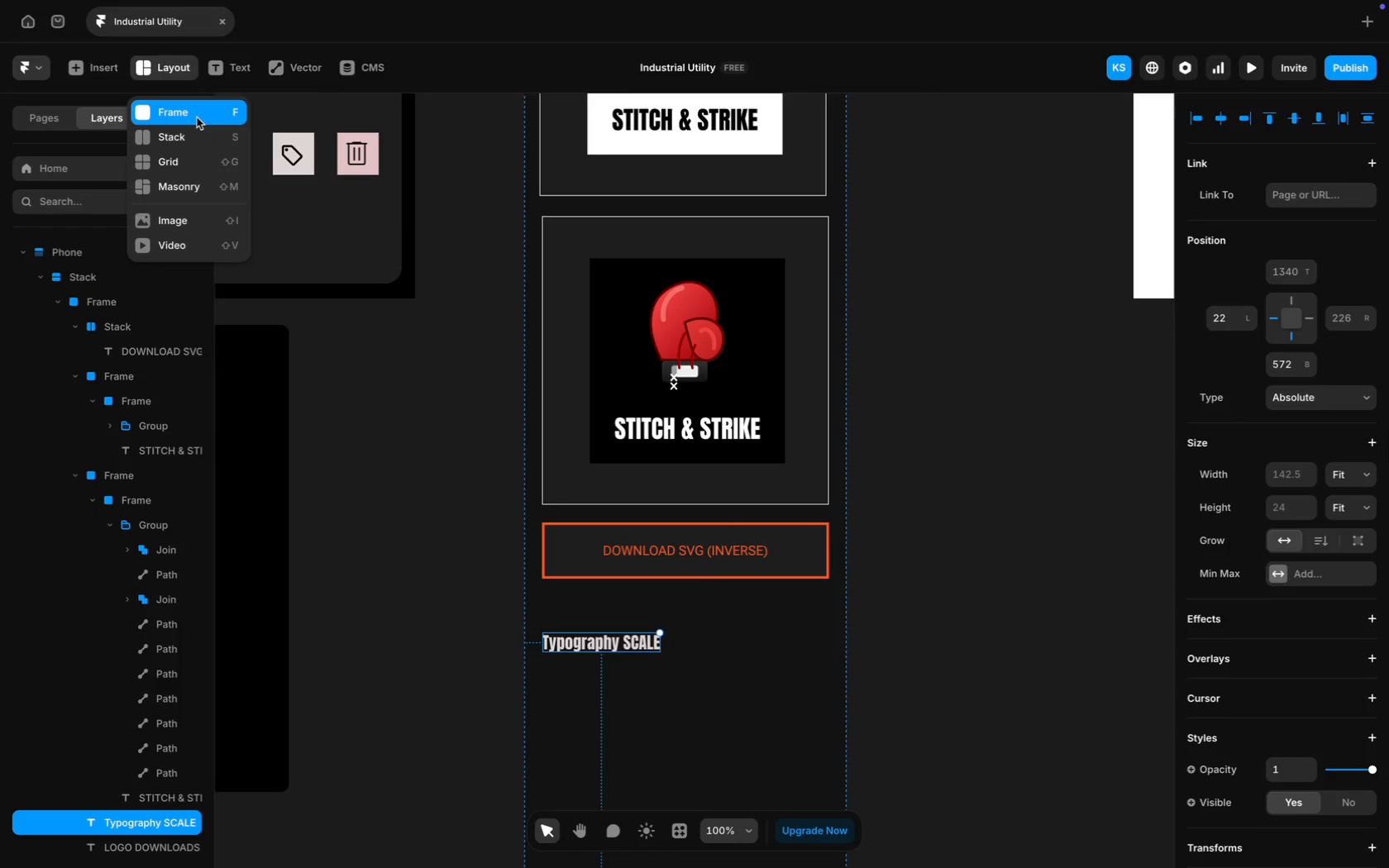 
key(Shift+ShiftLeft)
 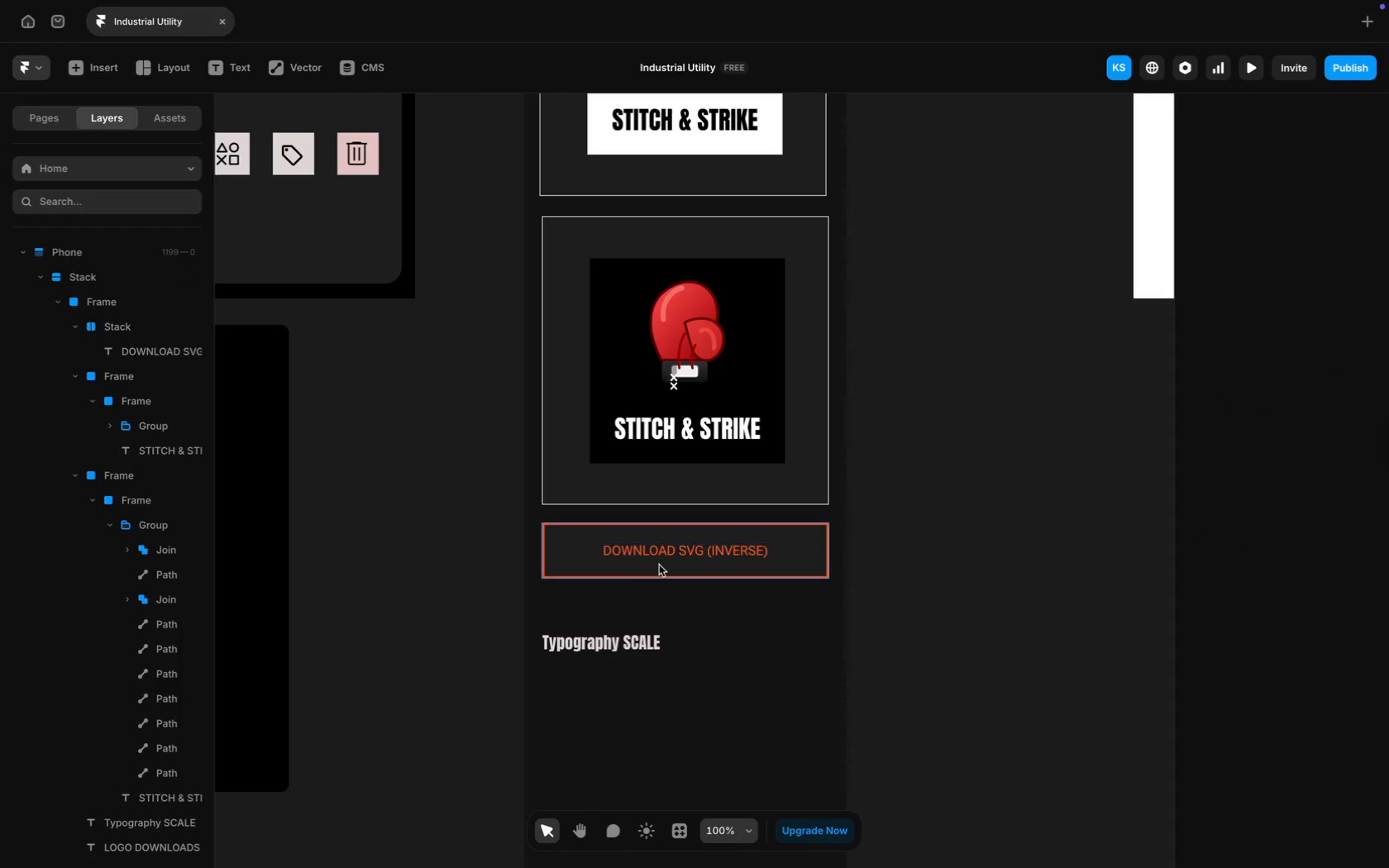 
left_click([660, 573])
 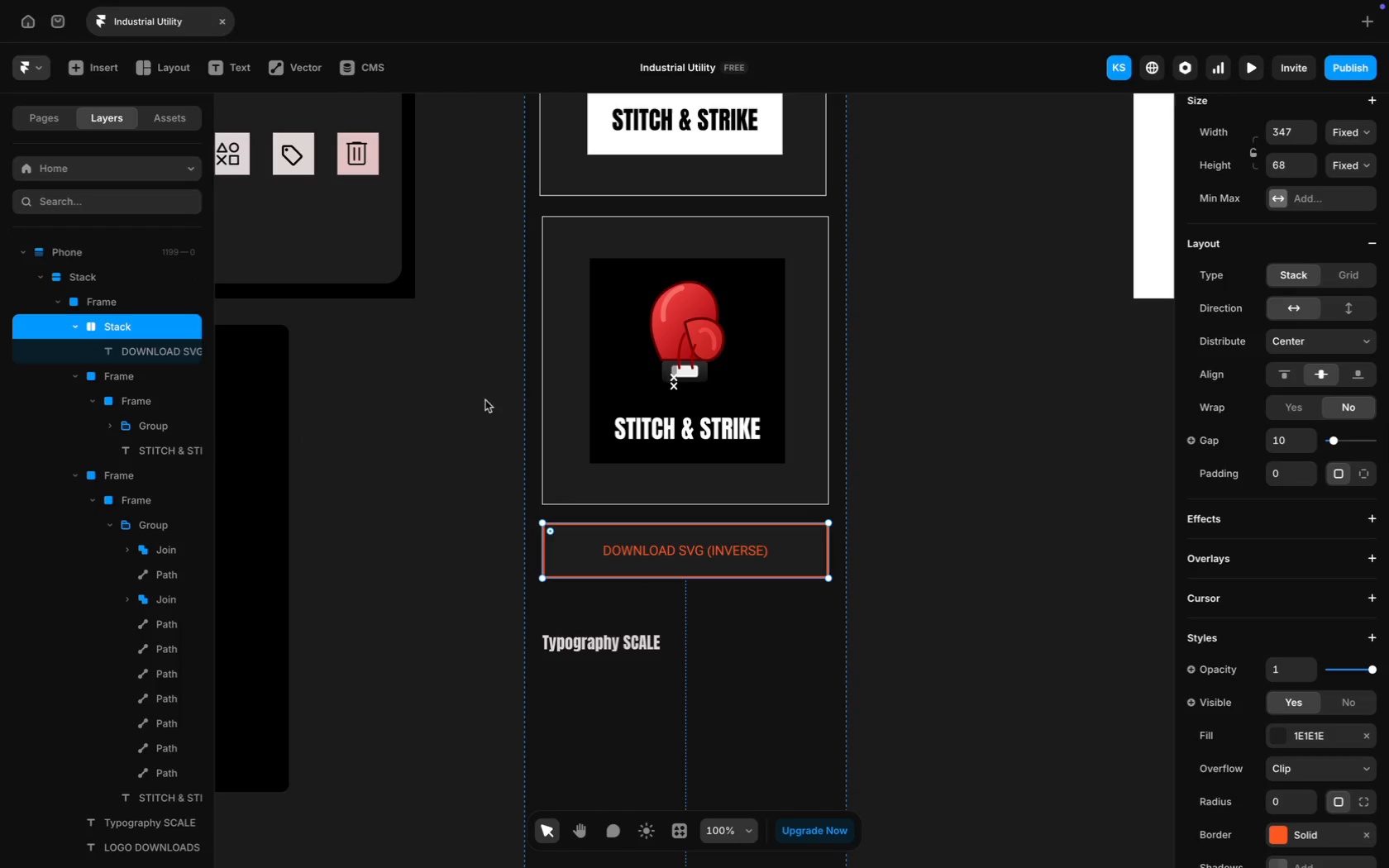 
hold_key(key=ShiftLeft, duration=0.32)
 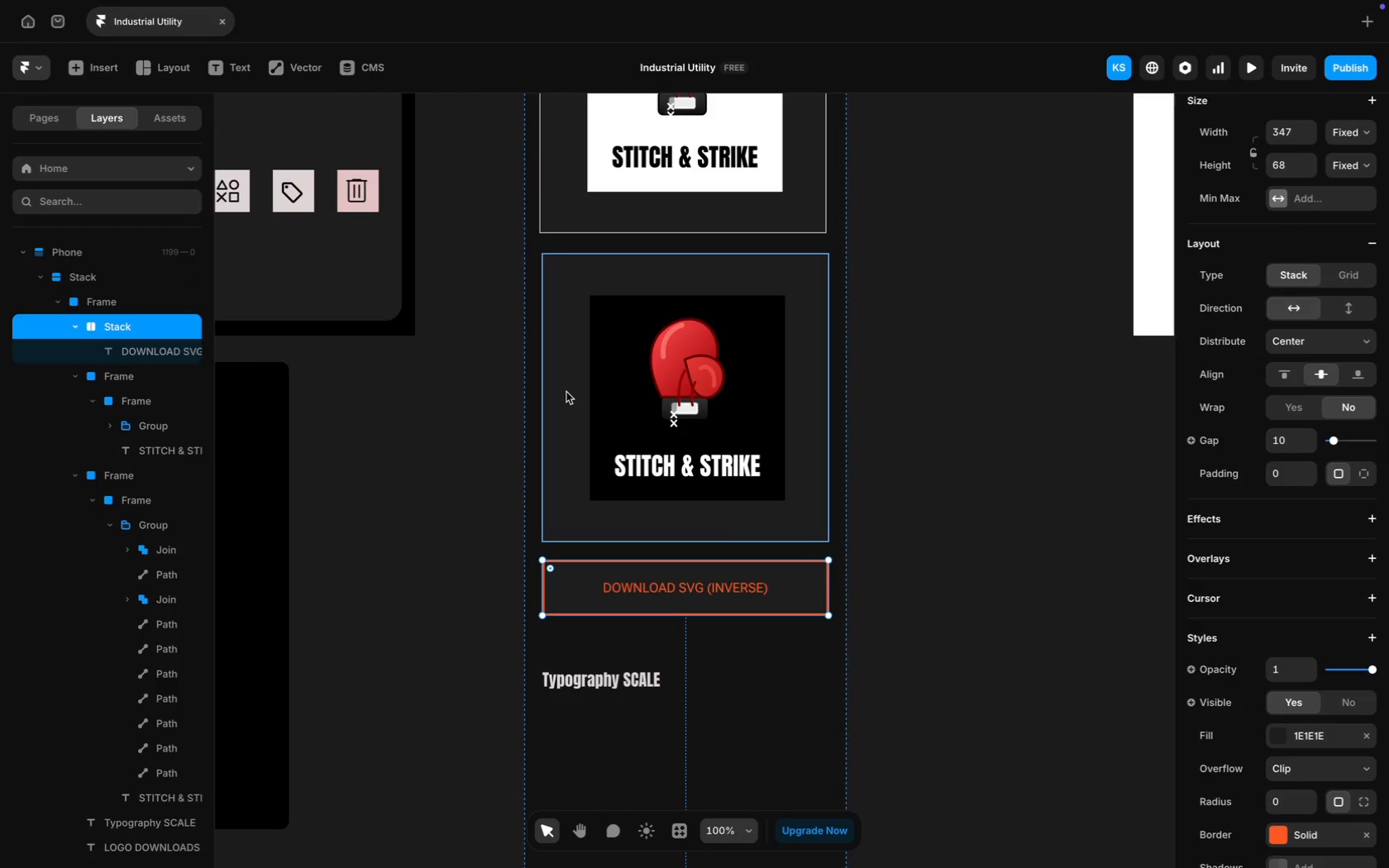 
scroll: coordinate [575, 379], scroll_direction: up, amount: 7.0
 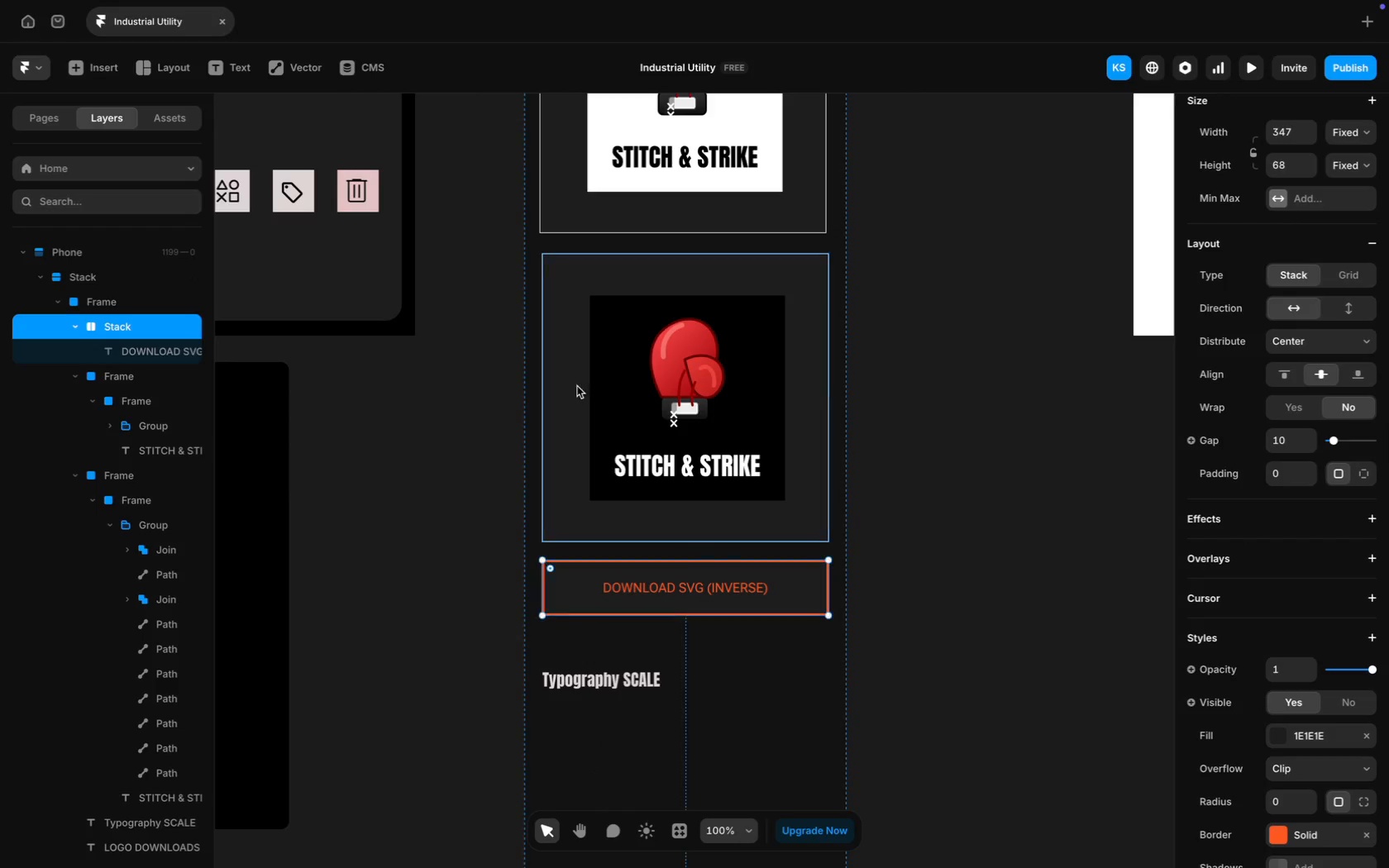 
hold_key(key=ShiftLeft, duration=0.87)
 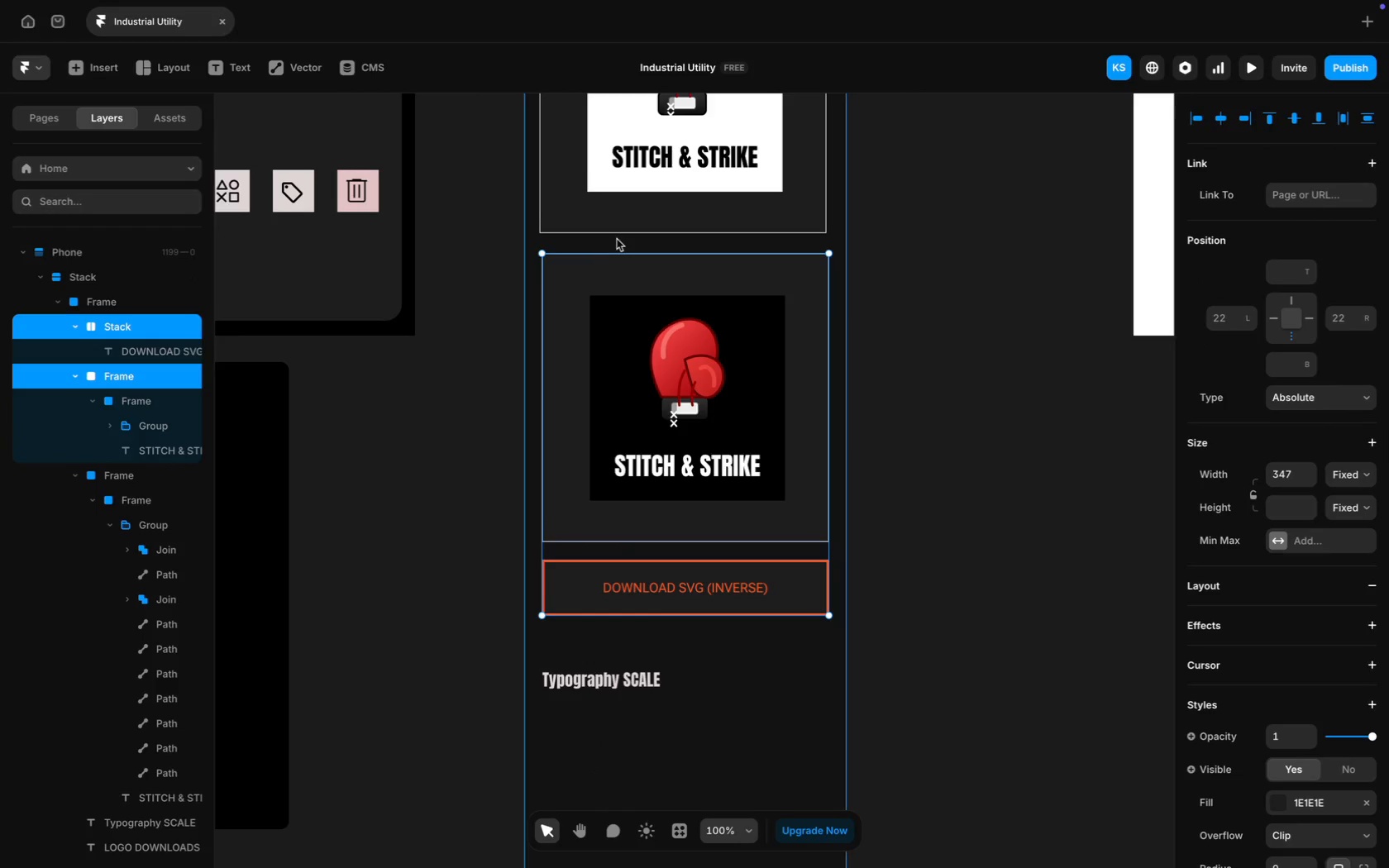 
hold_key(key=ShiftLeft, duration=0.94)
 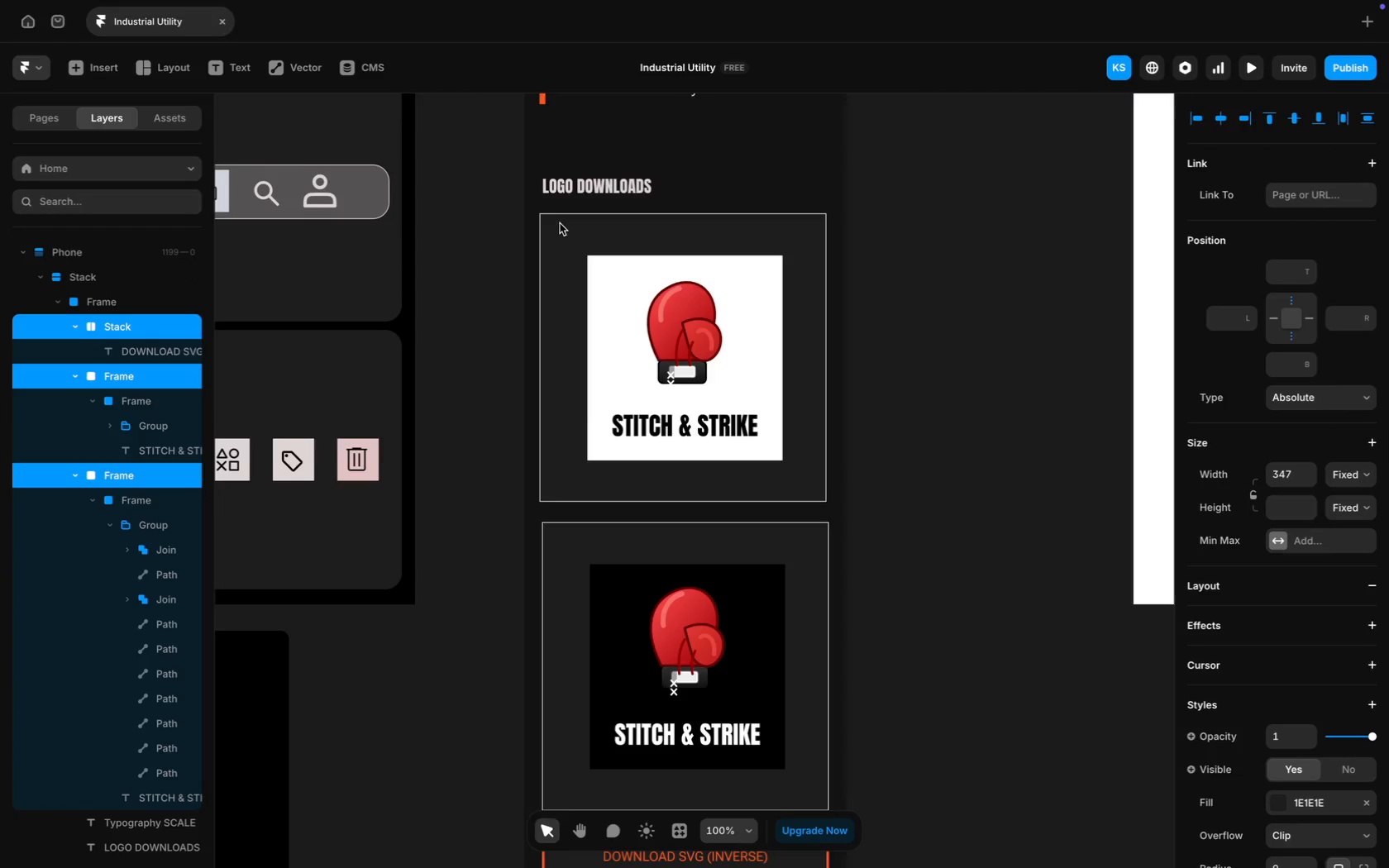 
scroll: coordinate [560, 223], scroll_direction: up, amount: 40.0
 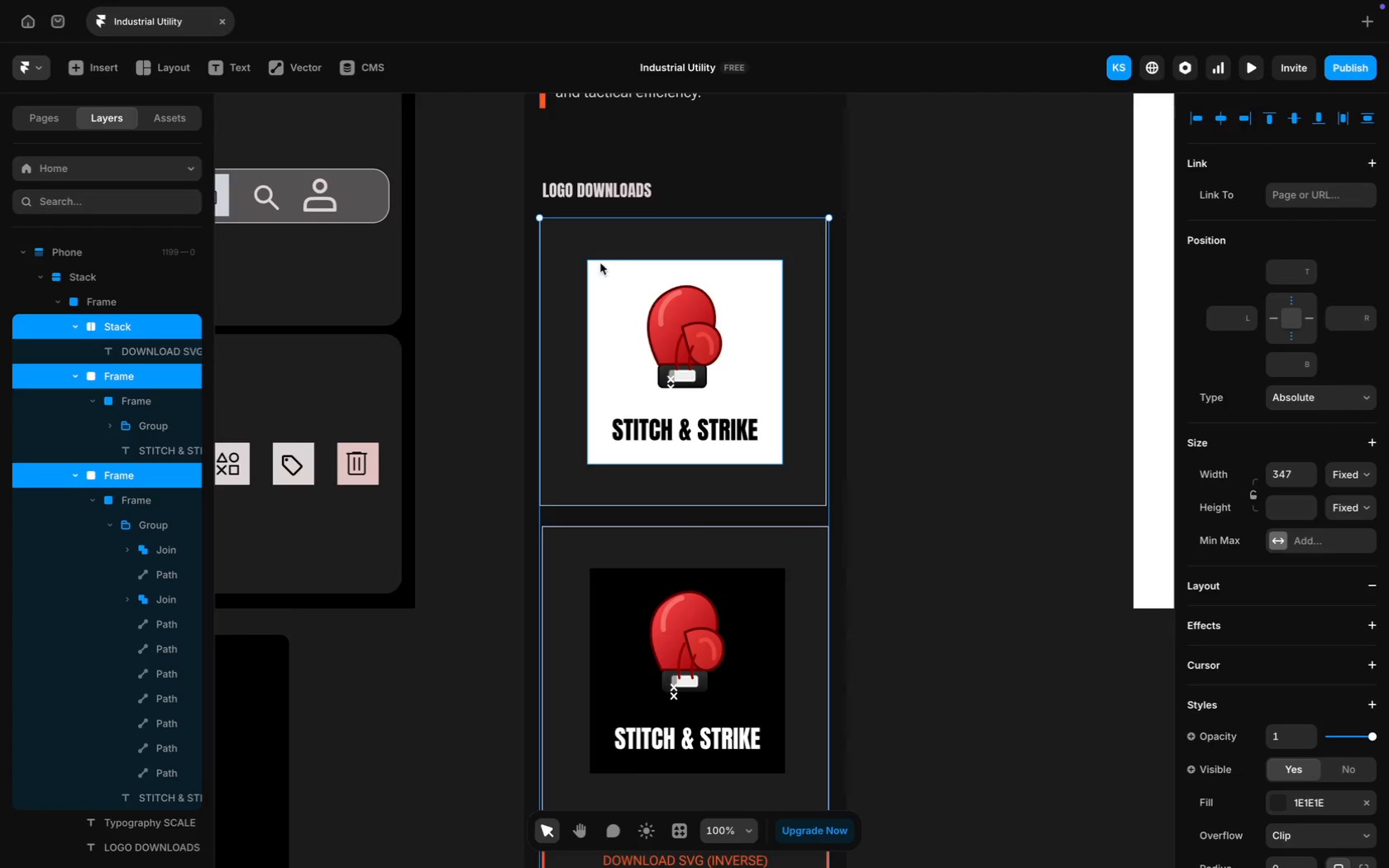 
hold_key(key=ShiftLeft, duration=1.77)
 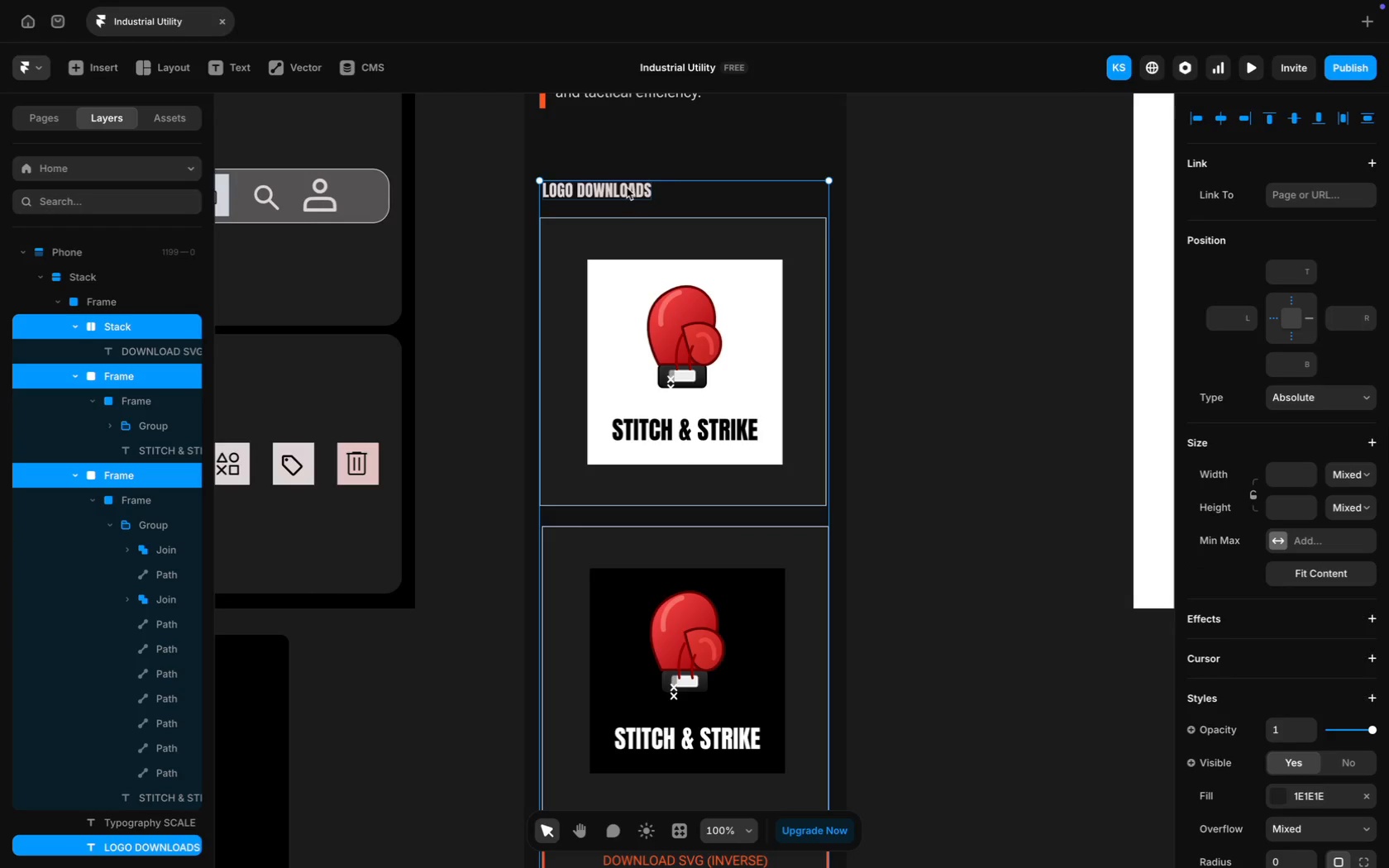 
right_click([627, 188])
 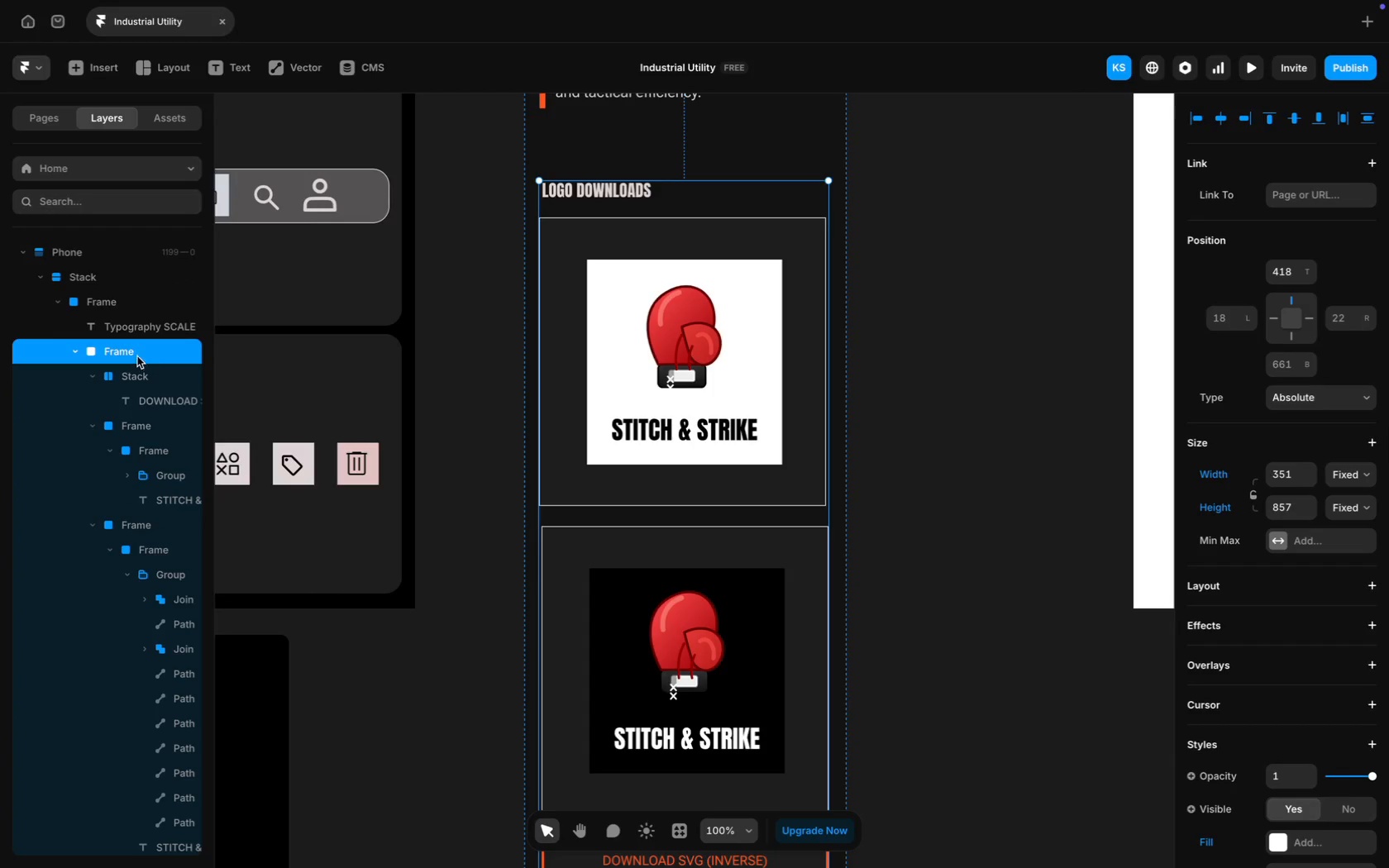 
wait(5.28)
 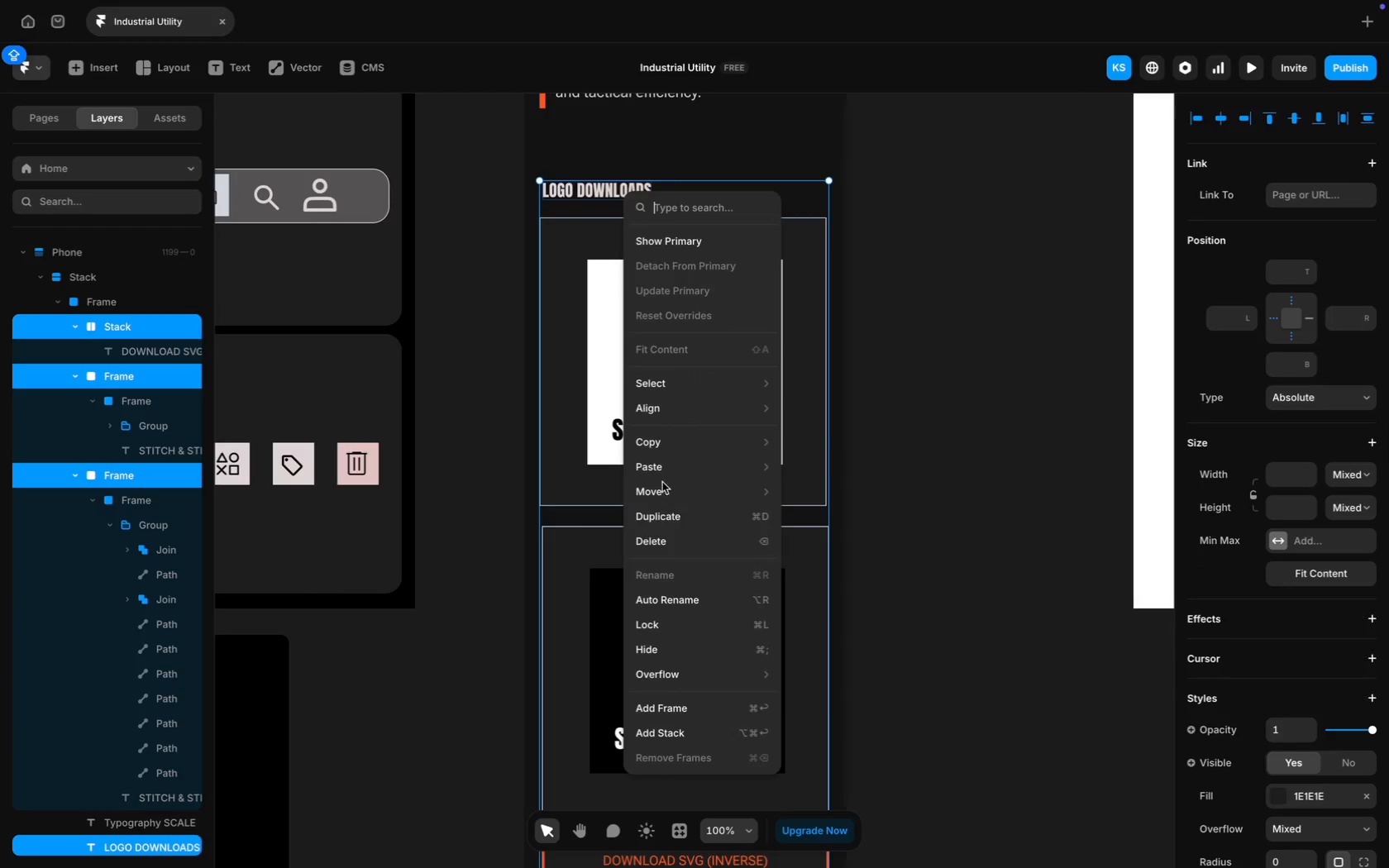 
type(Logo Download)
 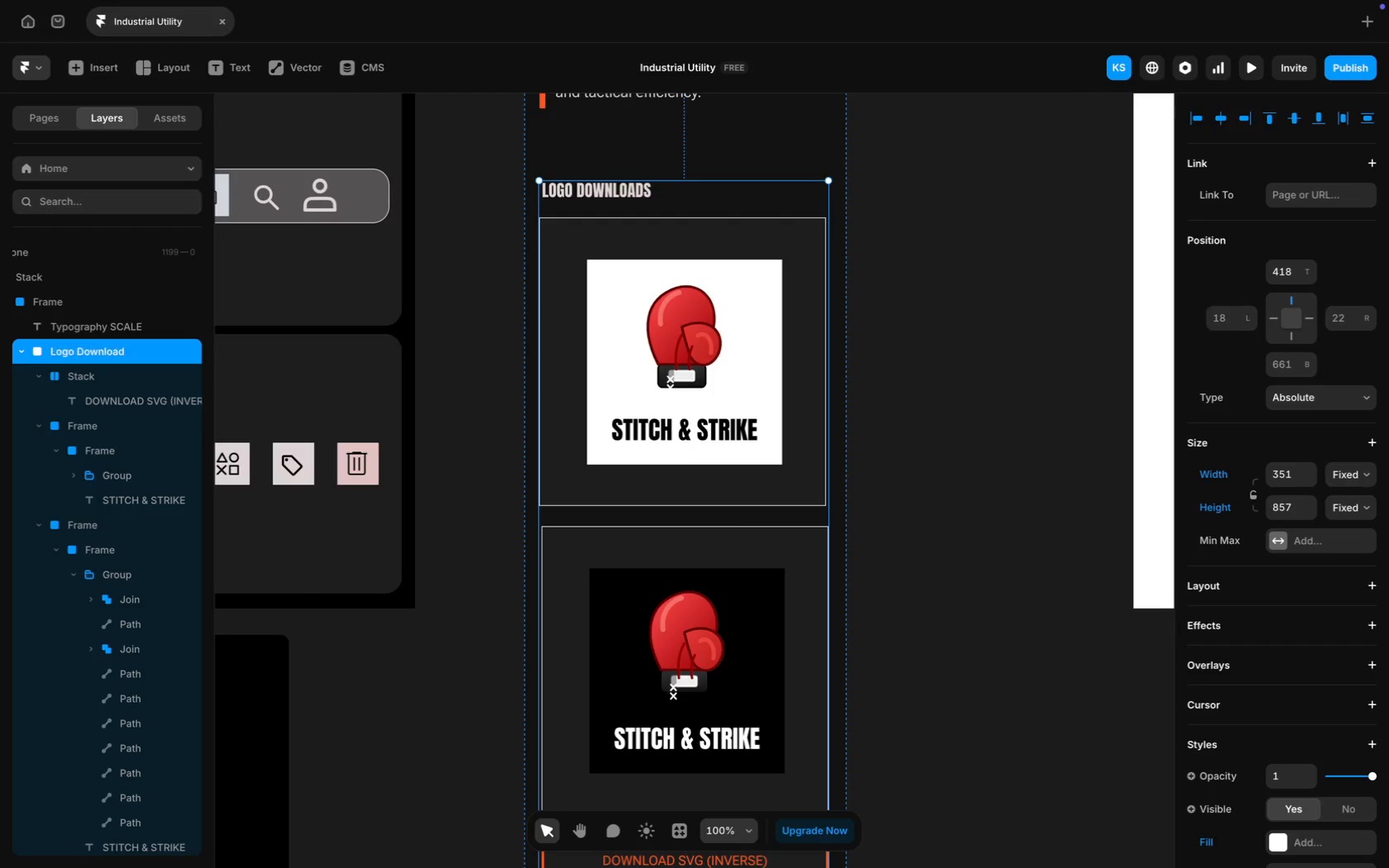 
key(Enter)
 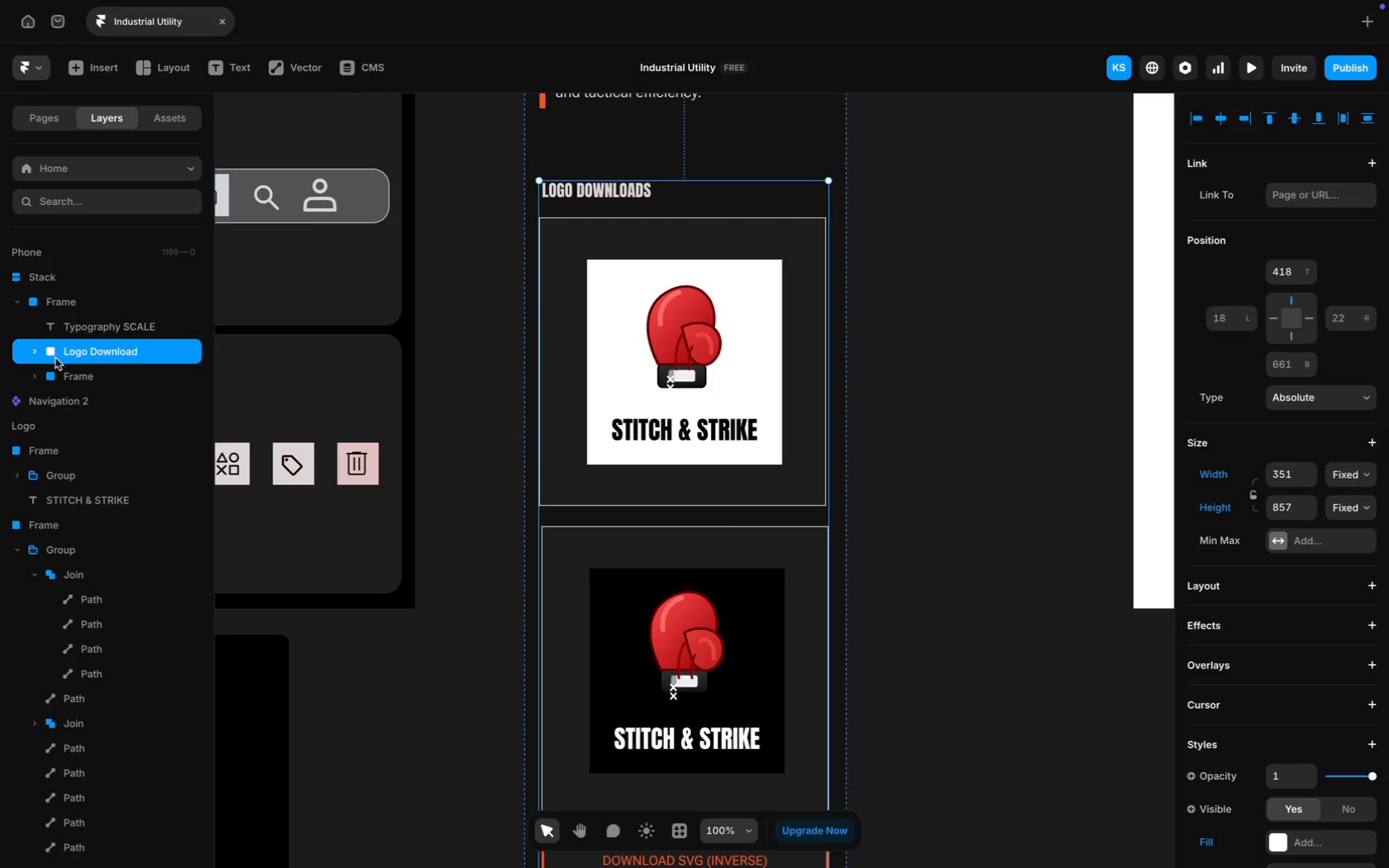 
left_click([60, 369])
 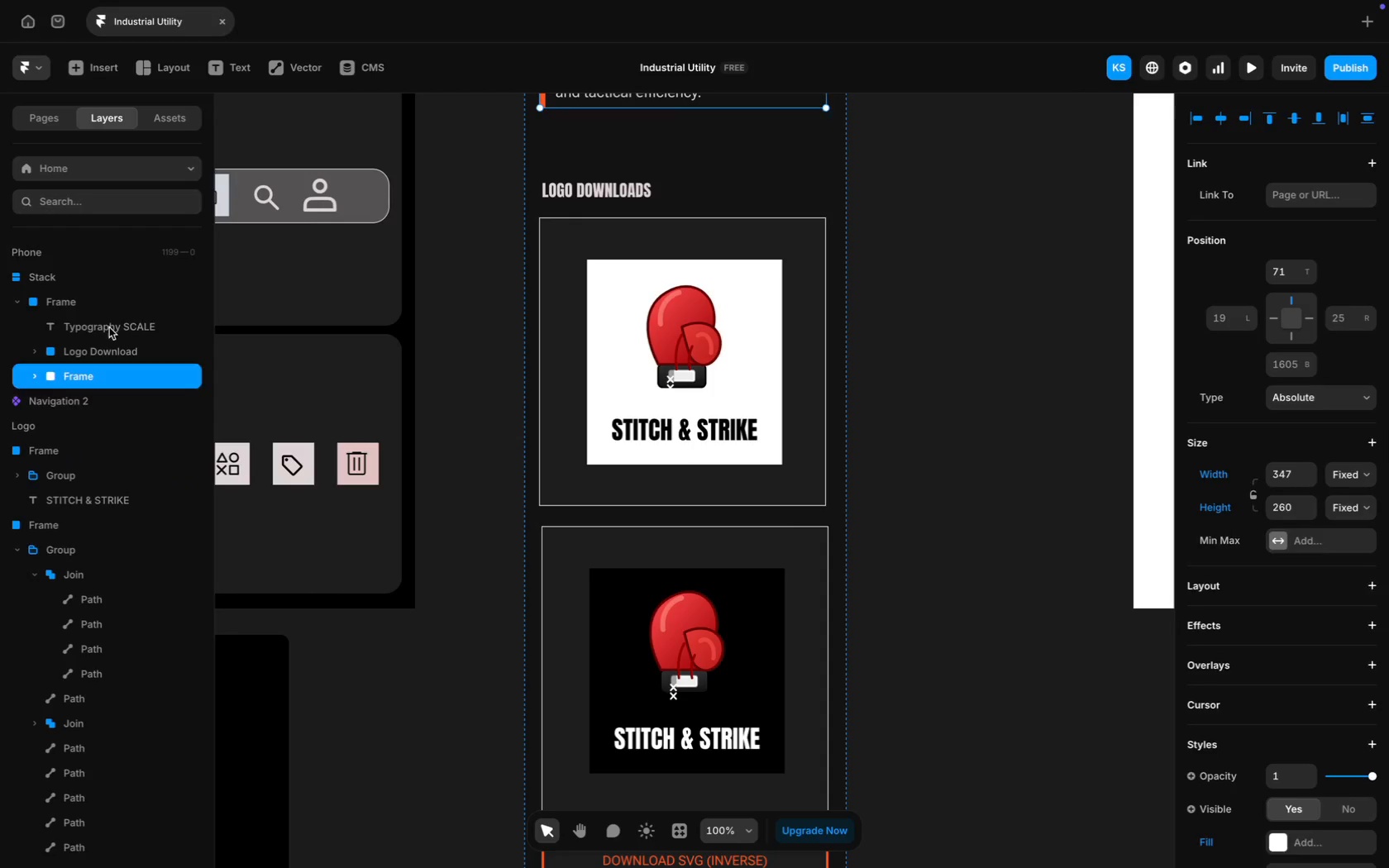 
scroll: coordinate [477, 331], scroll_direction: up, amount: 34.0
 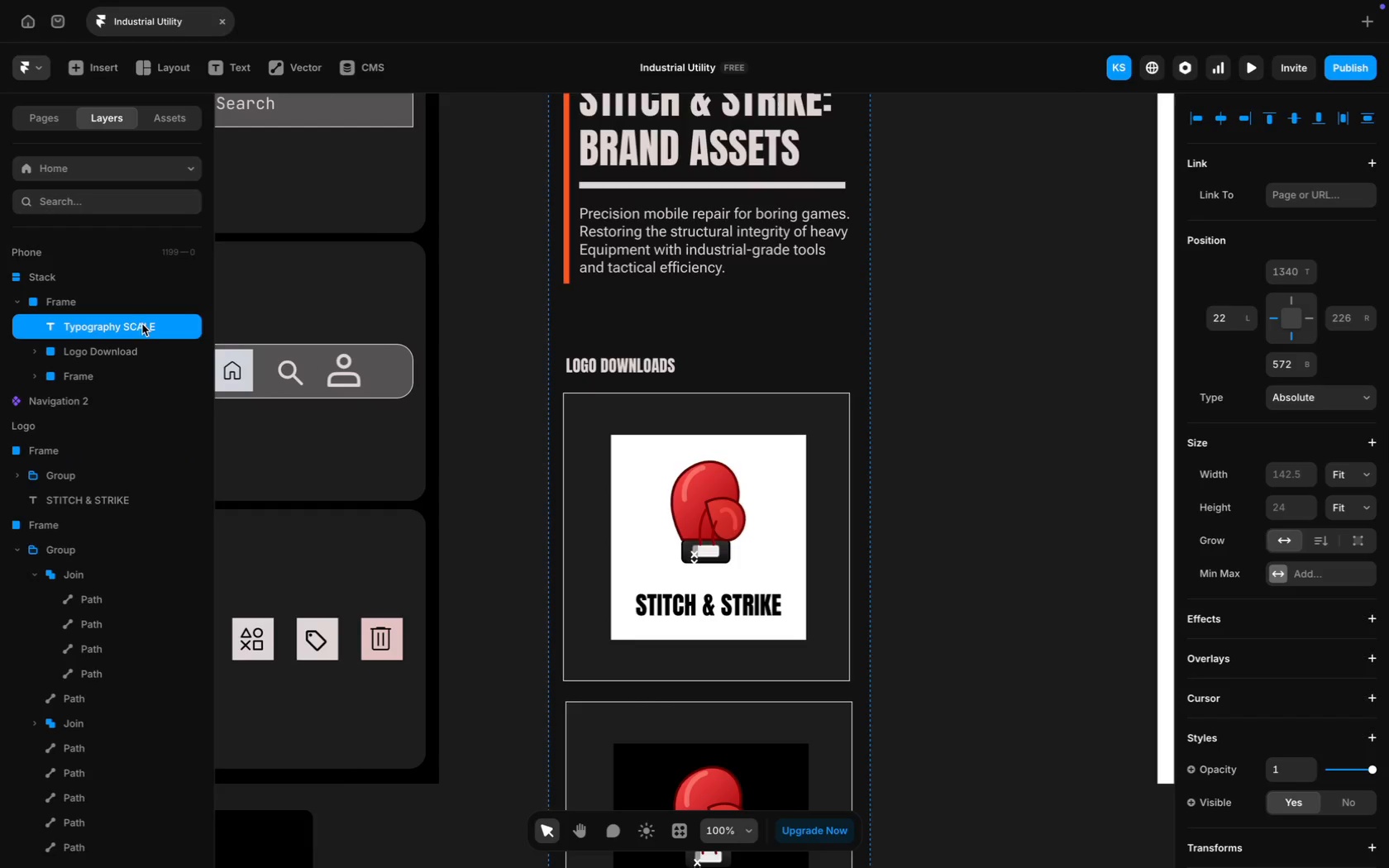 
left_click([140, 326])
 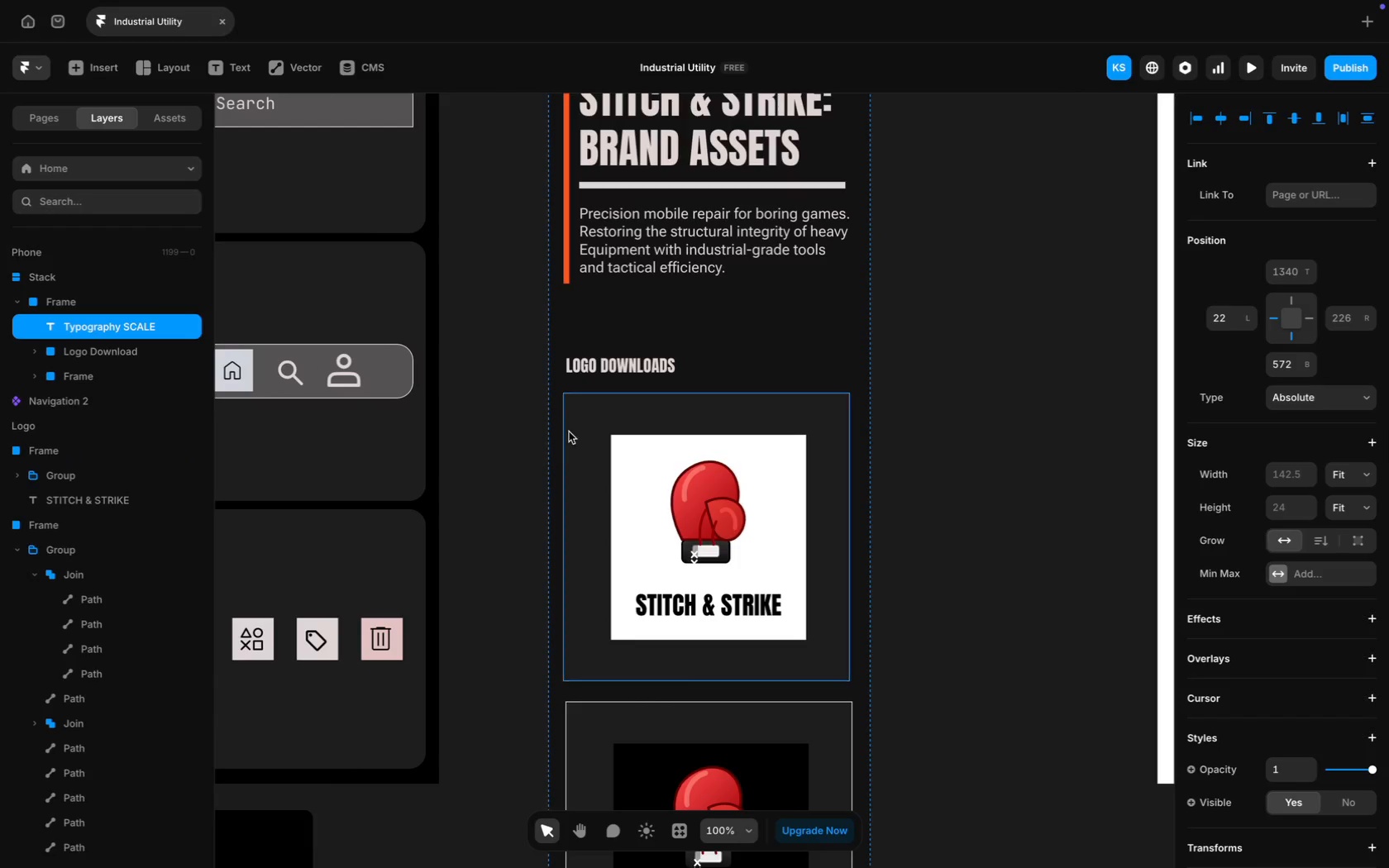 
left_click([86, 372])
 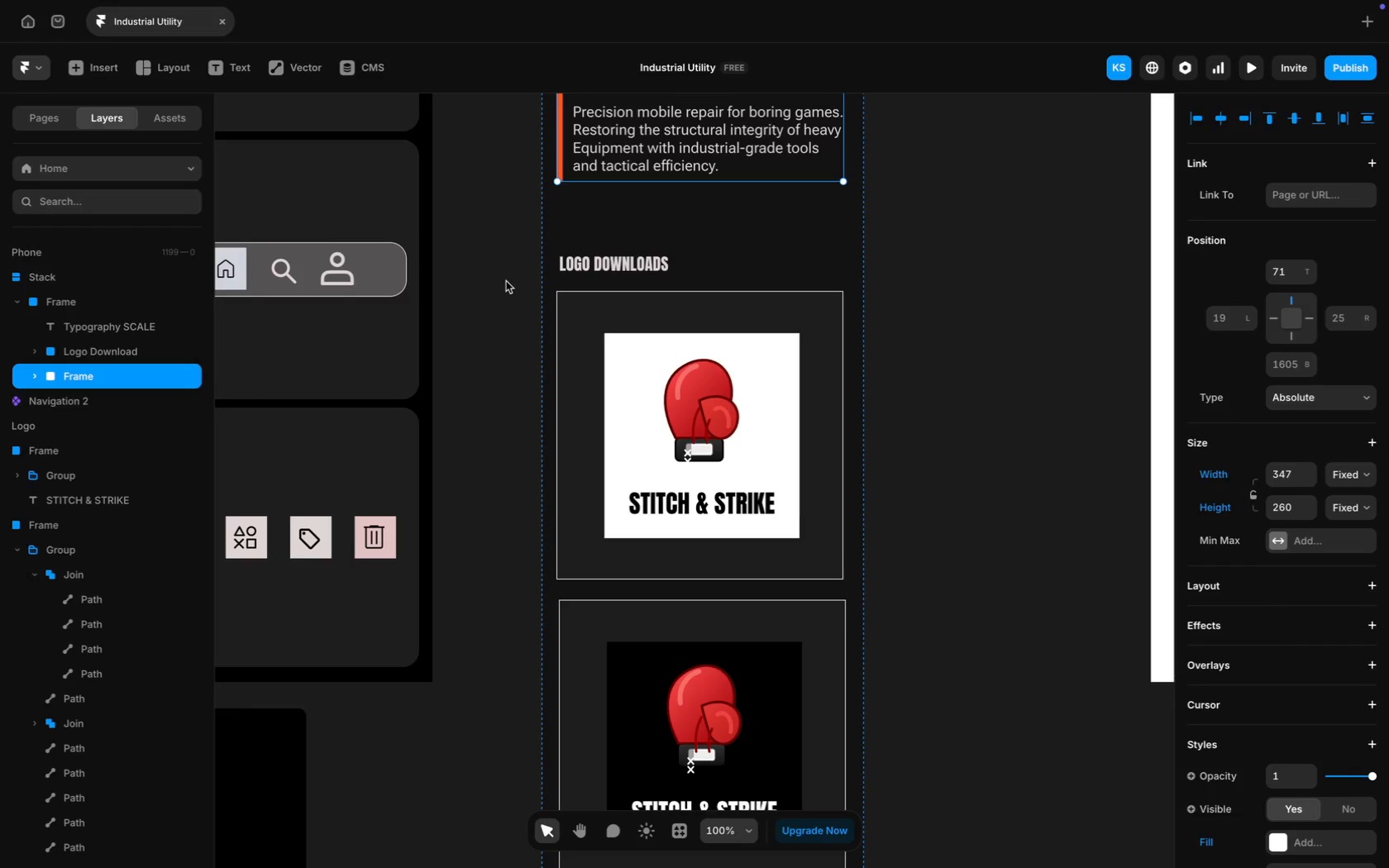 
scroll: coordinate [569, 432], scroll_direction: down, amount: 14.0
 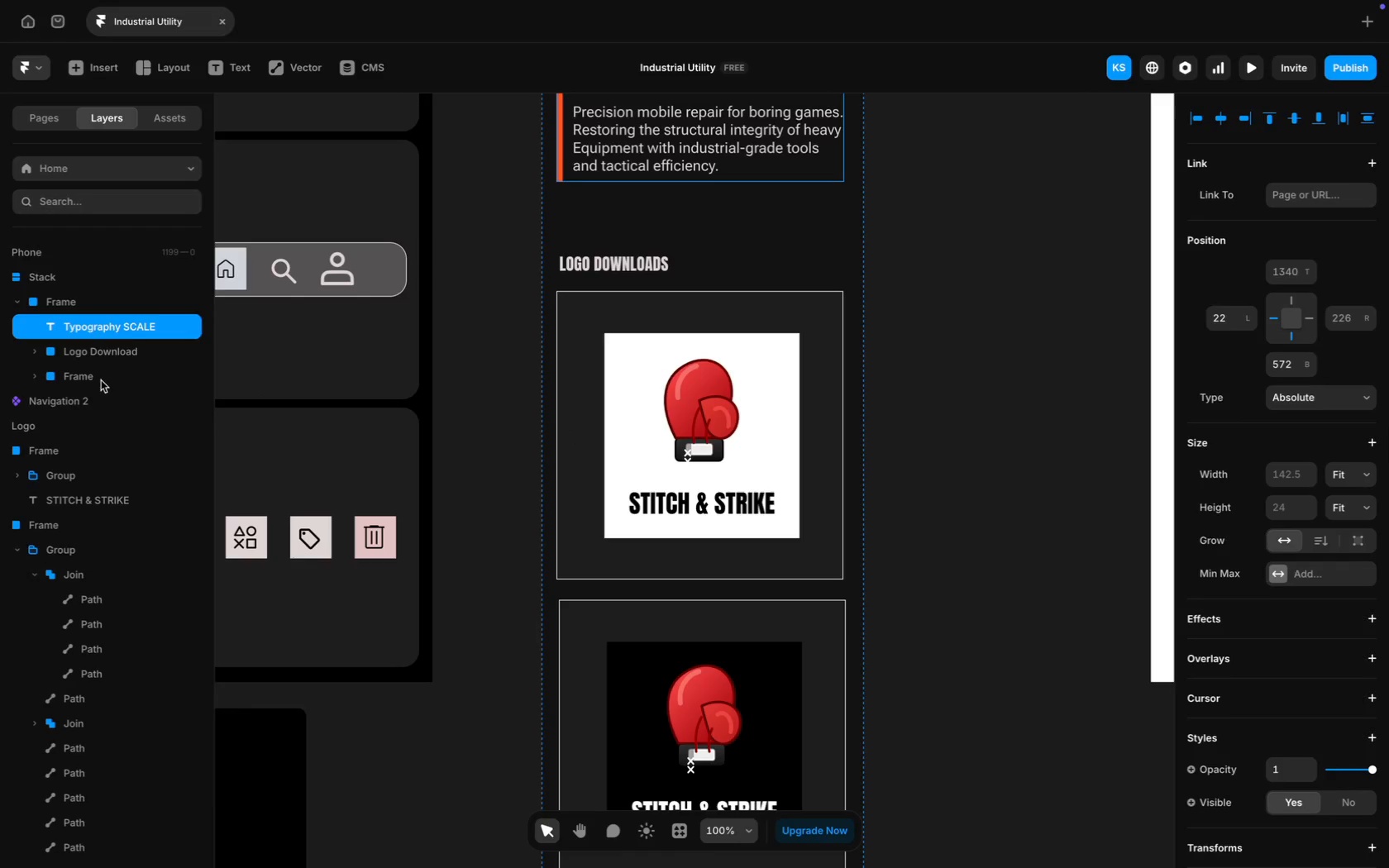 
scroll: coordinate [506, 281], scroll_direction: up, amount: 17.0
 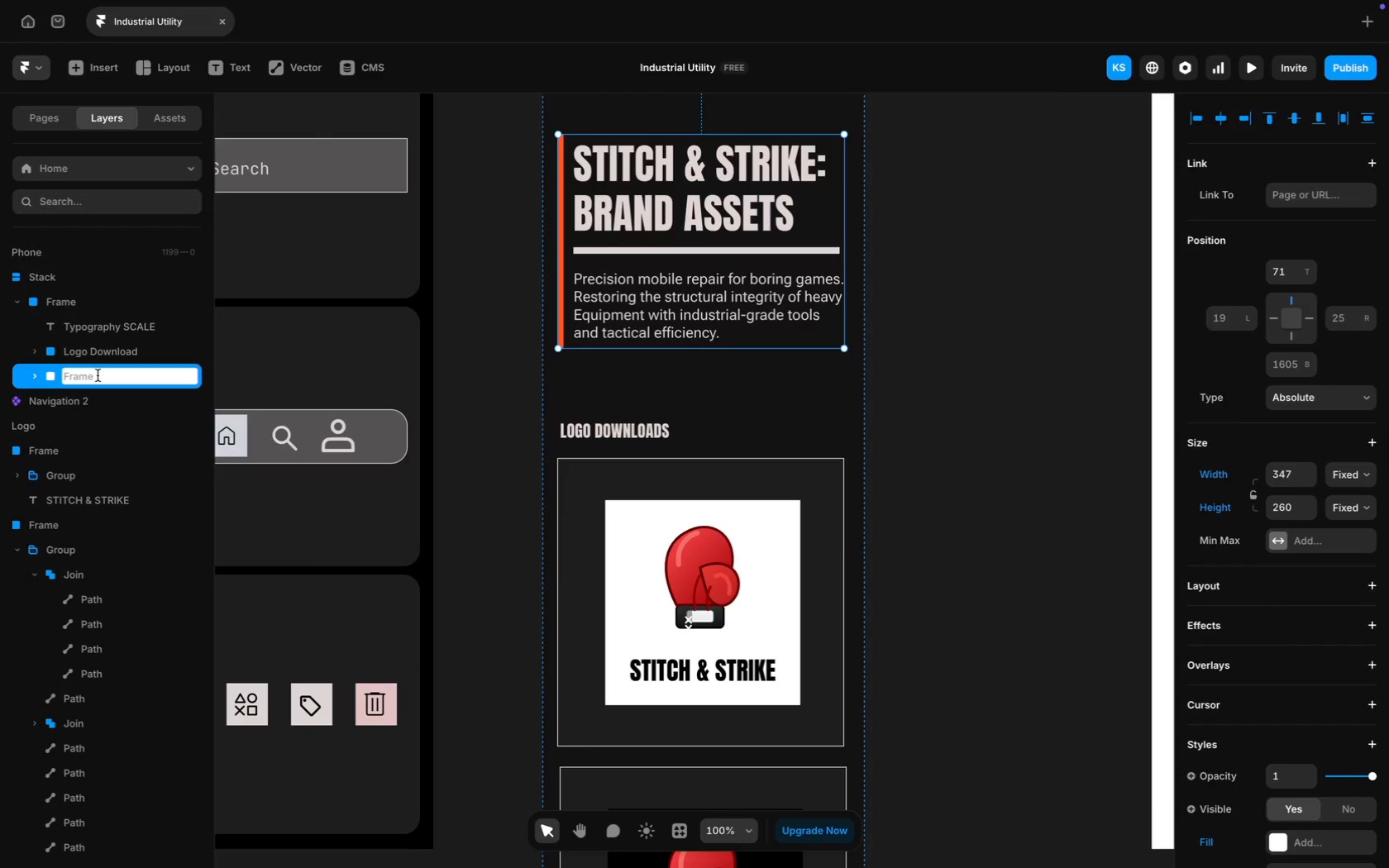 
type(Heading)
 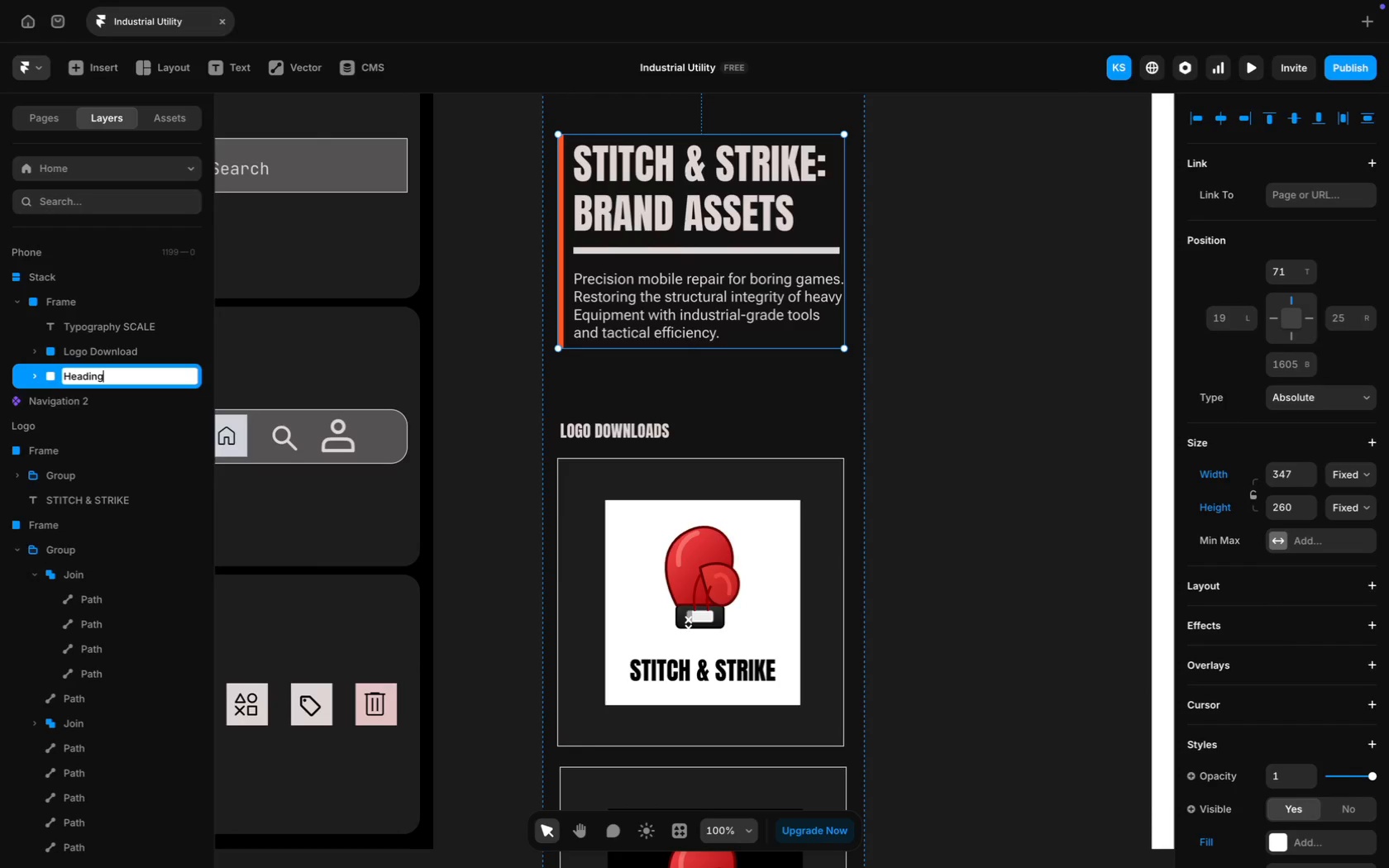 
key(Enter)
 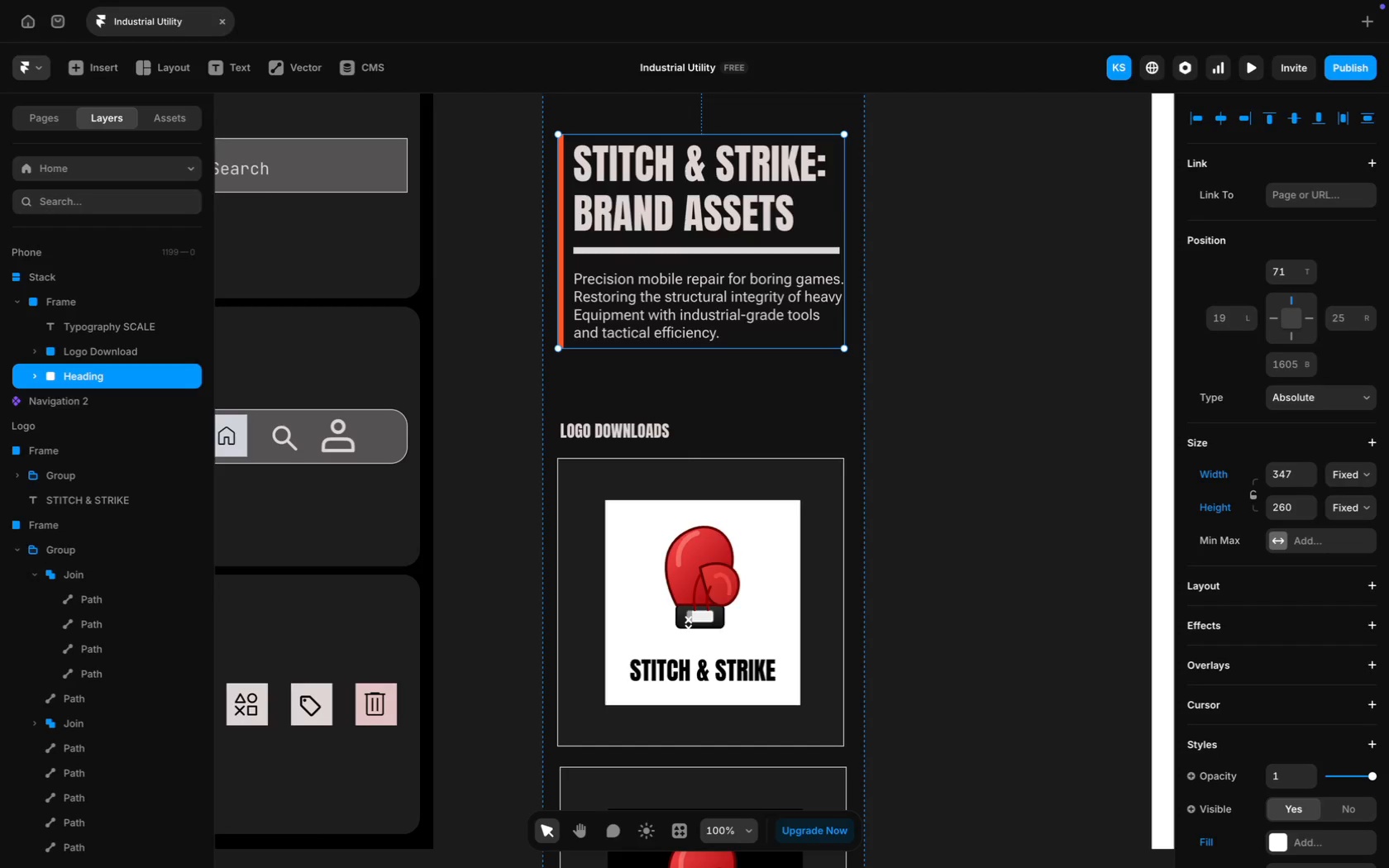 
wait(16.0)
 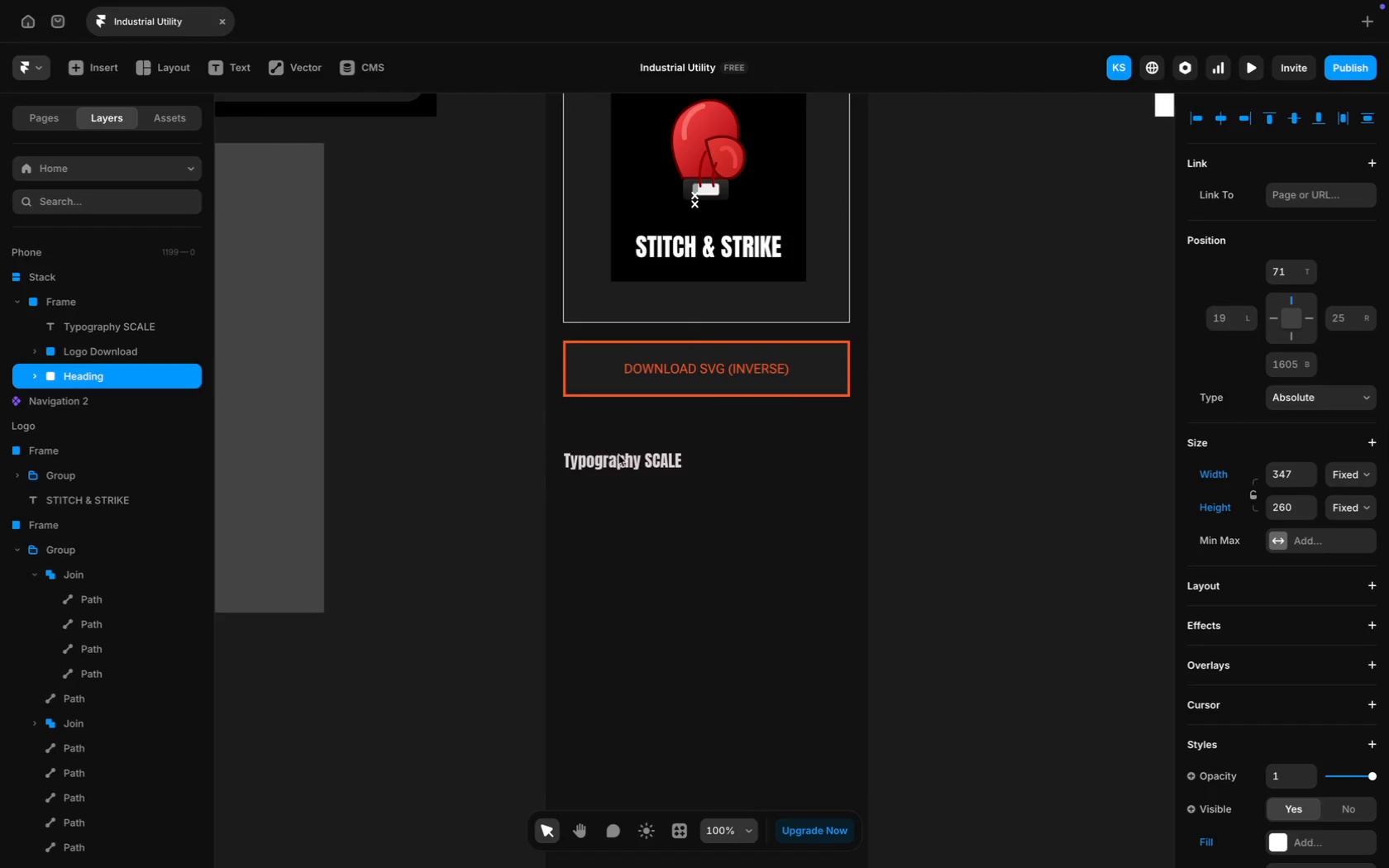 
left_click([637, 463])
 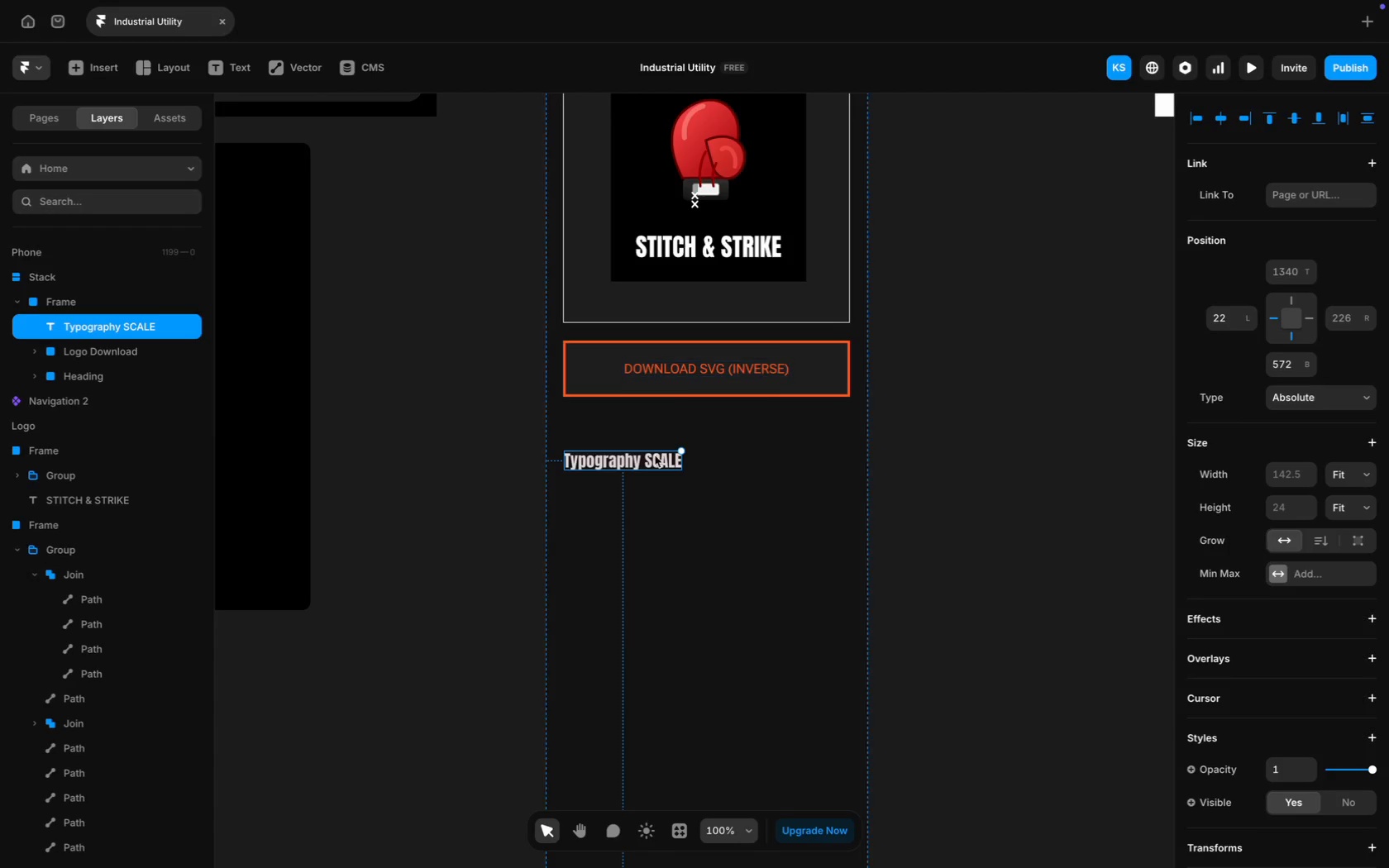 
scroll: coordinate [533, 433], scroll_direction: down, amount: 79.0
 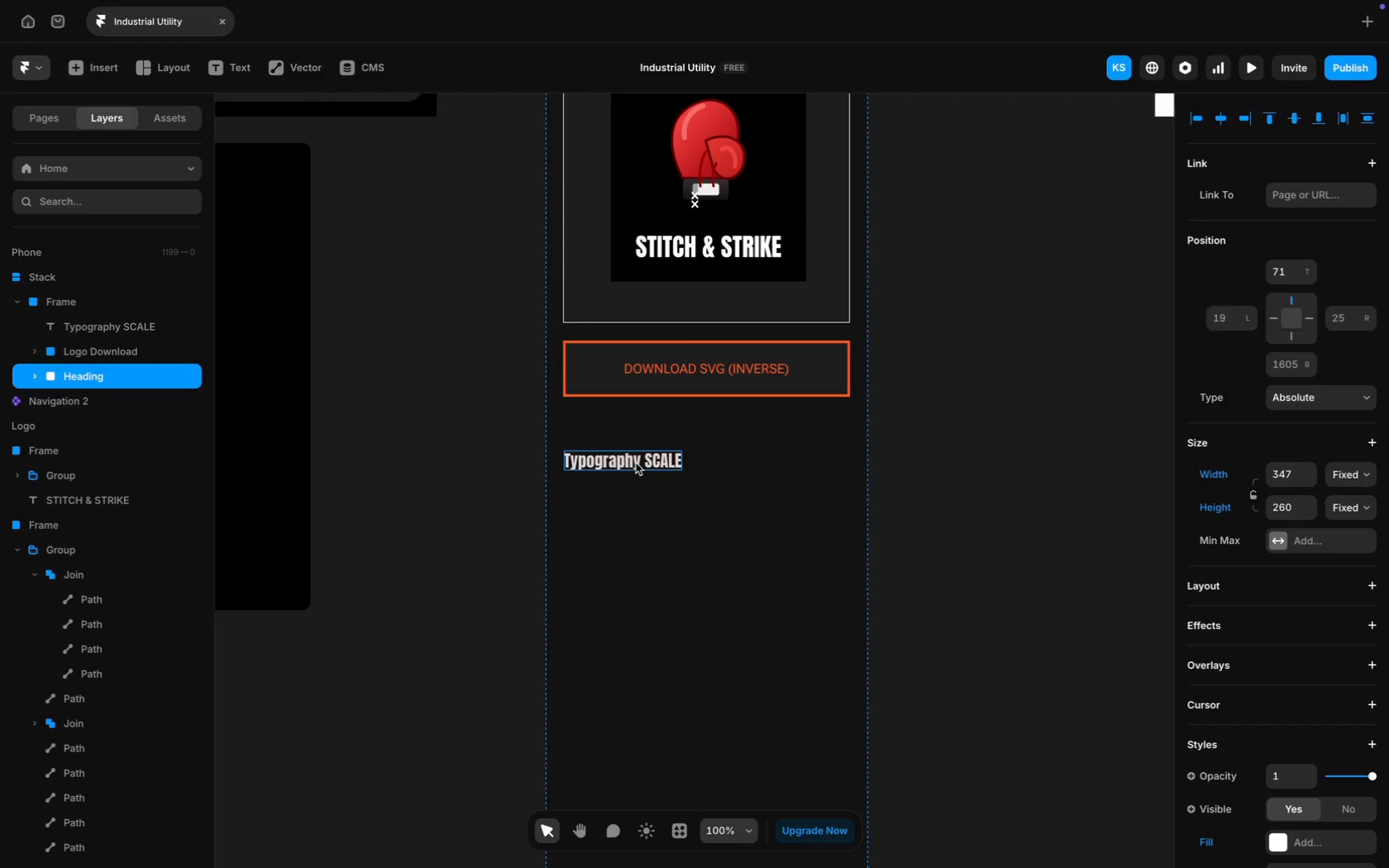 
wait(5.51)
 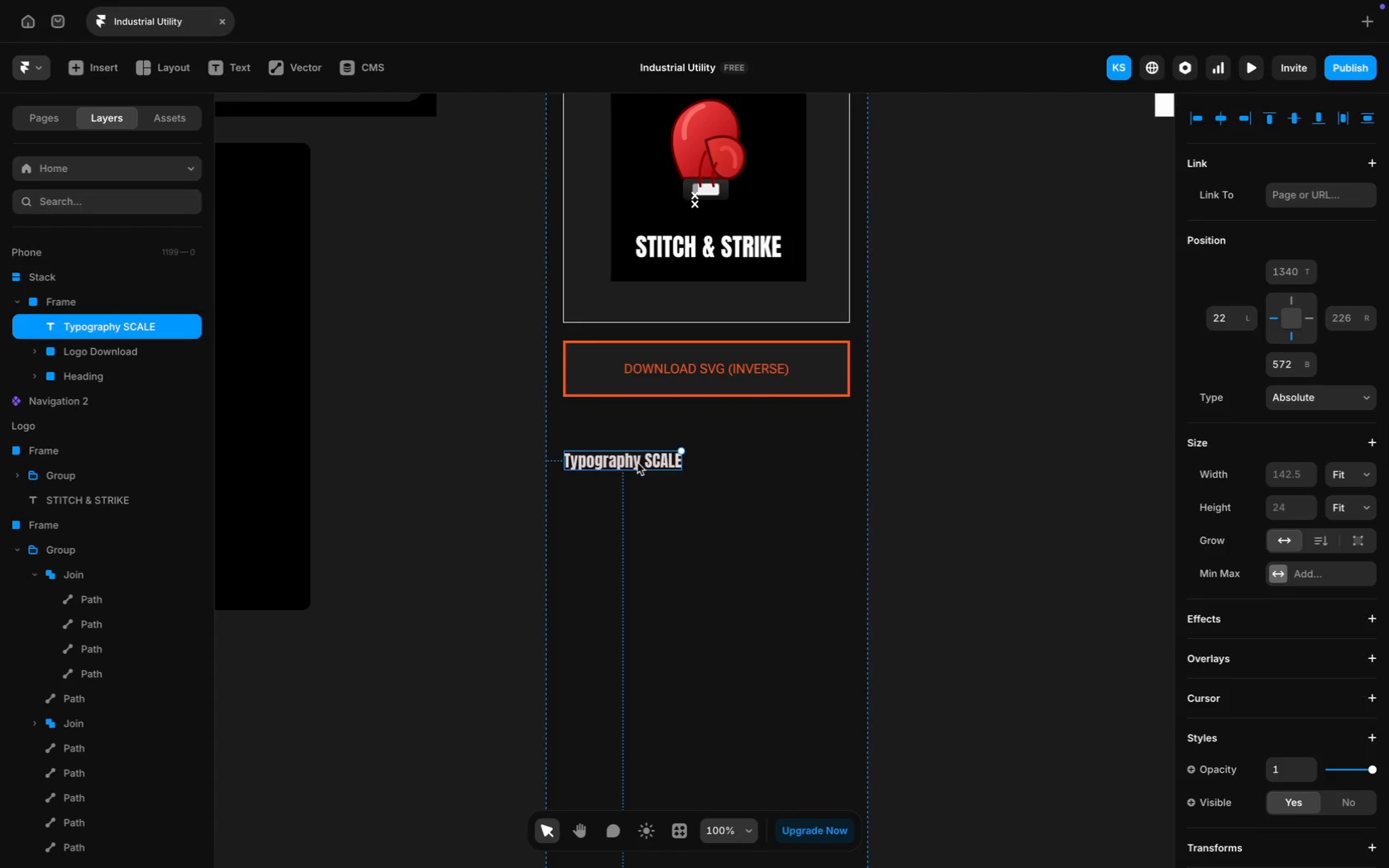 
left_click([940, 470])
 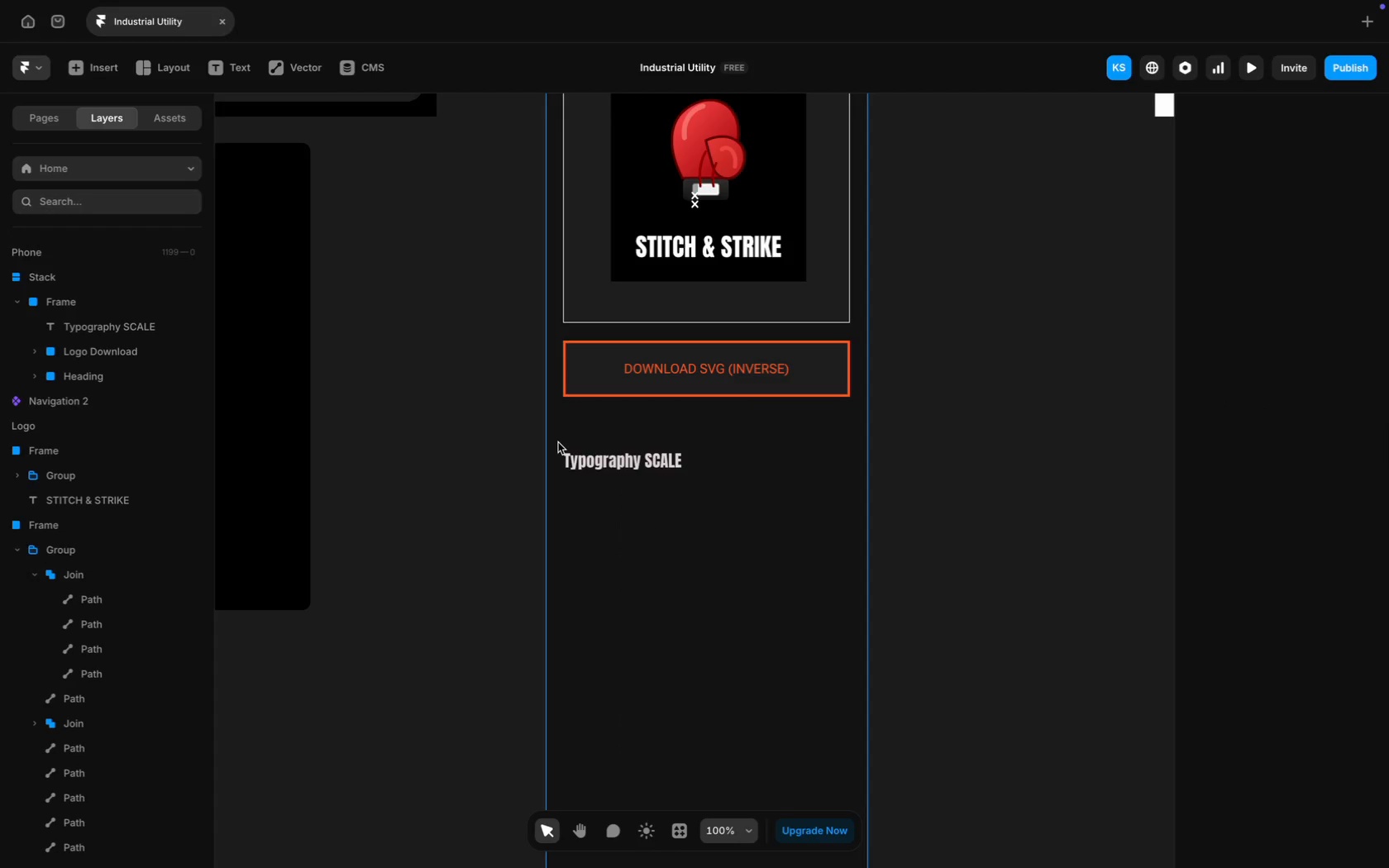 
scroll: coordinate [558, 442], scroll_direction: down, amount: 21.0
 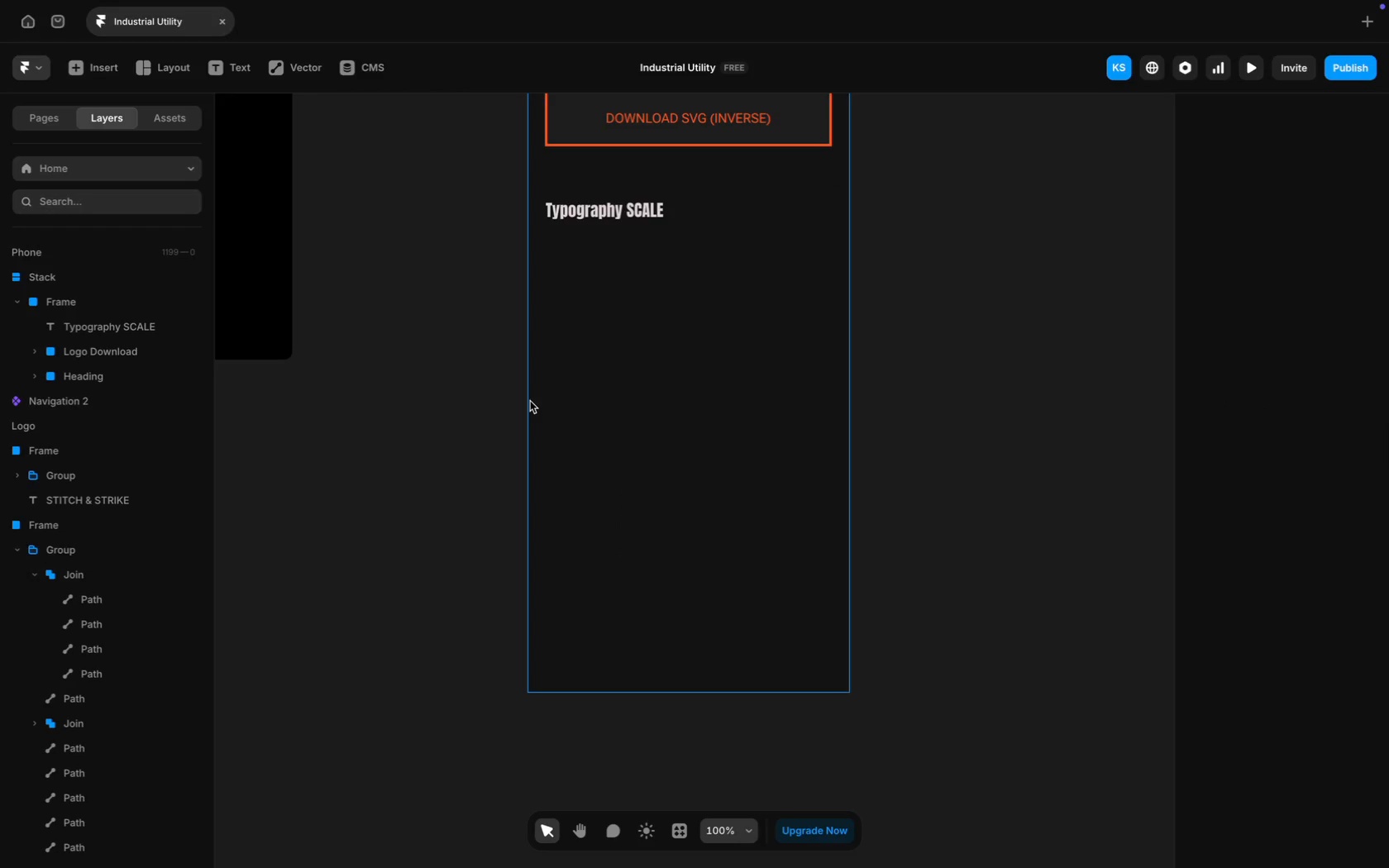 
scroll: coordinate [530, 401], scroll_direction: up, amount: 88.0
 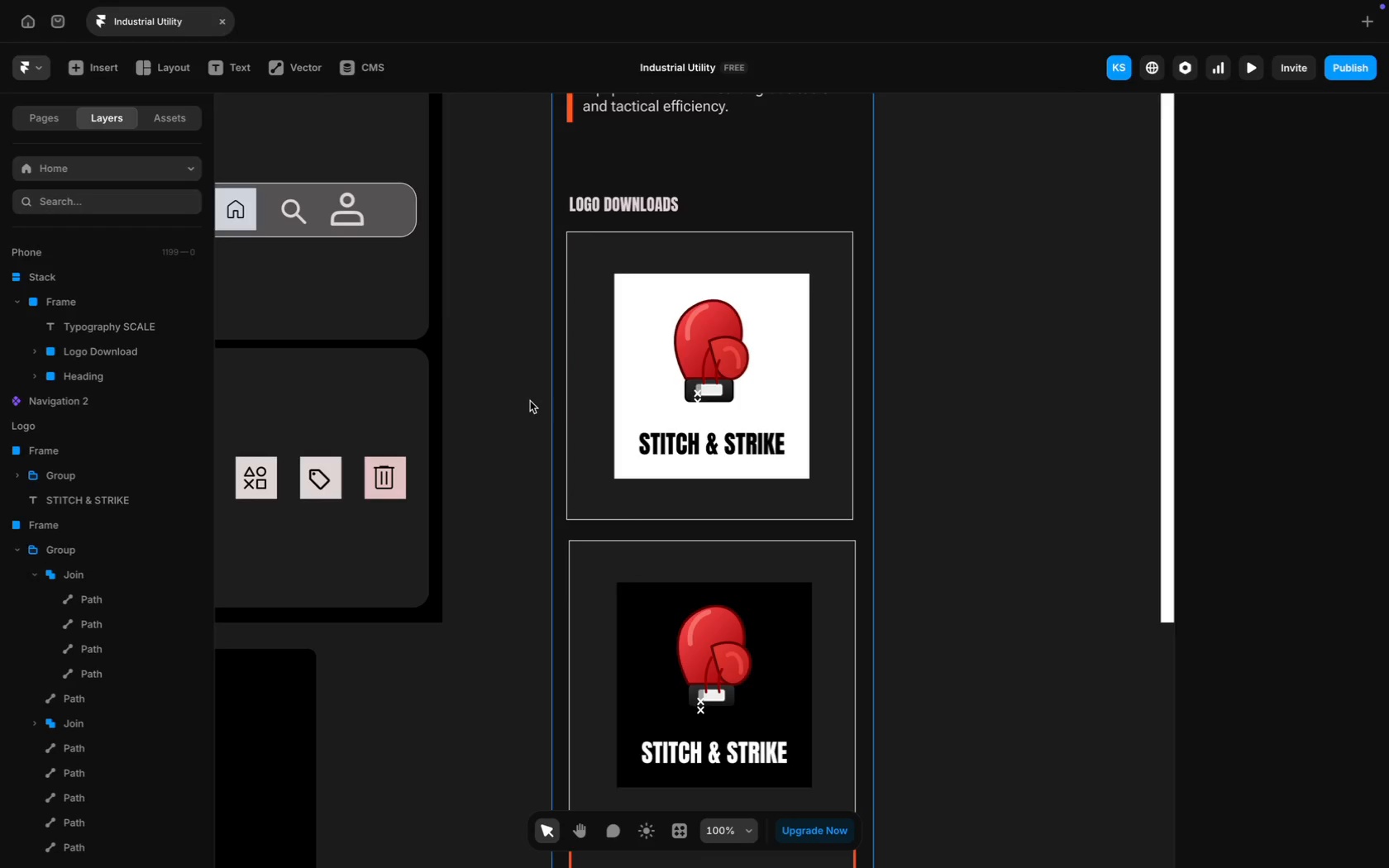 
scroll: coordinate [601, 422], scroll_direction: down, amount: 29.0
 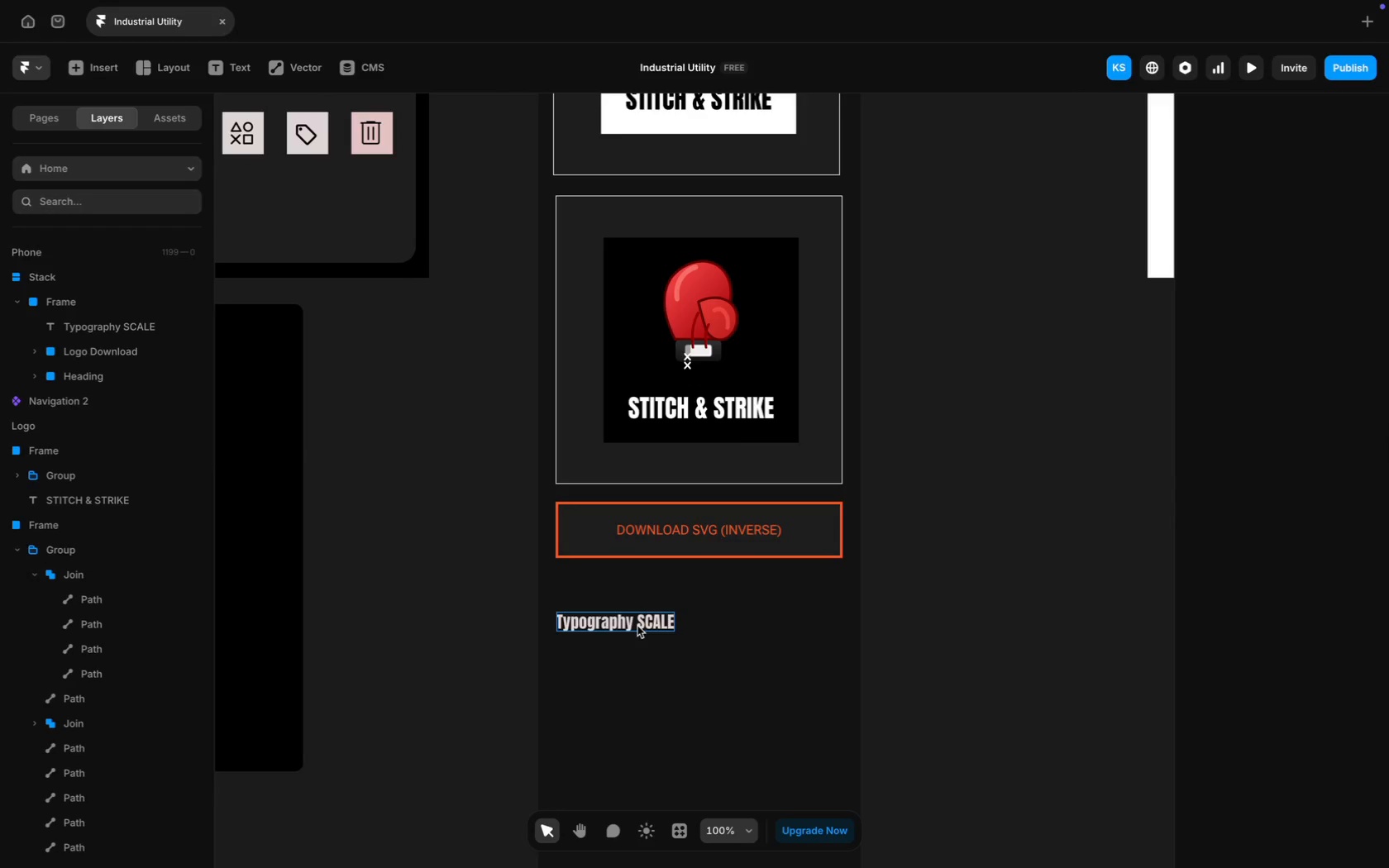 
scroll: coordinate [637, 626], scroll_direction: up, amount: 131.0
 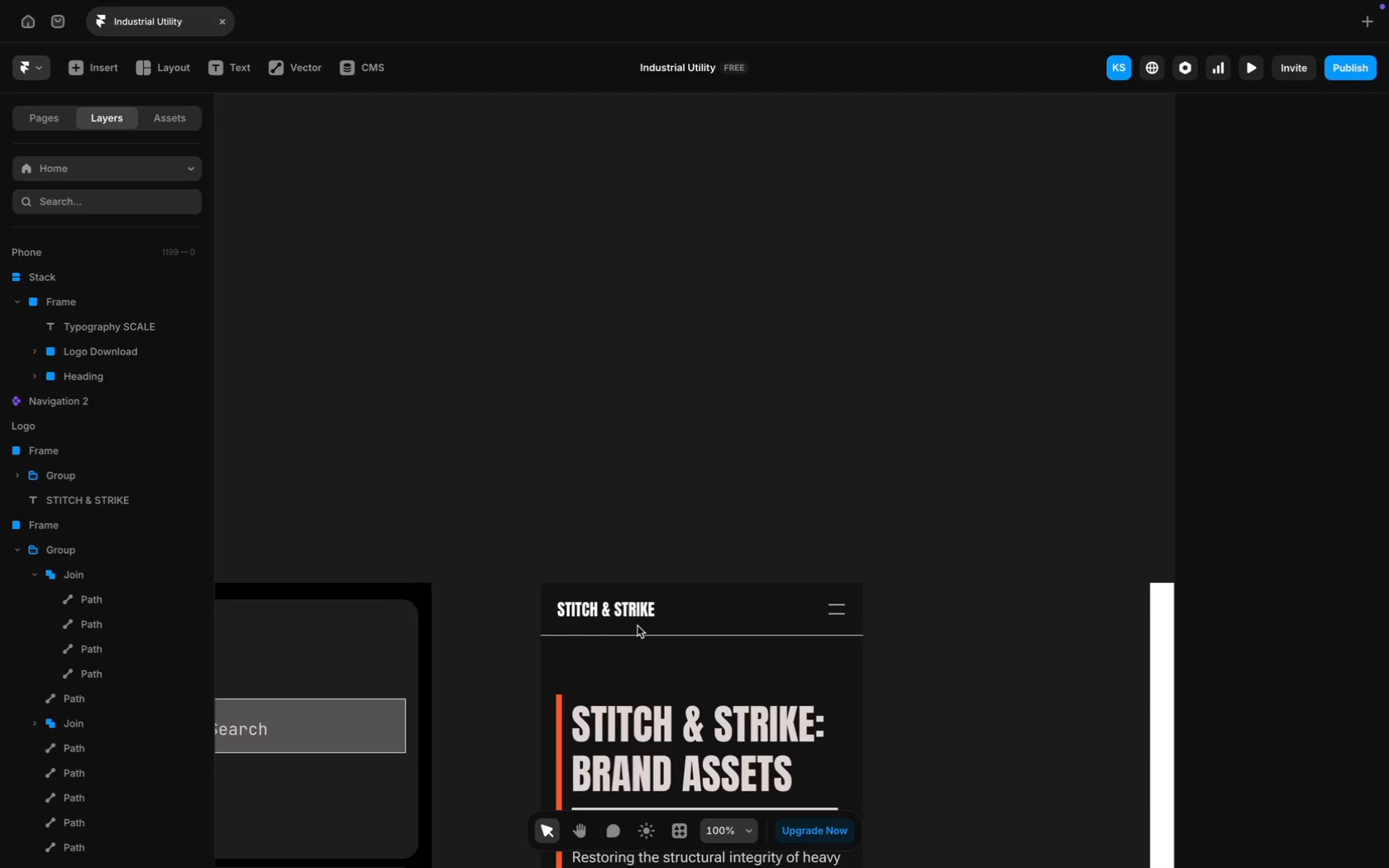 
scroll: coordinate [699, 547], scroll_direction: down, amount: 32.0
 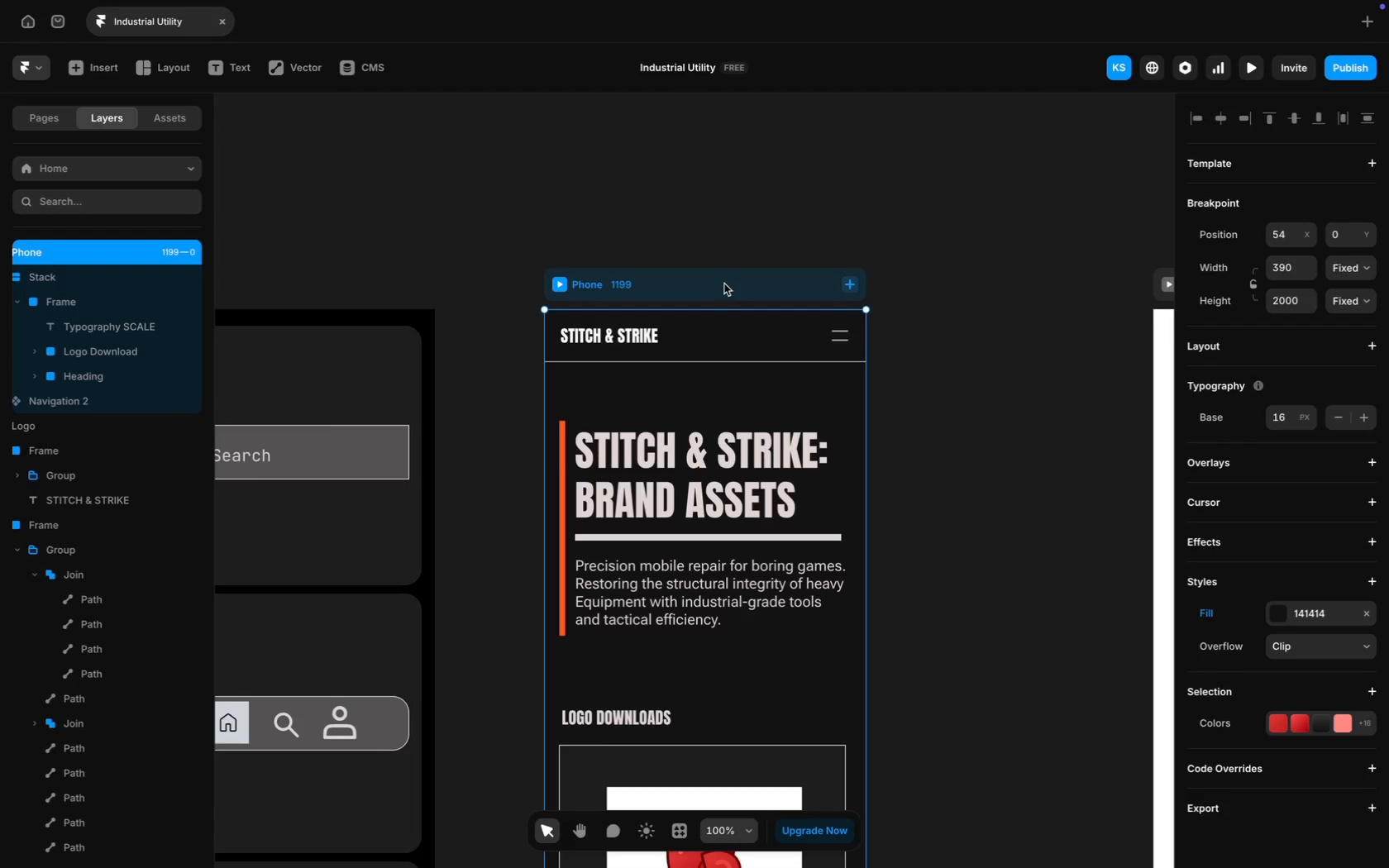 
wait(51.76)
 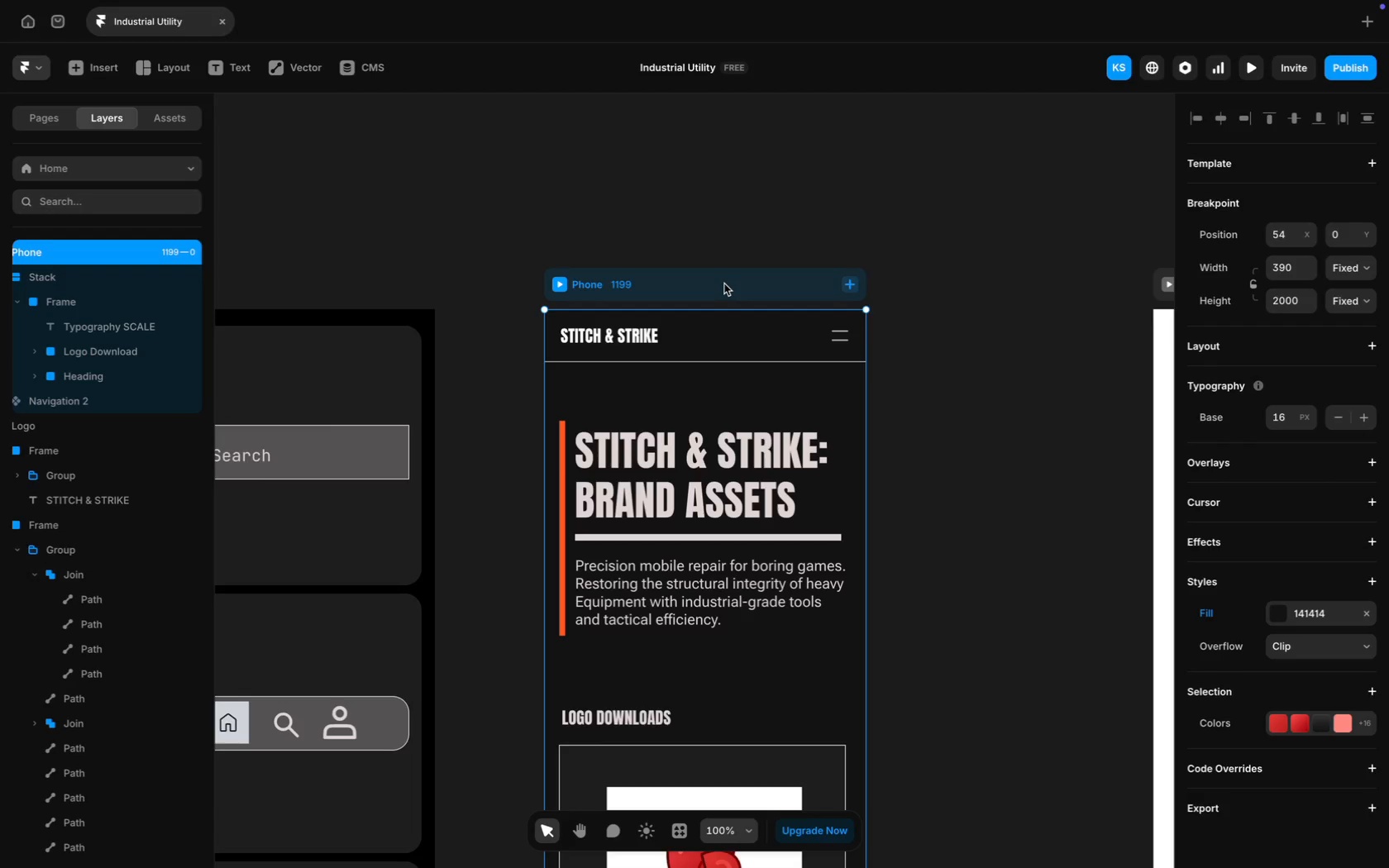 
scroll: coordinate [761, 393], scroll_direction: up, amount: 8.0
 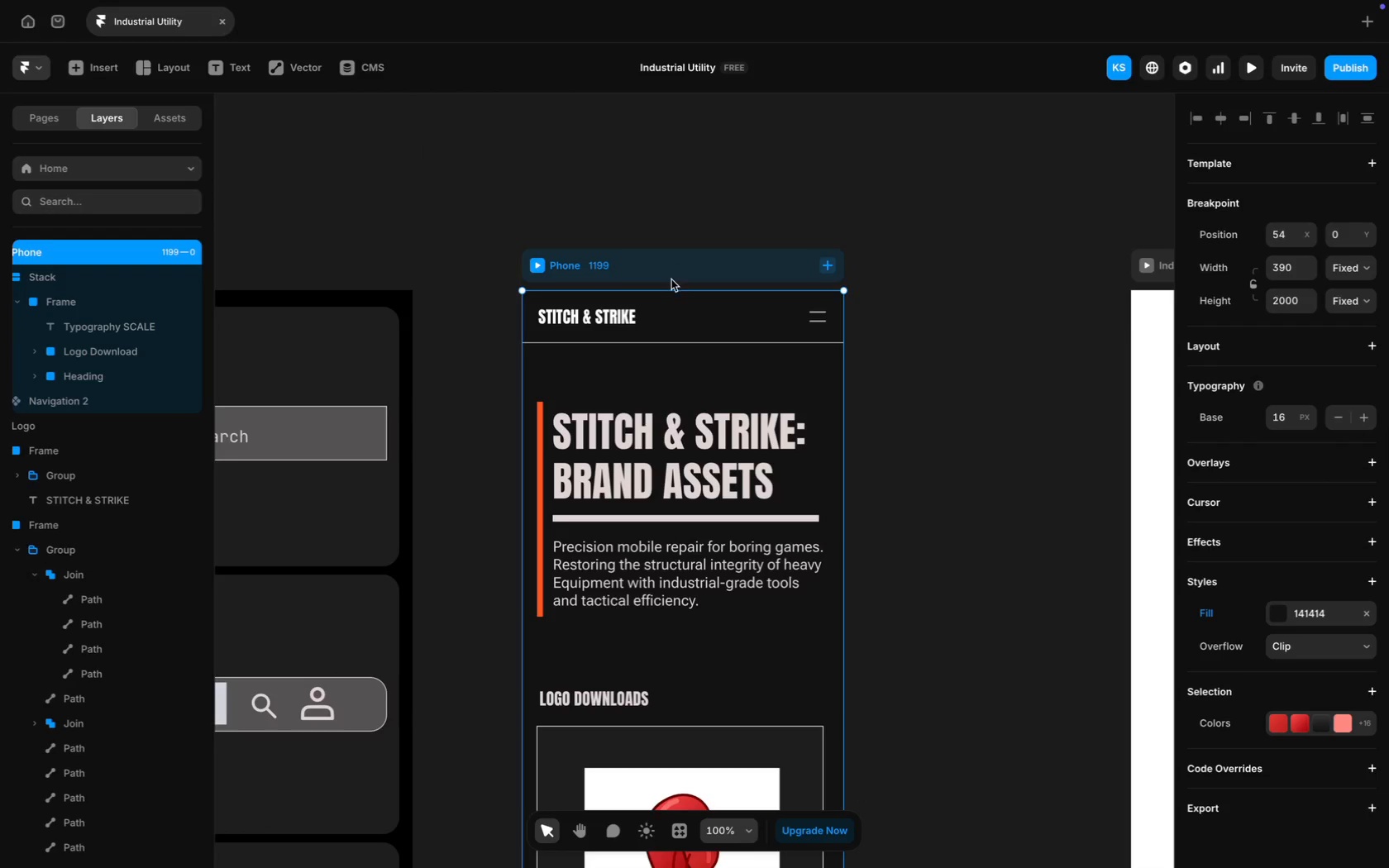 
scroll: coordinate [671, 279], scroll_direction: down, amount: 120.0
 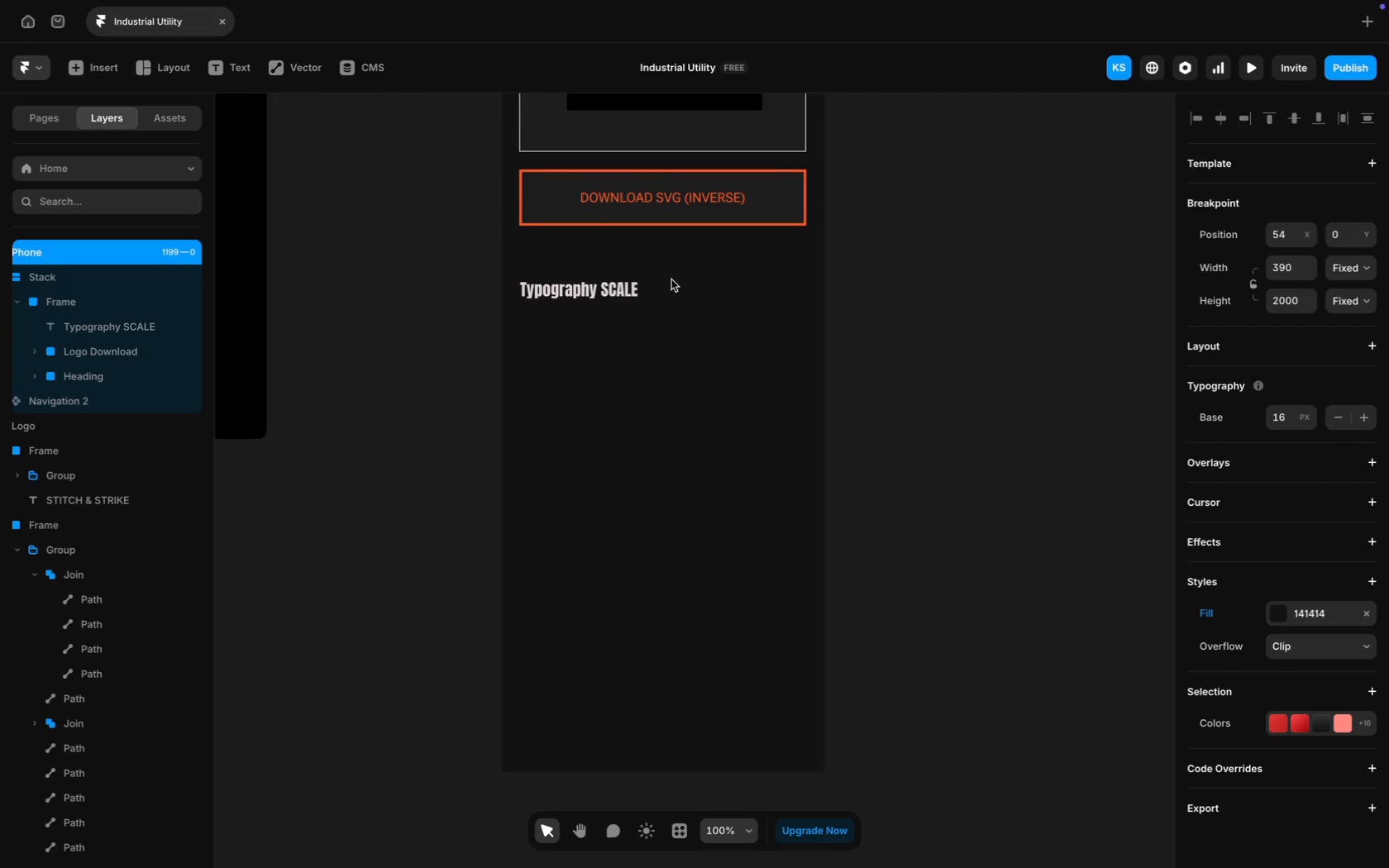 
scroll: coordinate [1314, 522], scroll_direction: up, amount: 138.0
 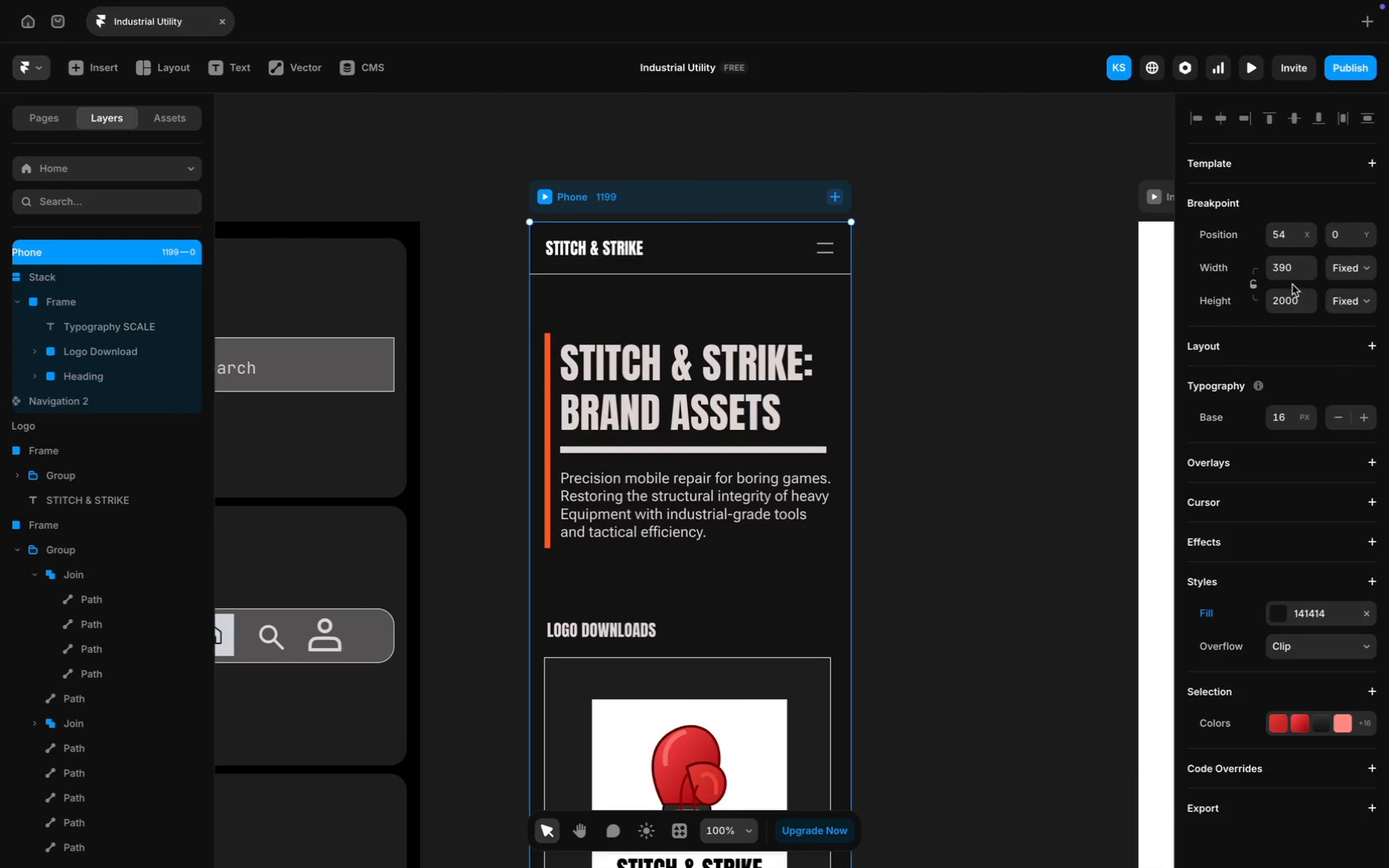 
left_click([1288, 291])
 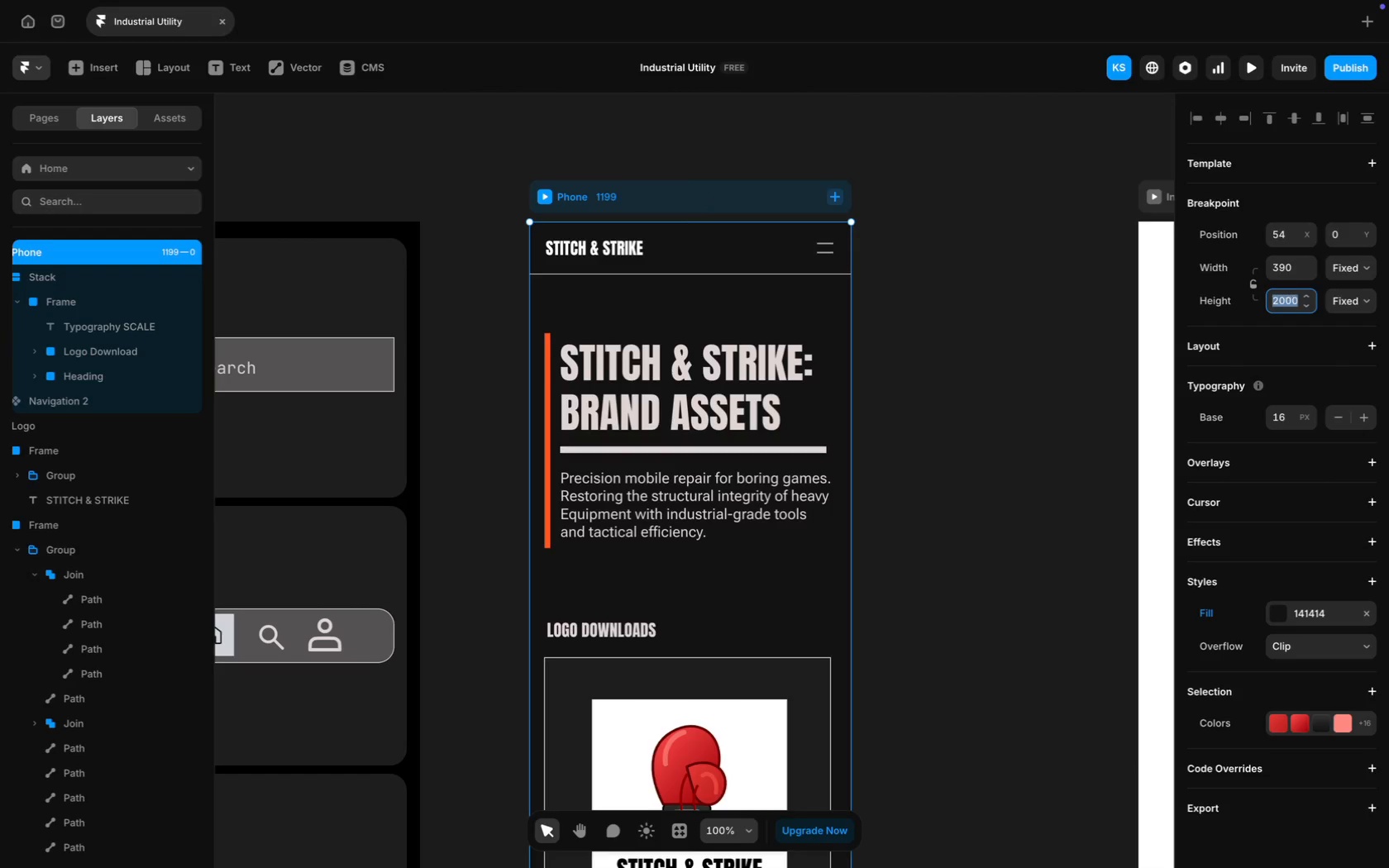 
type(2500)
 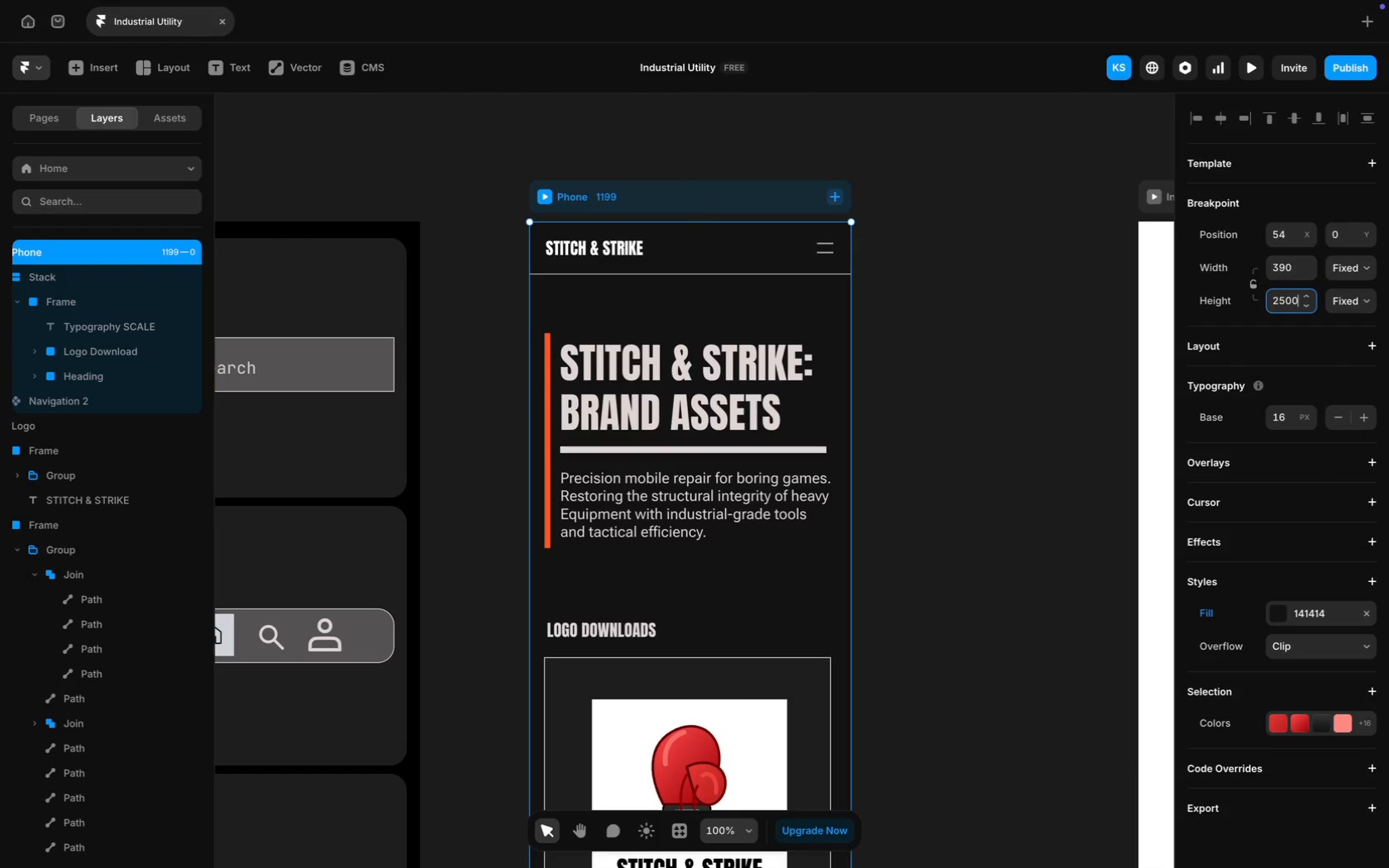 
key(Enter)
 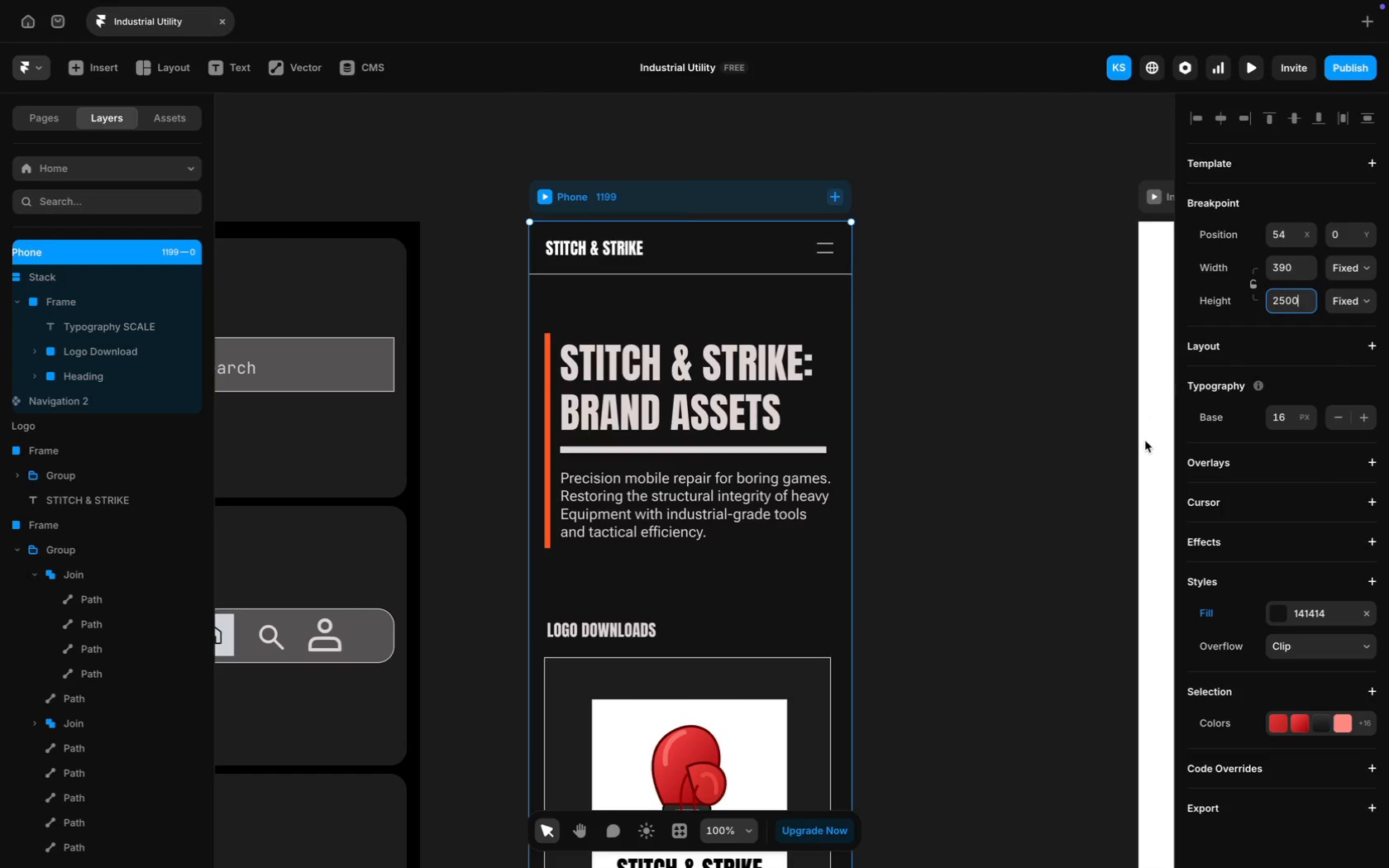 
scroll: coordinate [840, 409], scroll_direction: down, amount: 117.0
 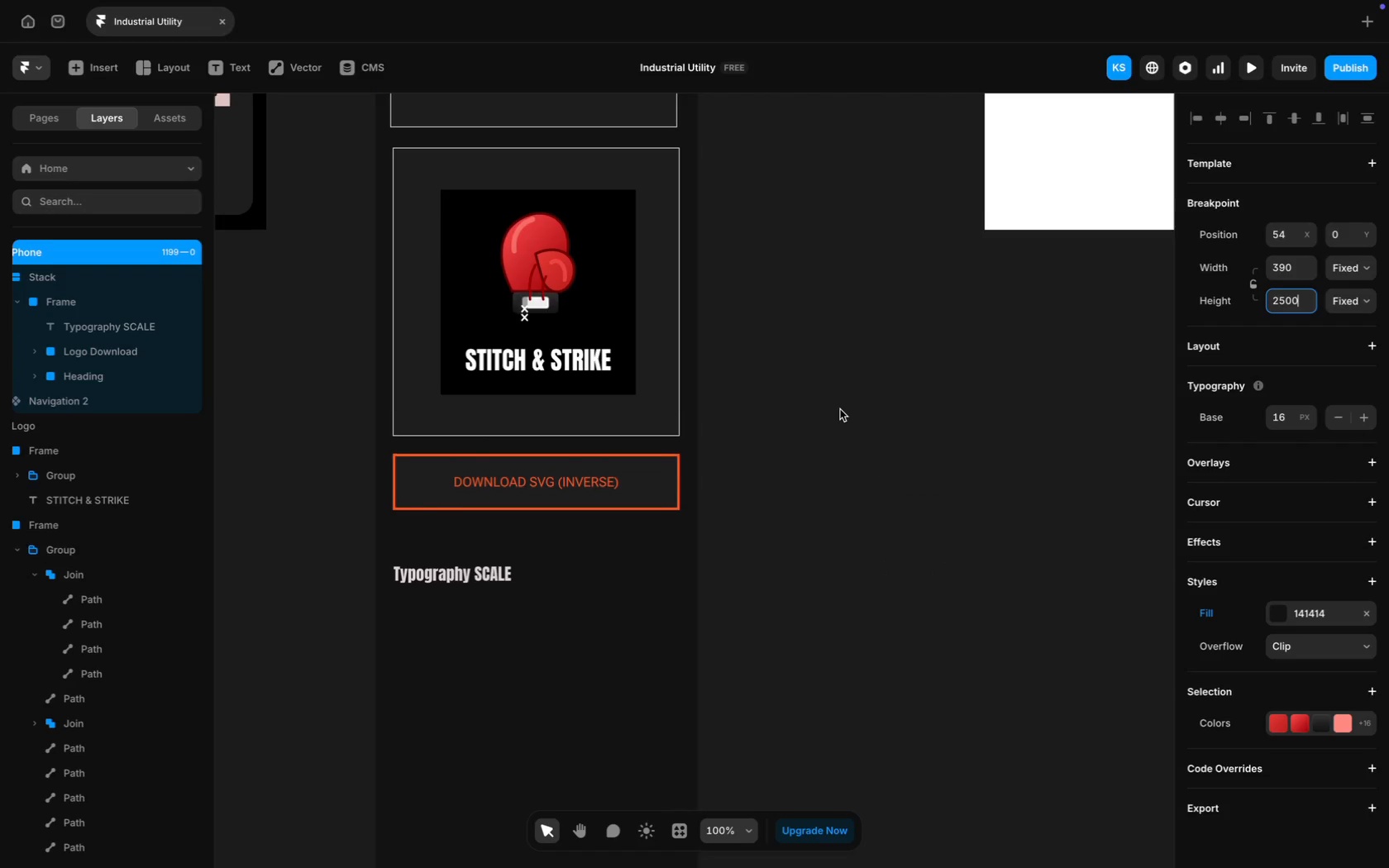 
scroll: coordinate [840, 409], scroll_direction: up, amount: 10.0
 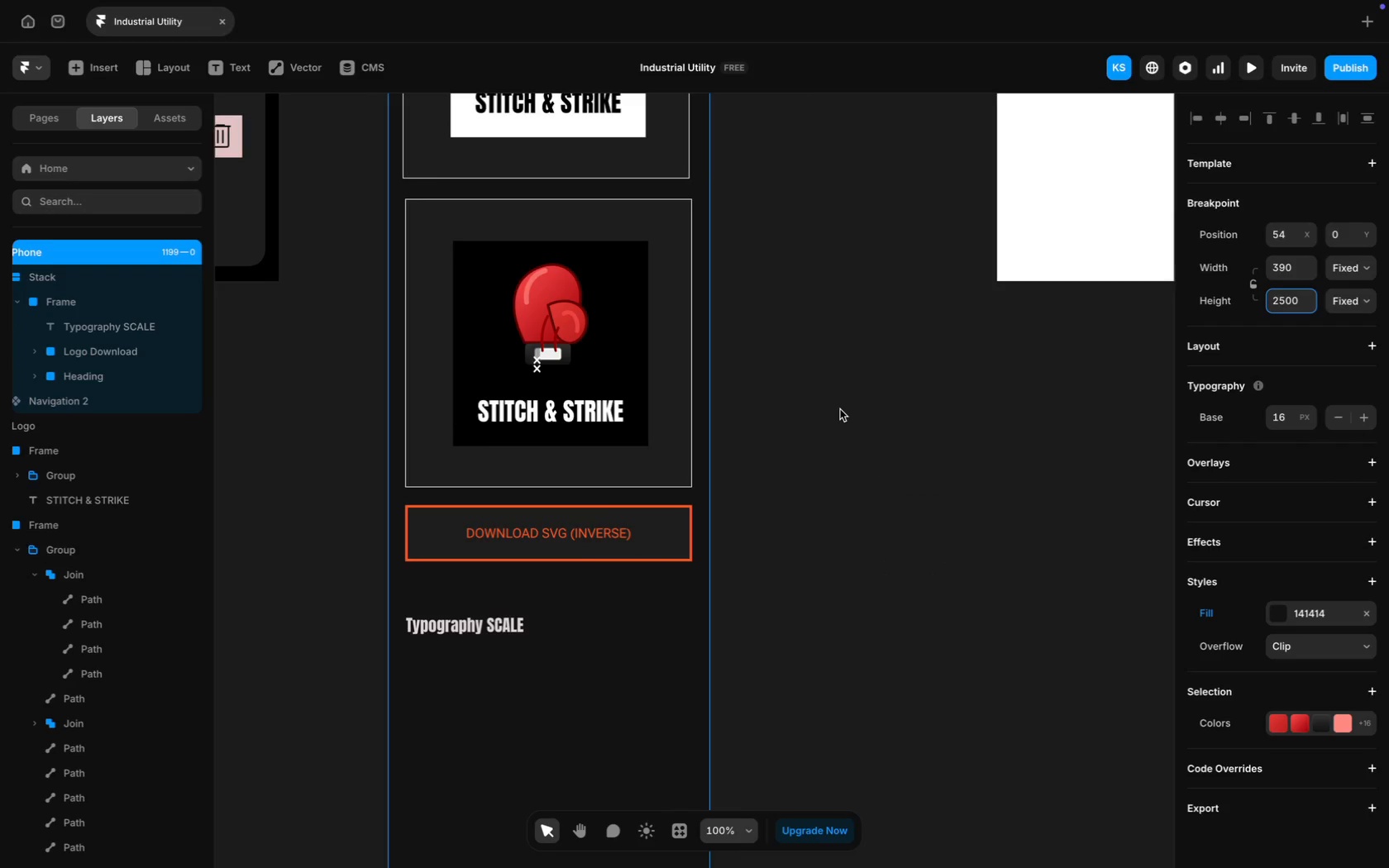 
scroll: coordinate [592, 434], scroll_direction: down, amount: 62.0
 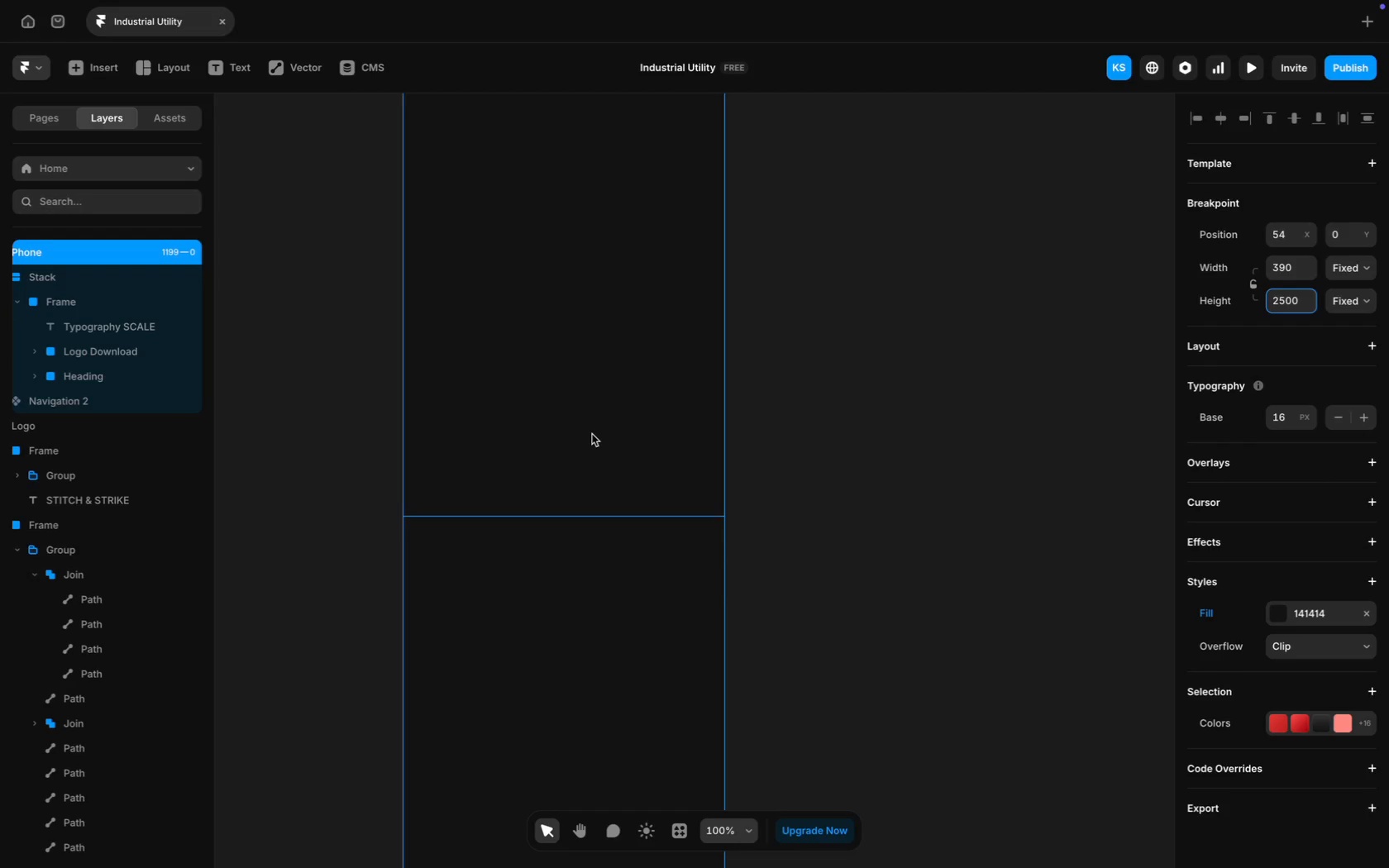 
wait(23.16)
 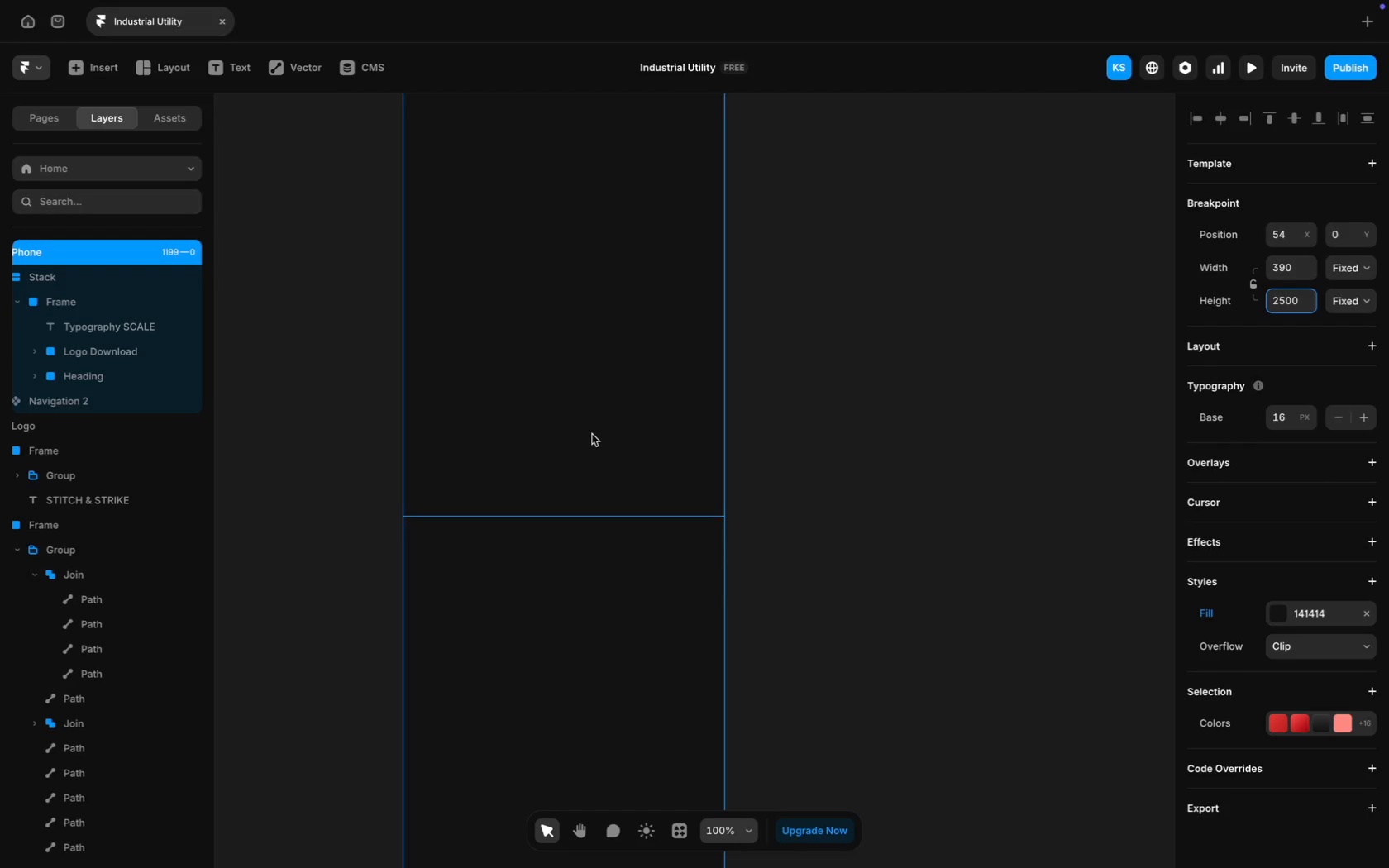 
scroll: coordinate [592, 434], scroll_direction: up, amount: 30.0
 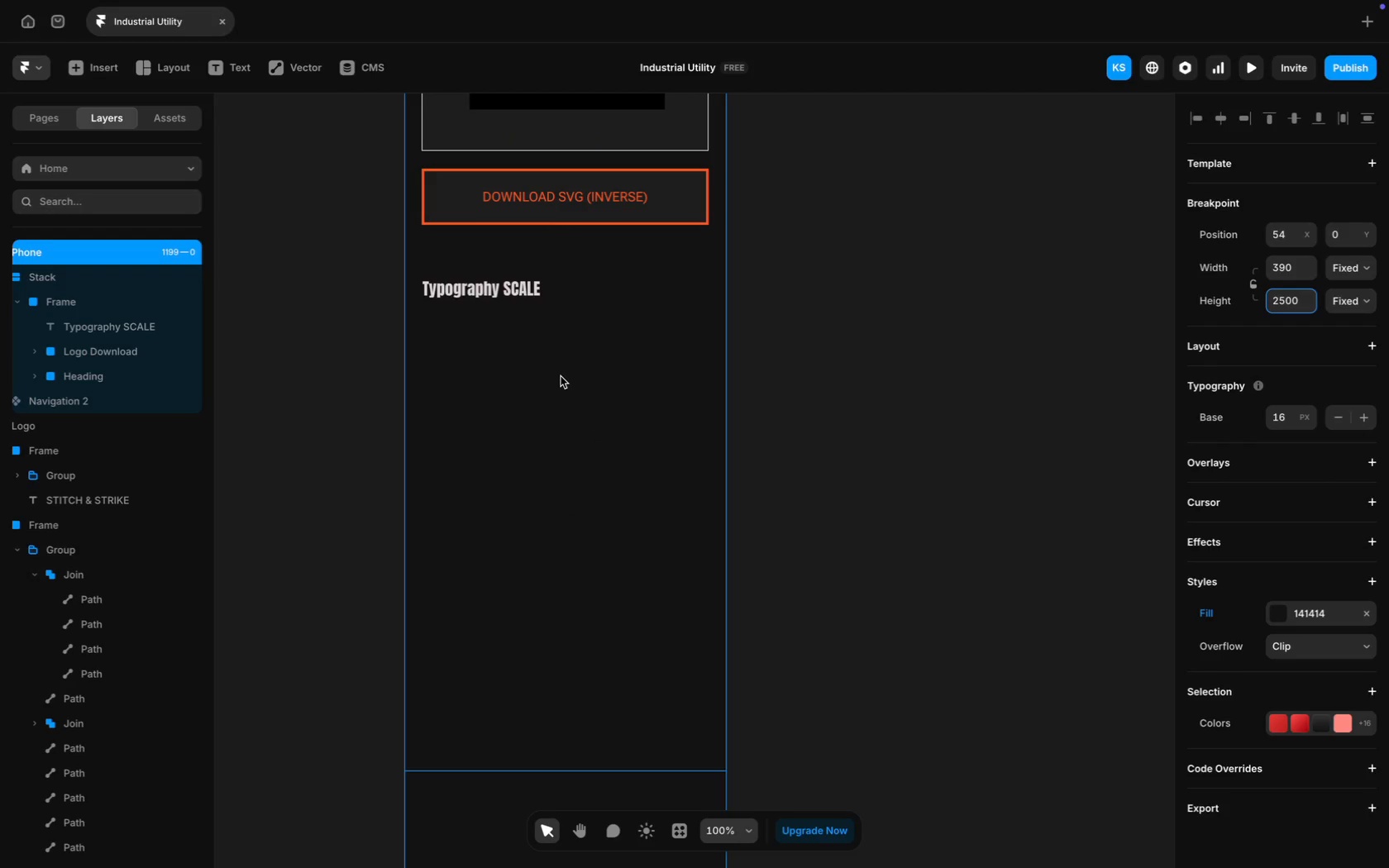 
scroll: coordinate [541, 565], scroll_direction: down, amount: 22.0
 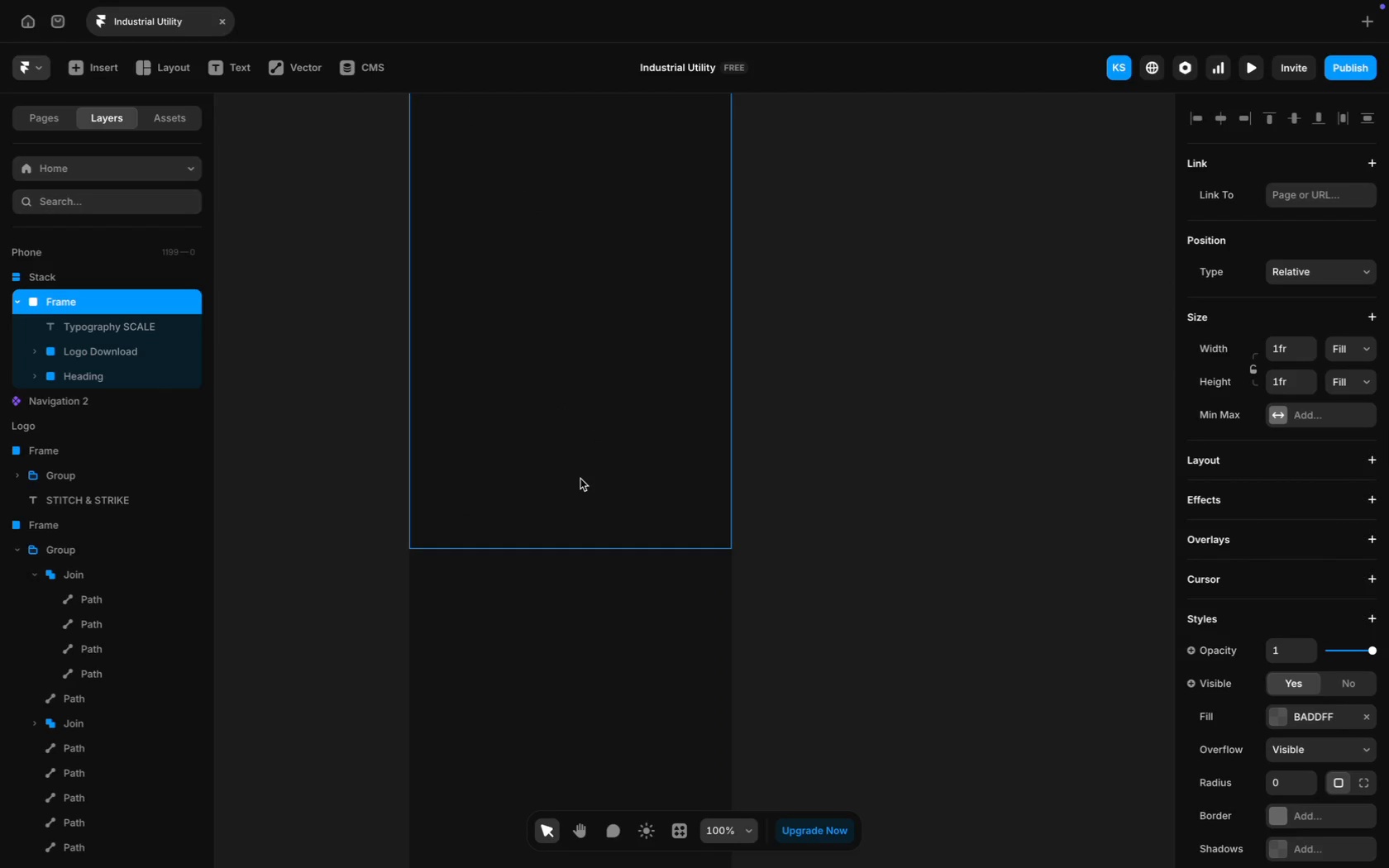 
left_click([565, 546])
 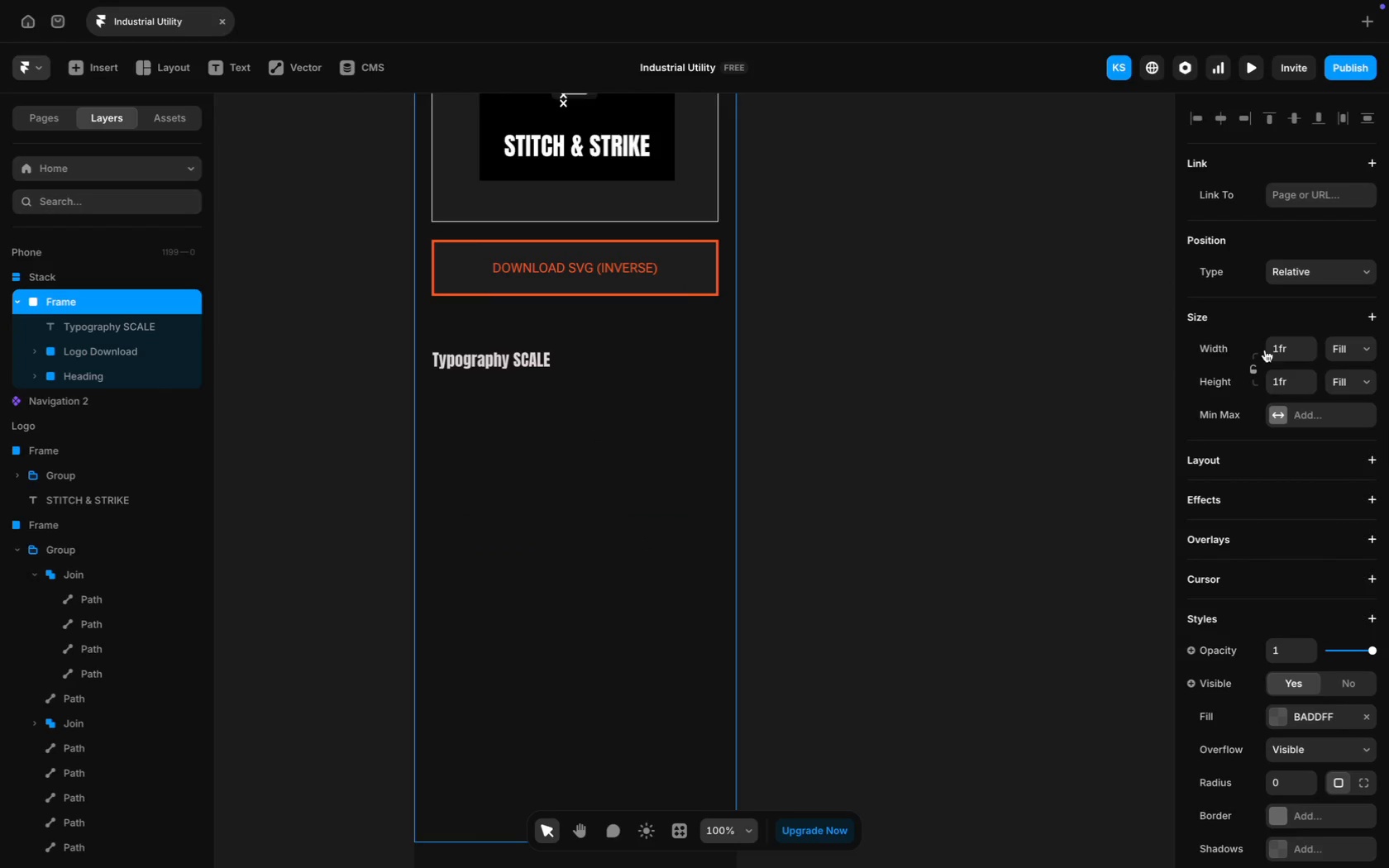 
scroll: coordinate [1283, 430], scroll_direction: up, amount: 195.0
 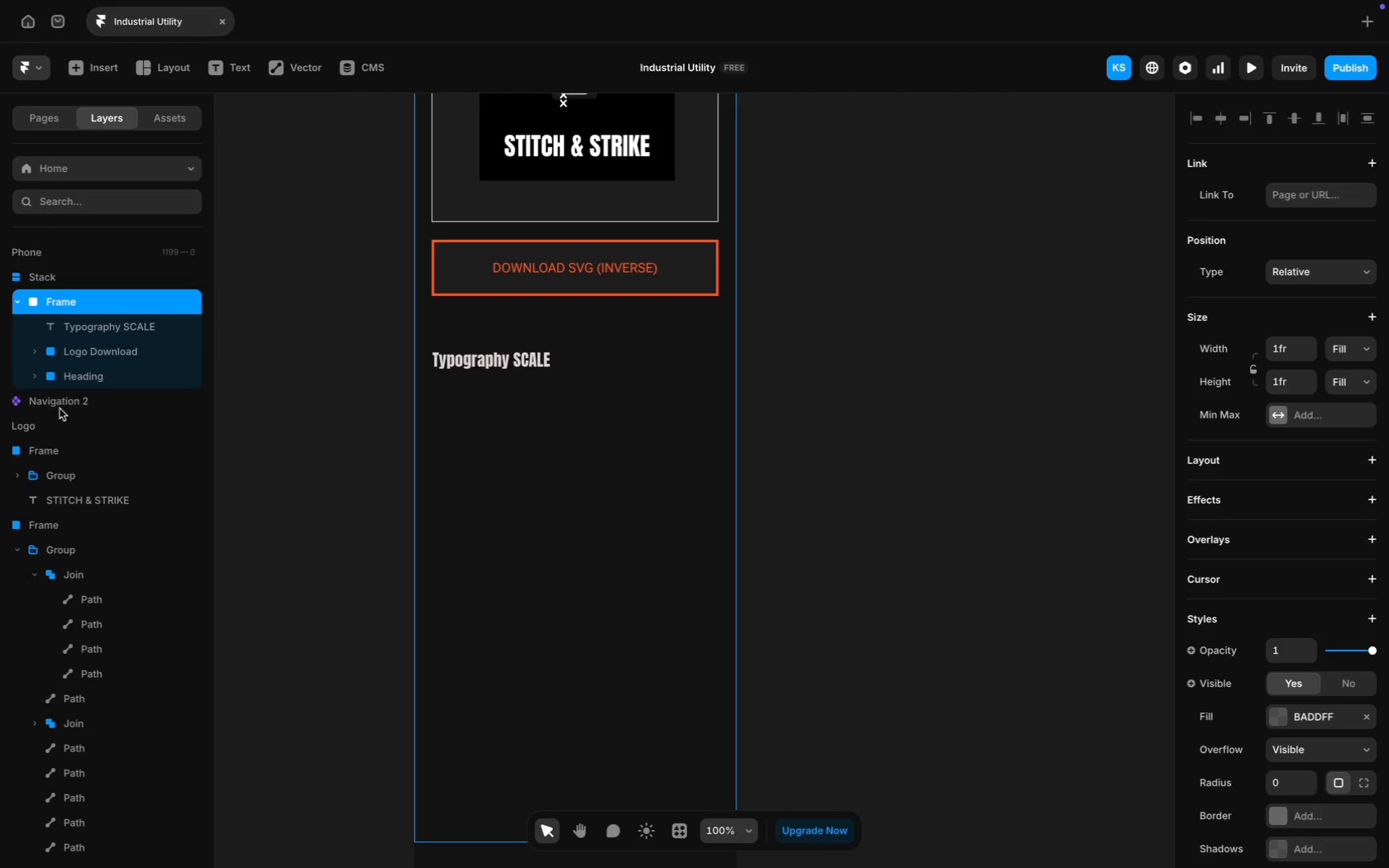 
left_click([99, 277])
 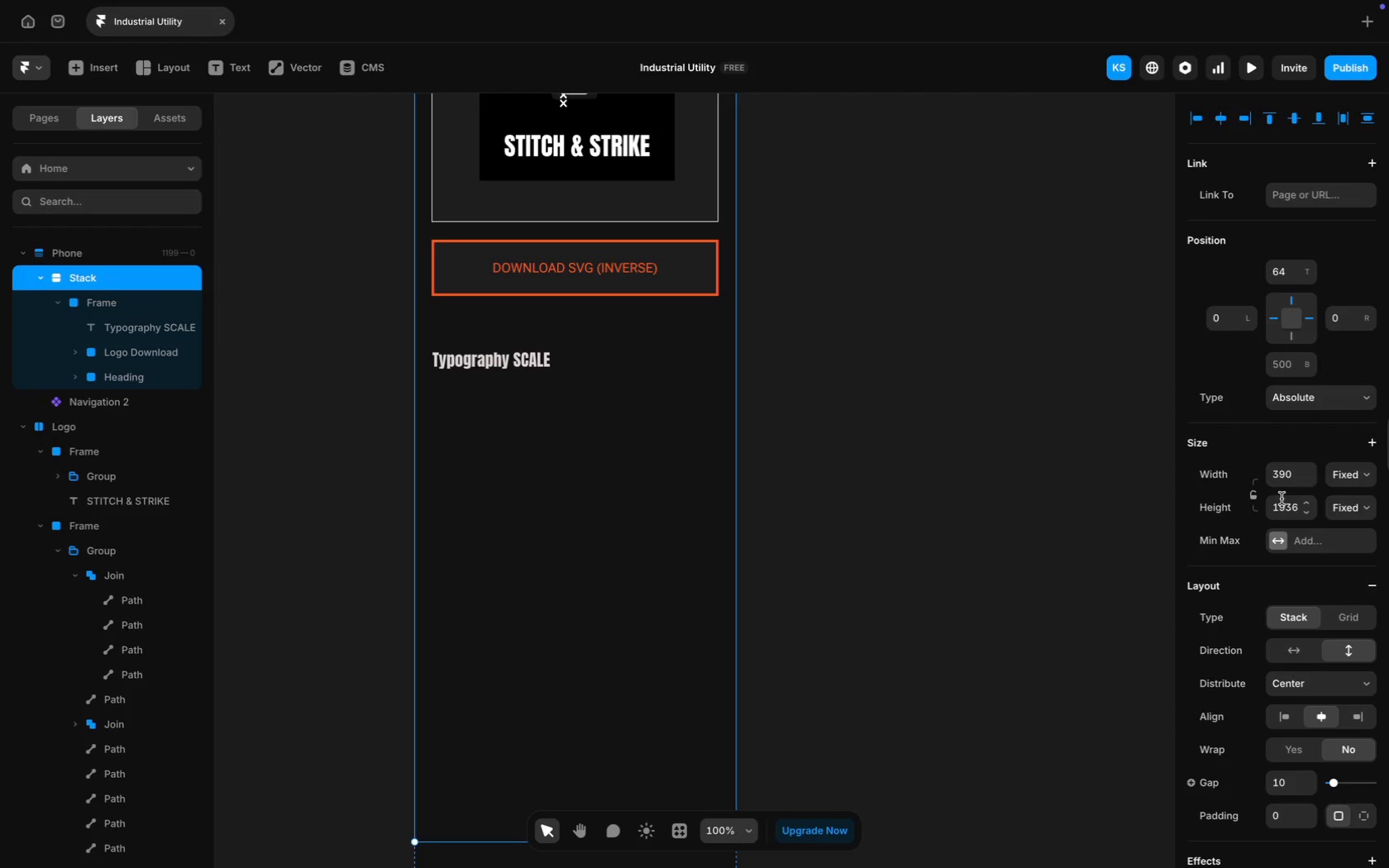 
scroll: coordinate [60, 408], scroll_direction: up, amount: 12.0
 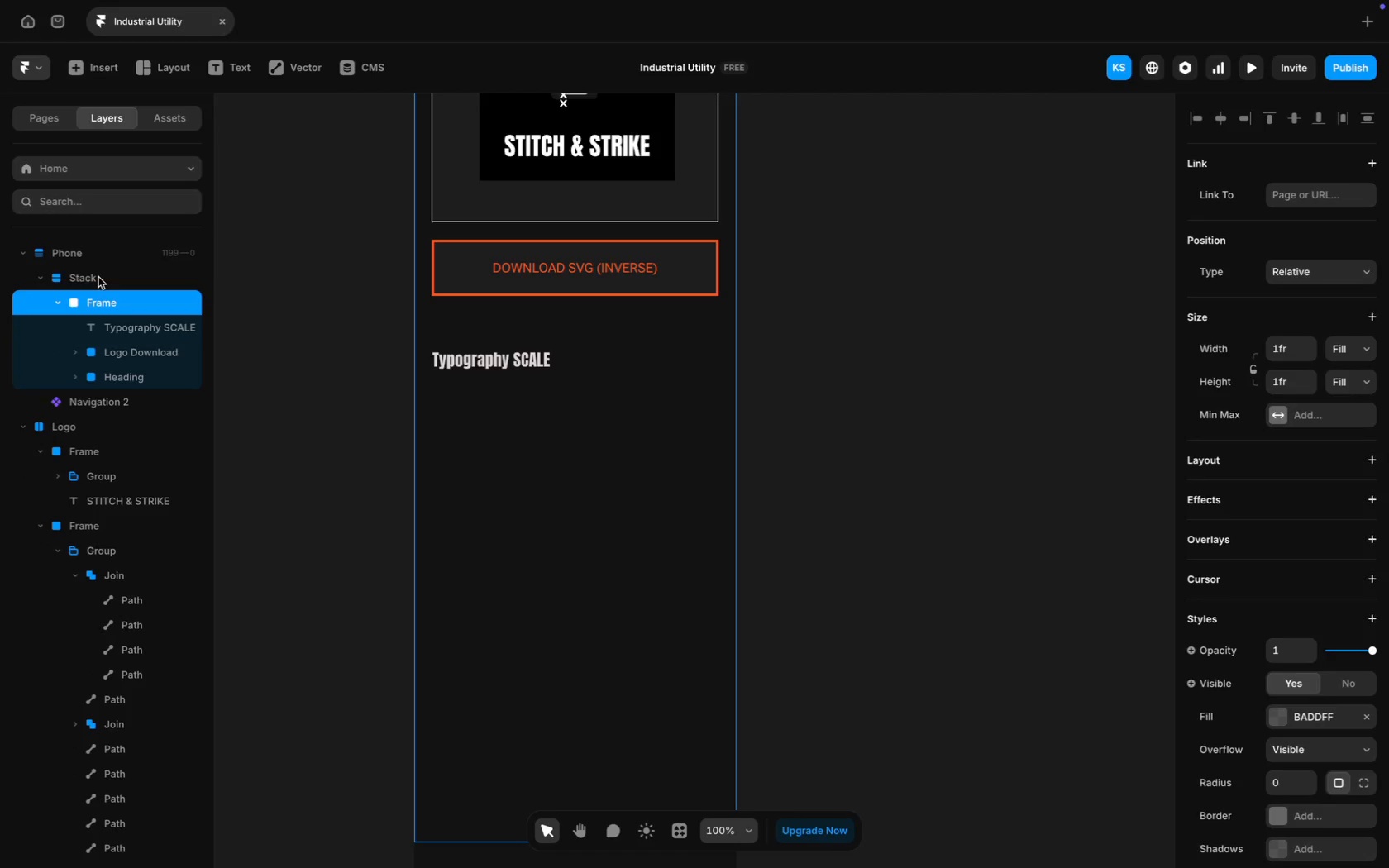 
scroll: coordinate [889, 506], scroll_direction: down, amount: 5.0
 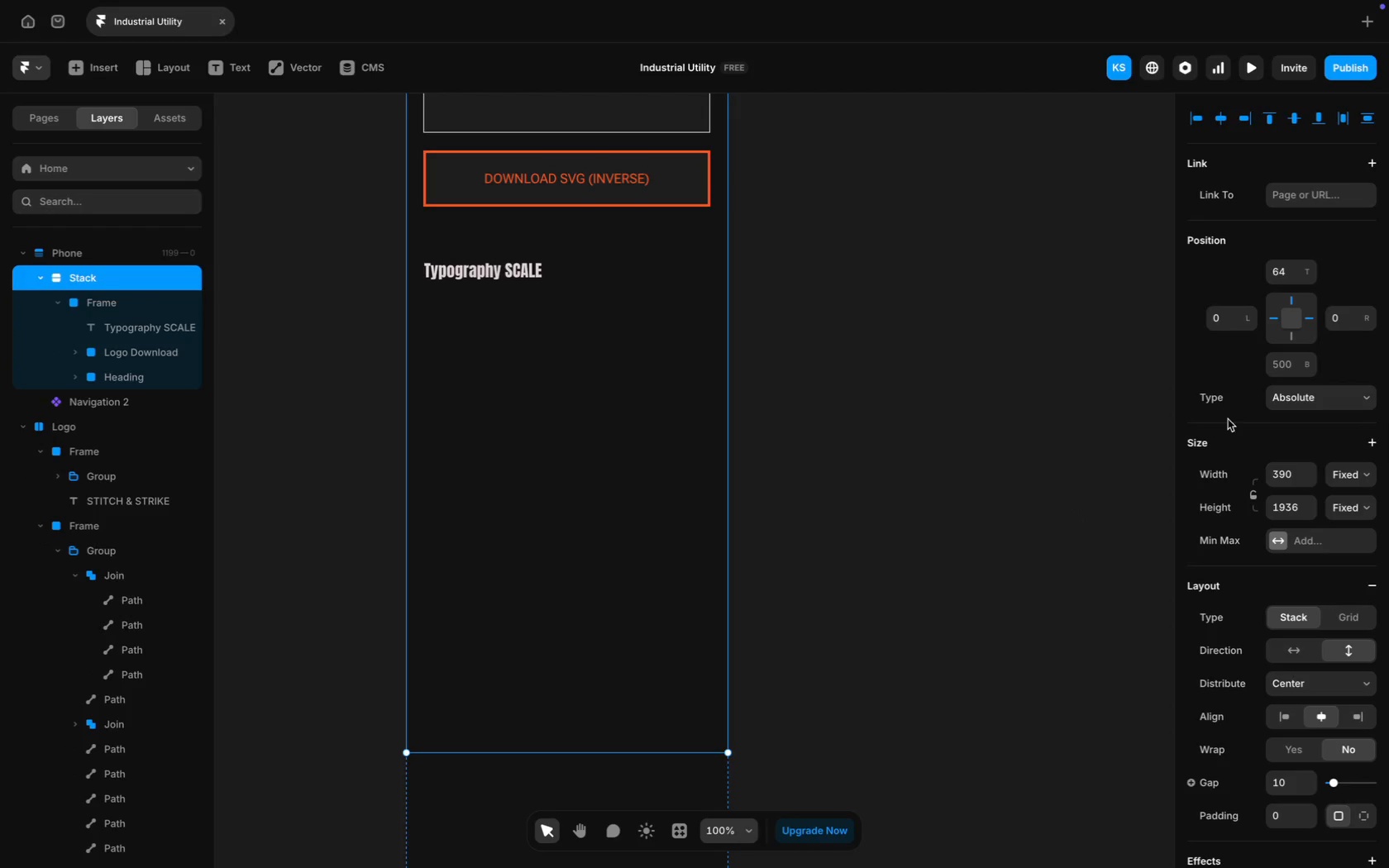 
left_click([1286, 506])
 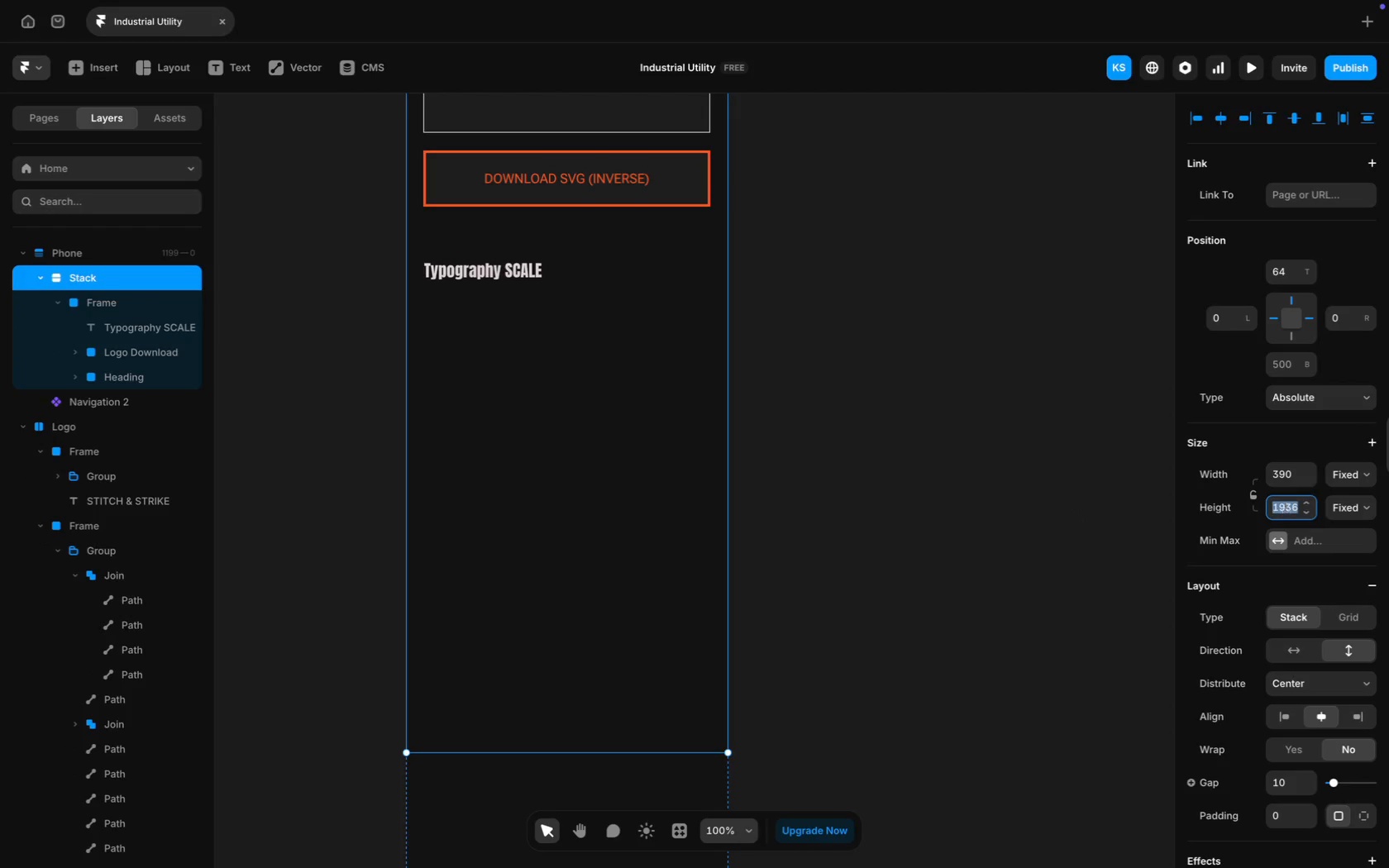 
type(2500)
 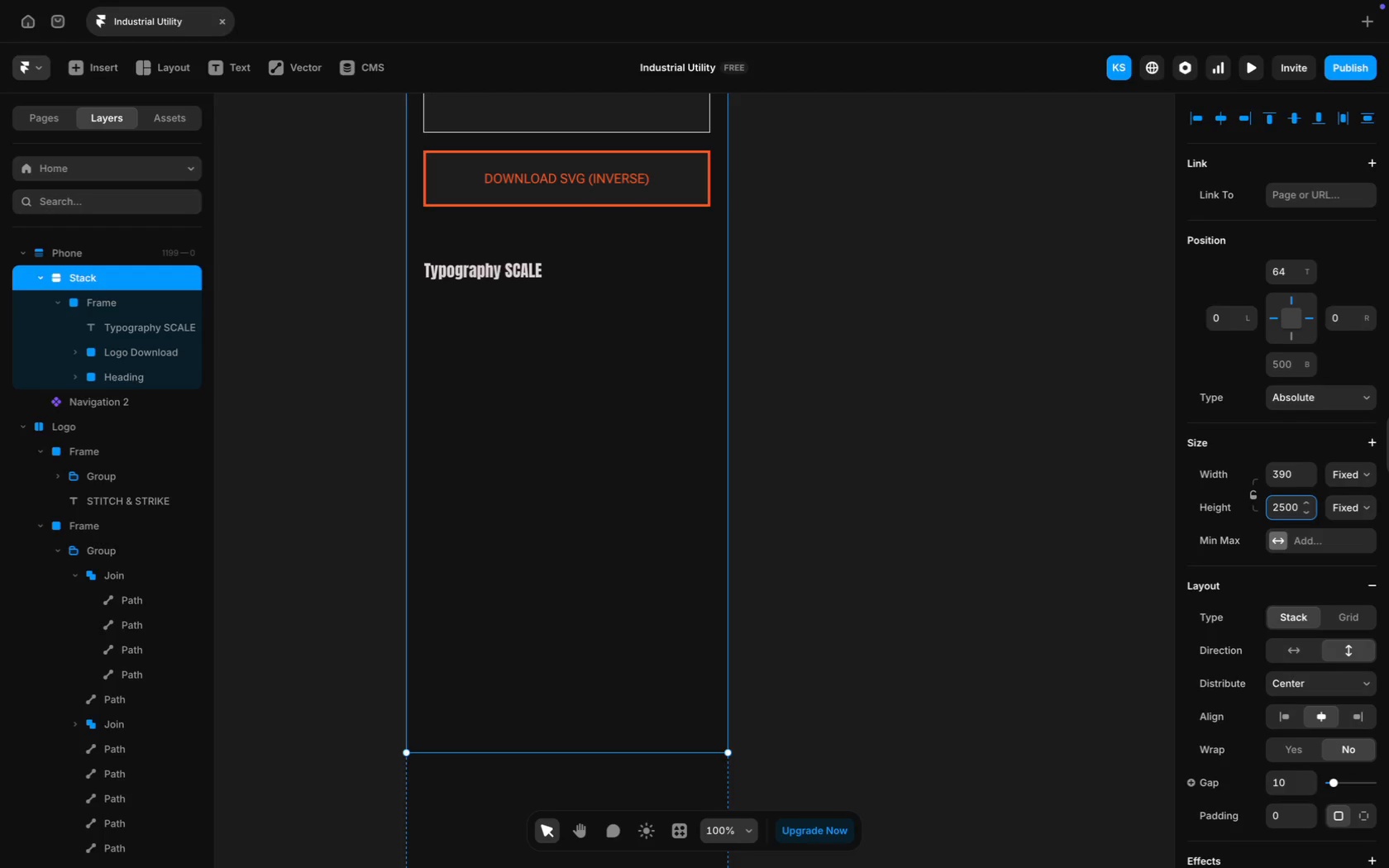 
key(Enter)
 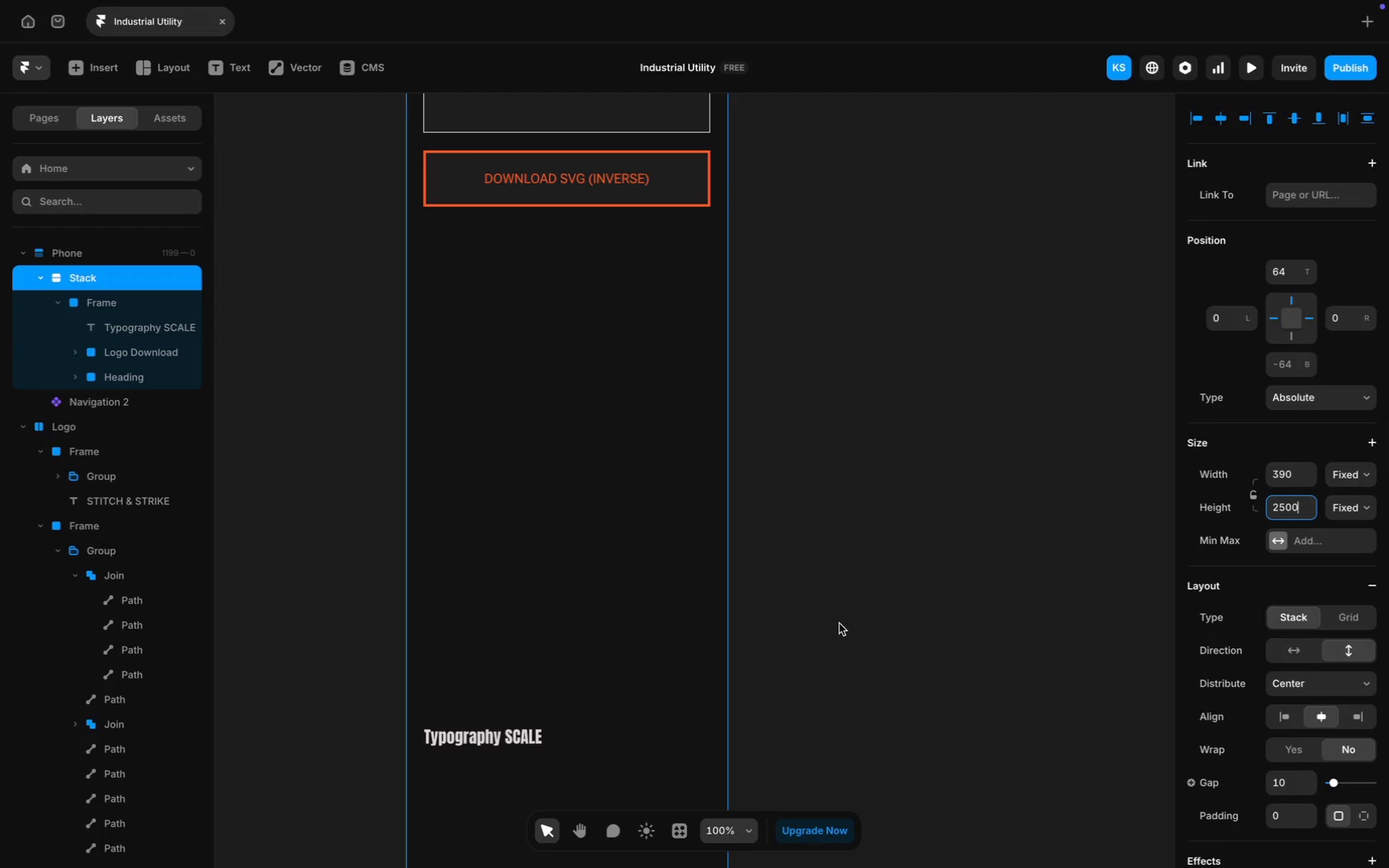 
scroll: coordinate [839, 623], scroll_direction: down, amount: 17.0
 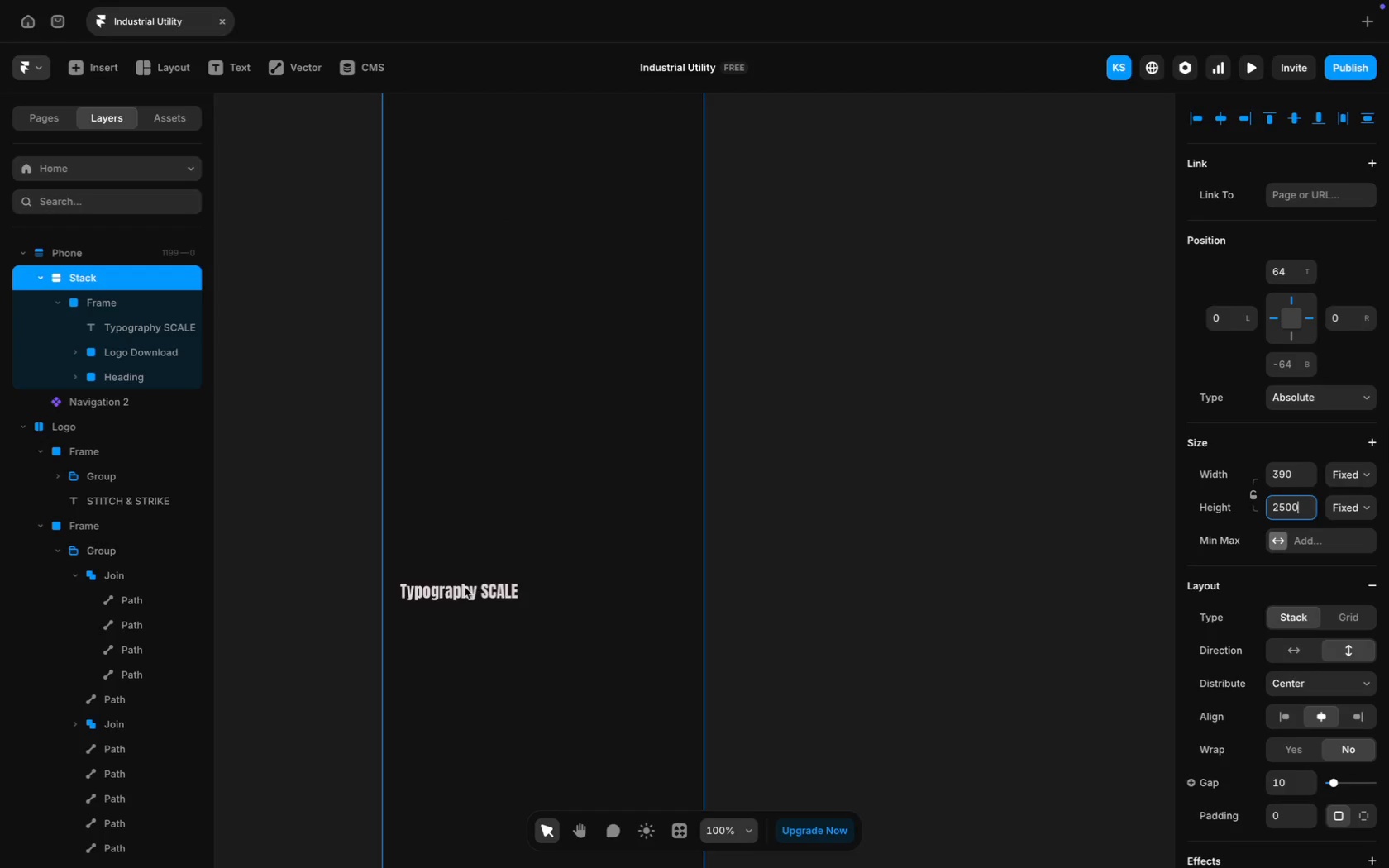 
key(Meta+Z)
 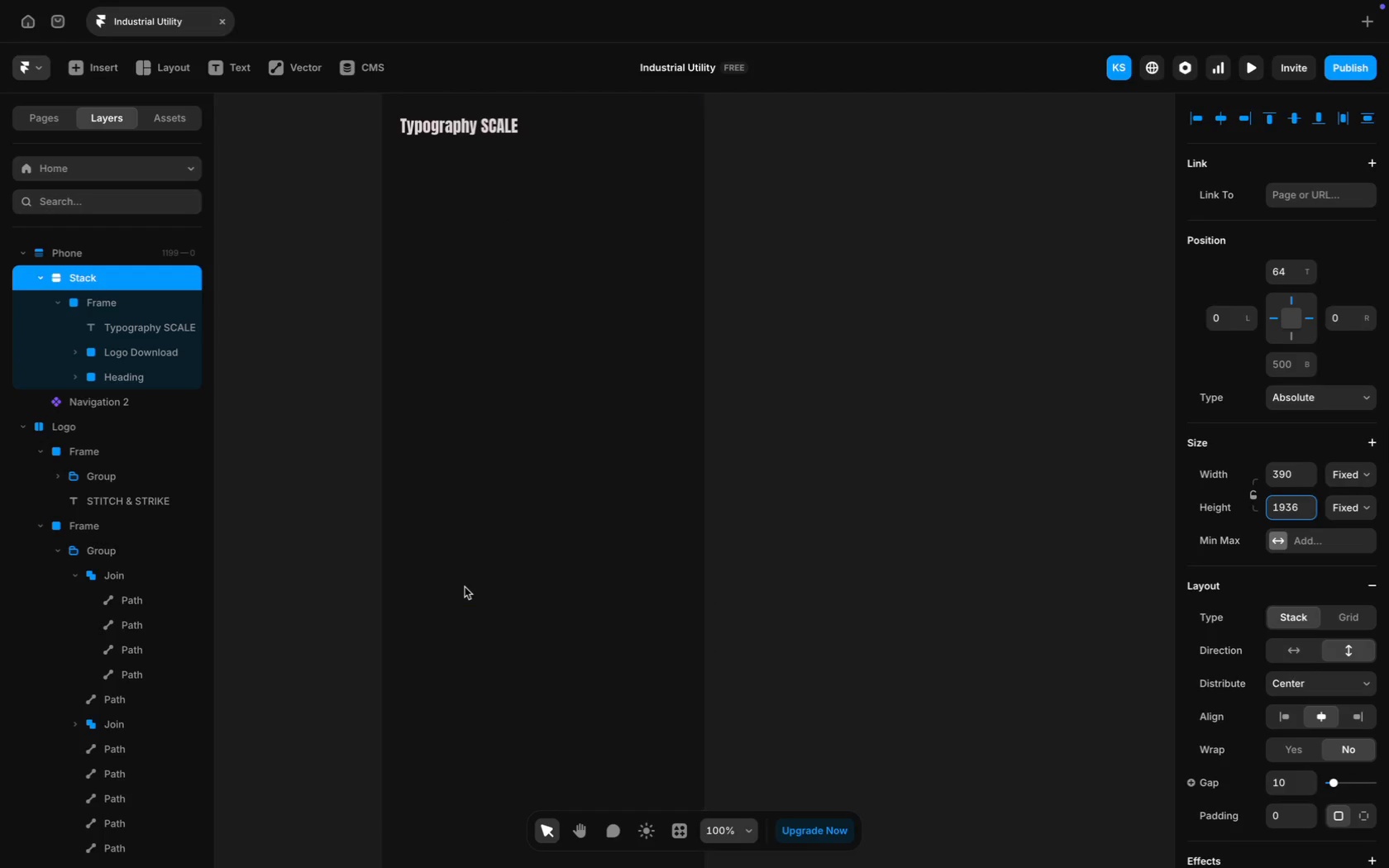 
scroll: coordinate [465, 587], scroll_direction: up, amount: 72.0
 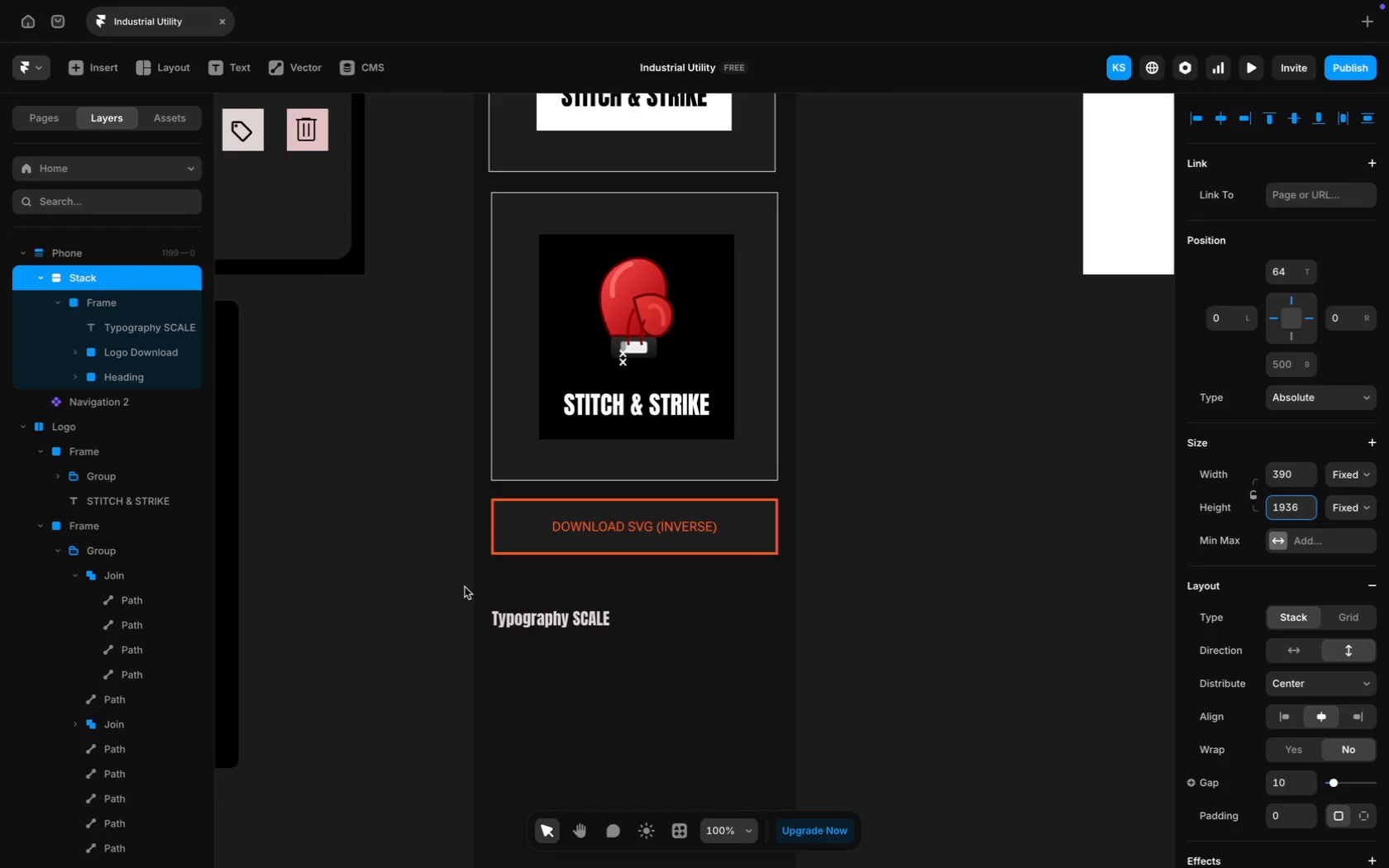 
scroll: coordinate [604, 594], scroll_direction: down, amount: 70.0
 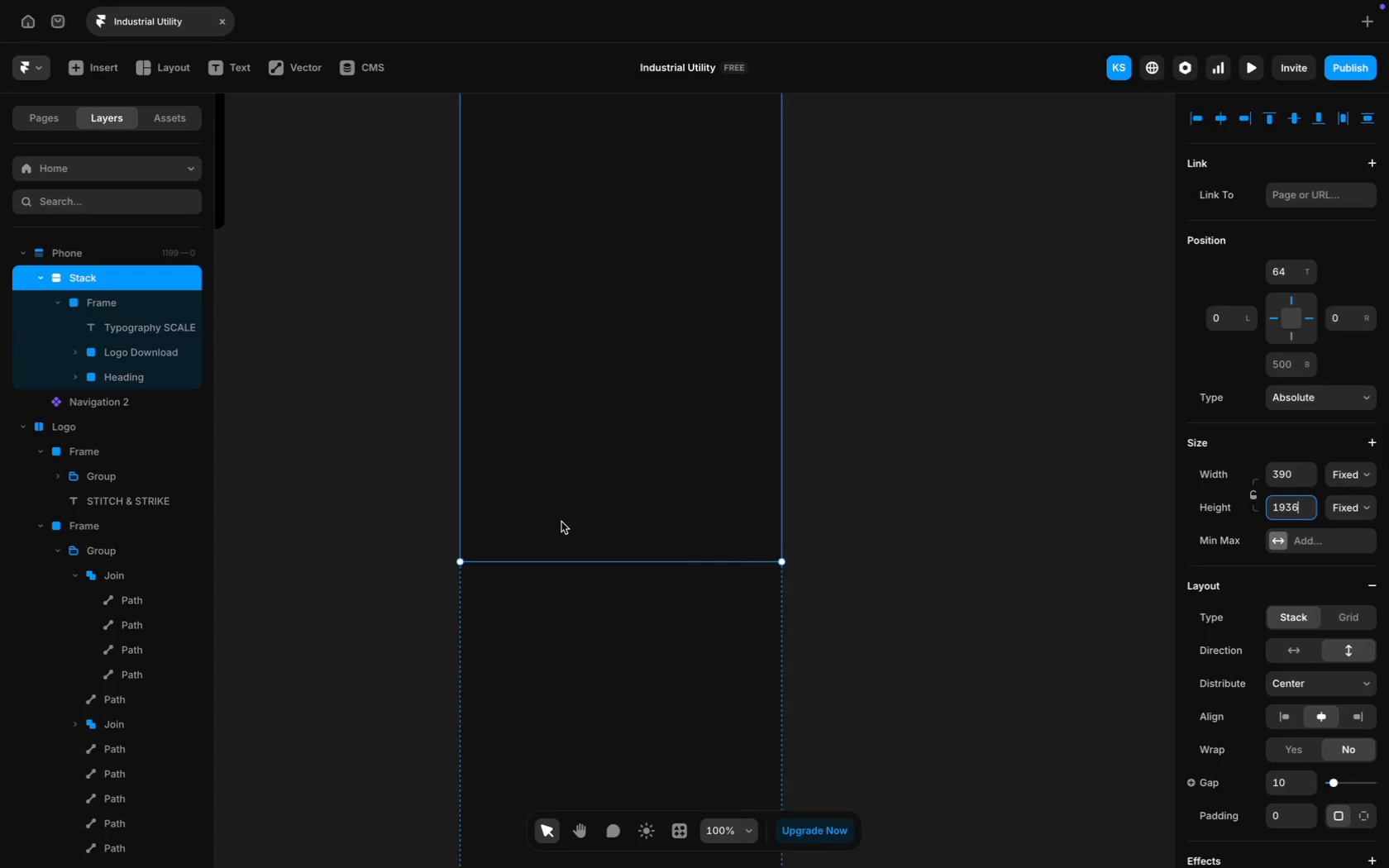 
left_click([609, 566])
 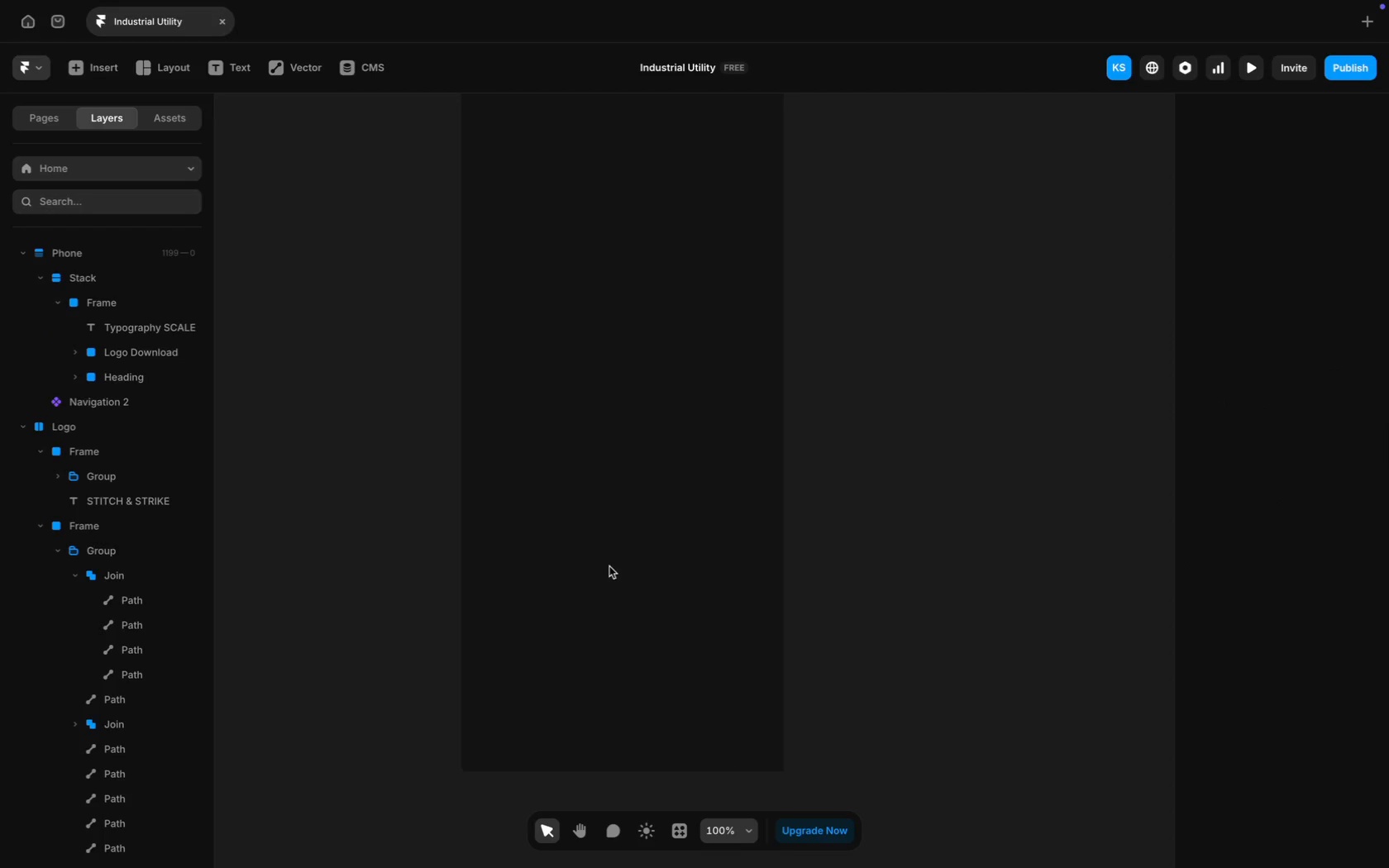 
scroll: coordinate [606, 656], scroll_direction: down, amount: 19.0
 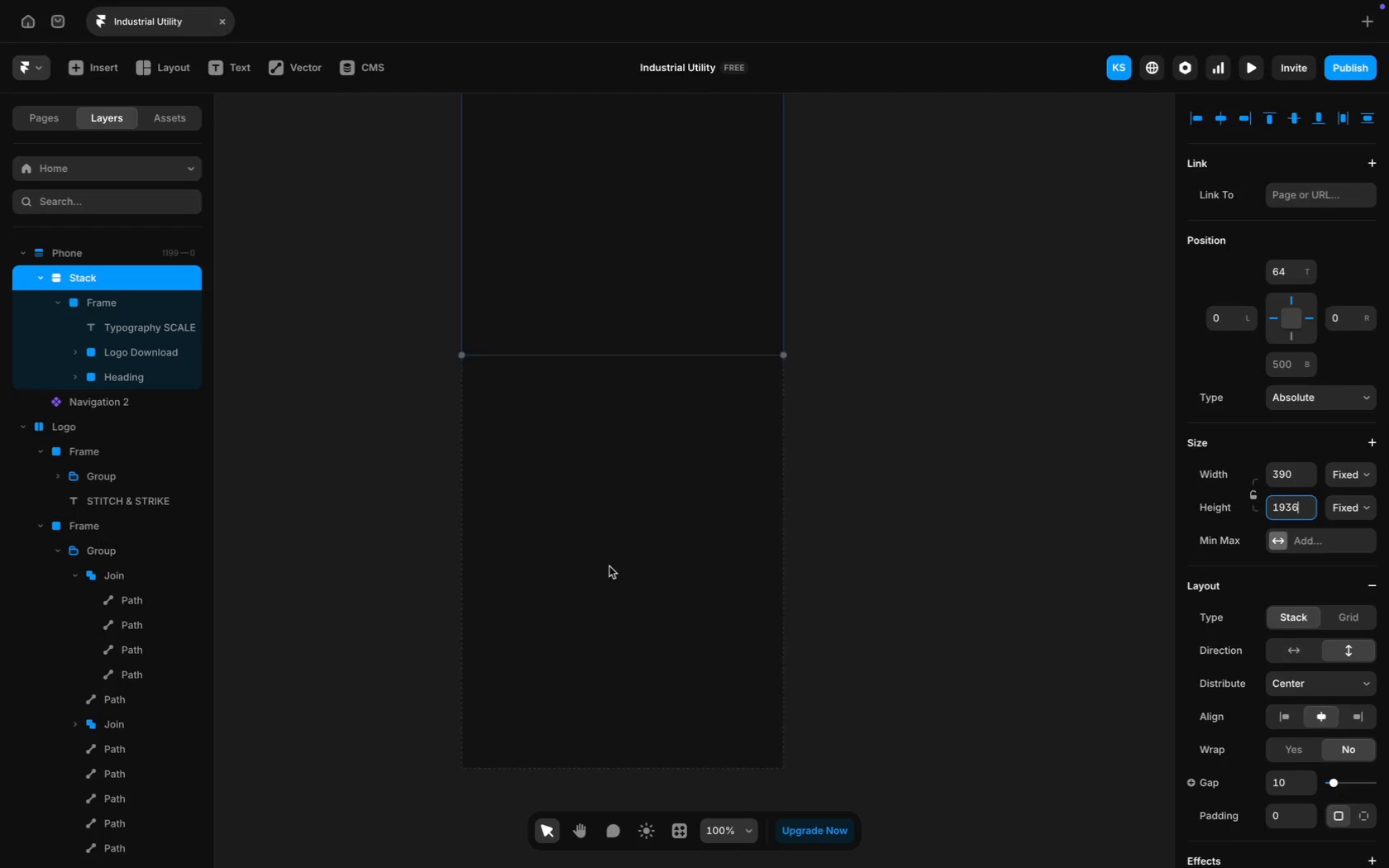 
scroll: coordinate [609, 566], scroll_direction: up, amount: 11.0
 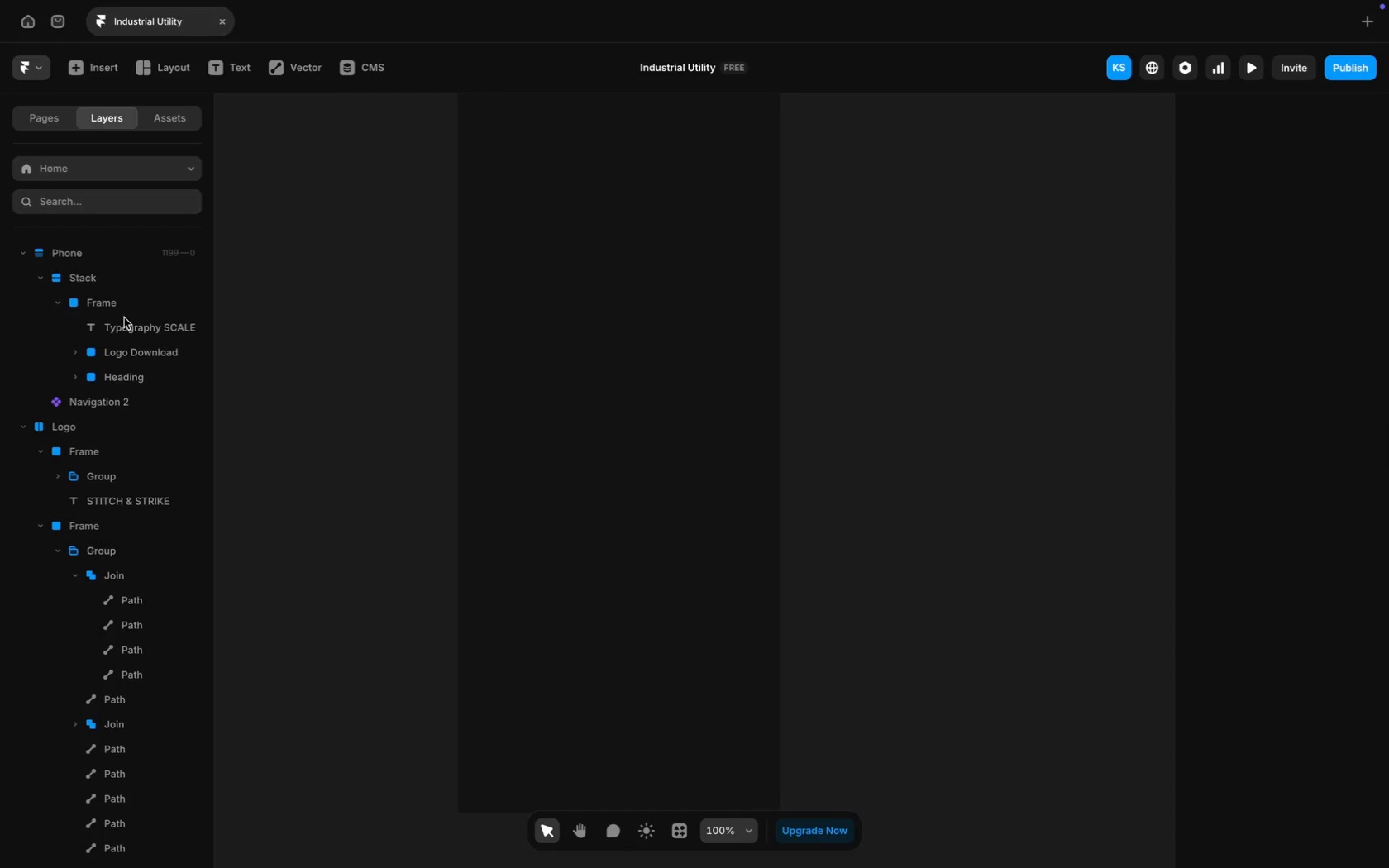 
left_click([117, 306])
 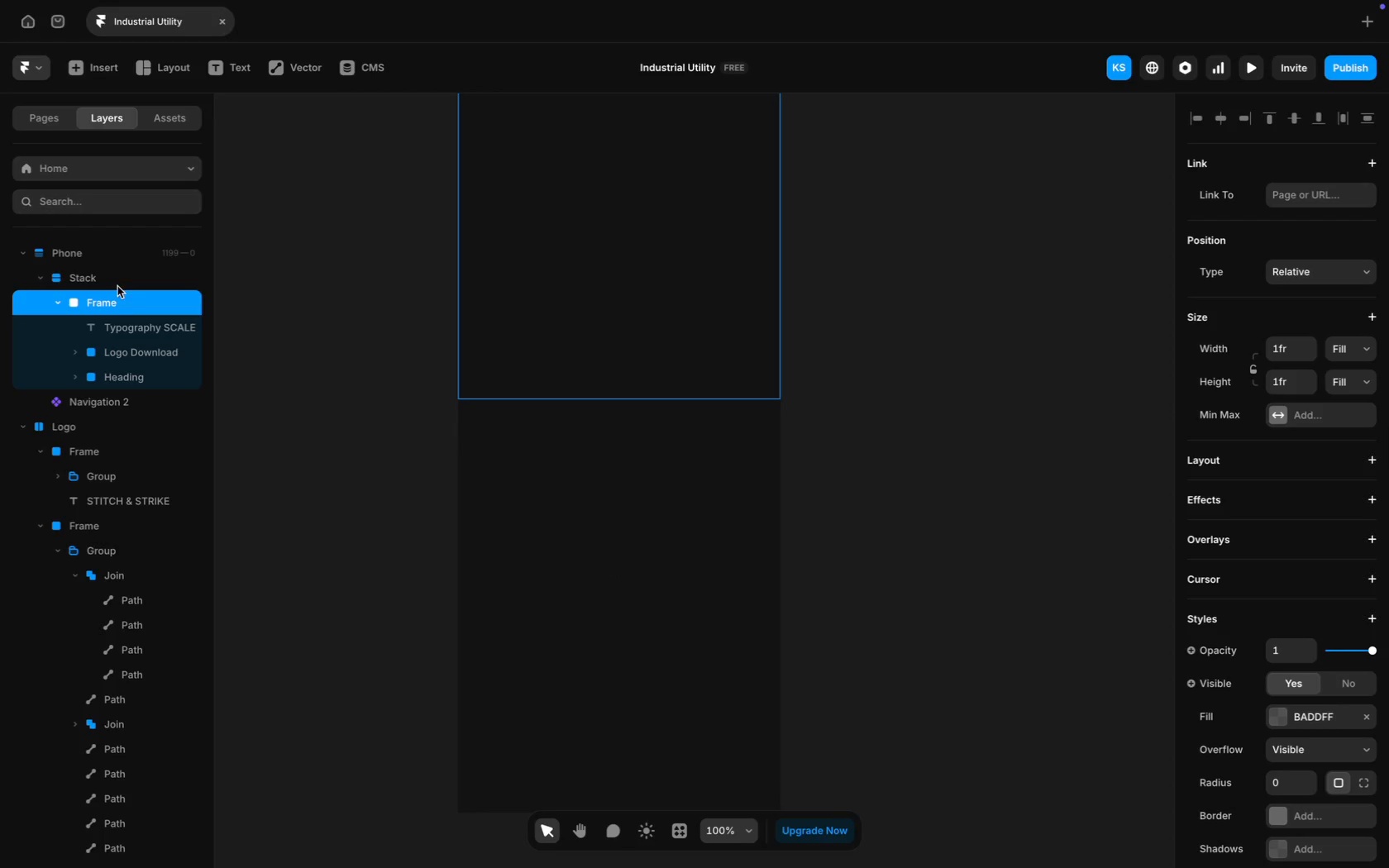 
left_click([534, 466])
 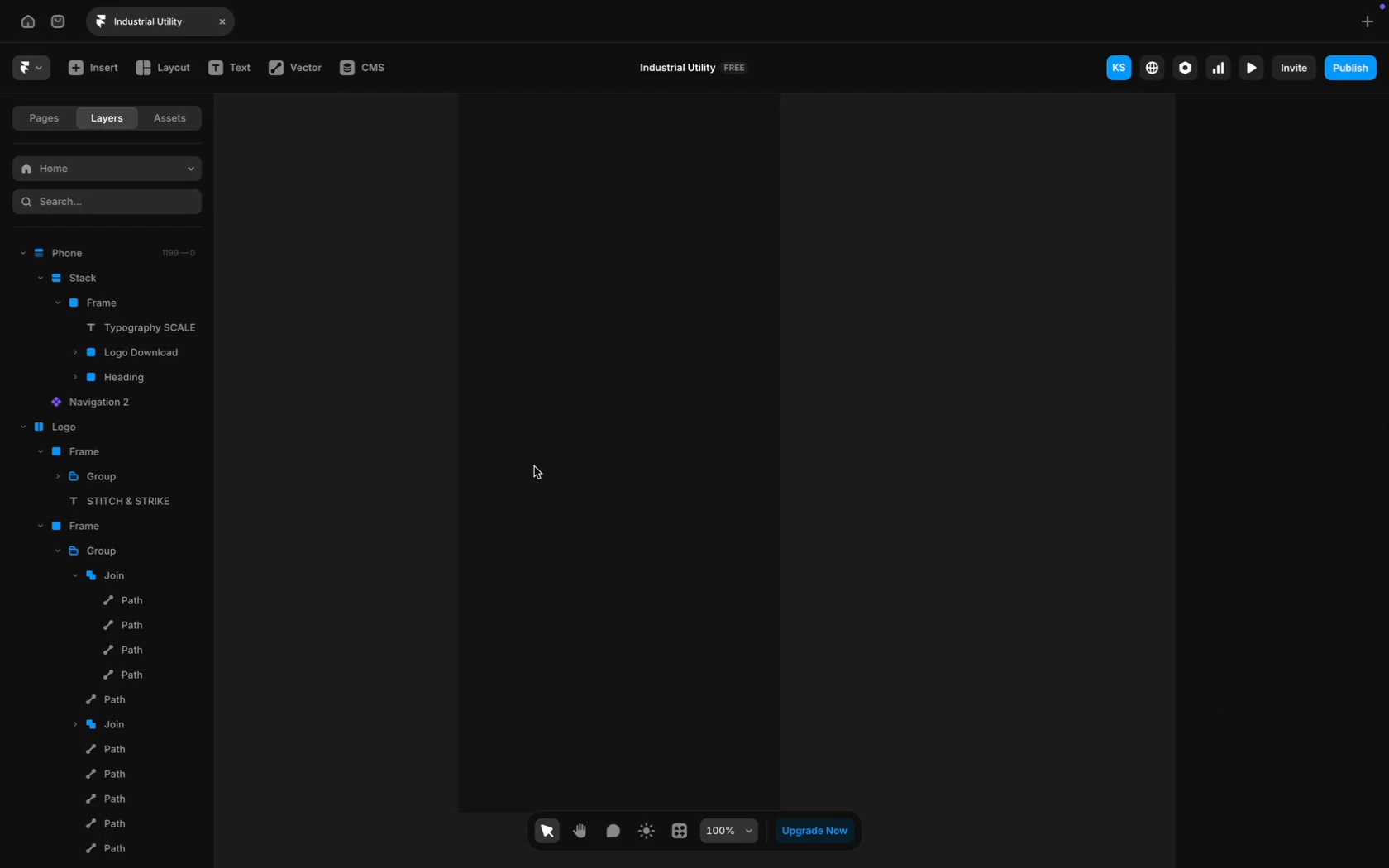 
scroll: coordinate [534, 466], scroll_direction: up, amount: 164.0
 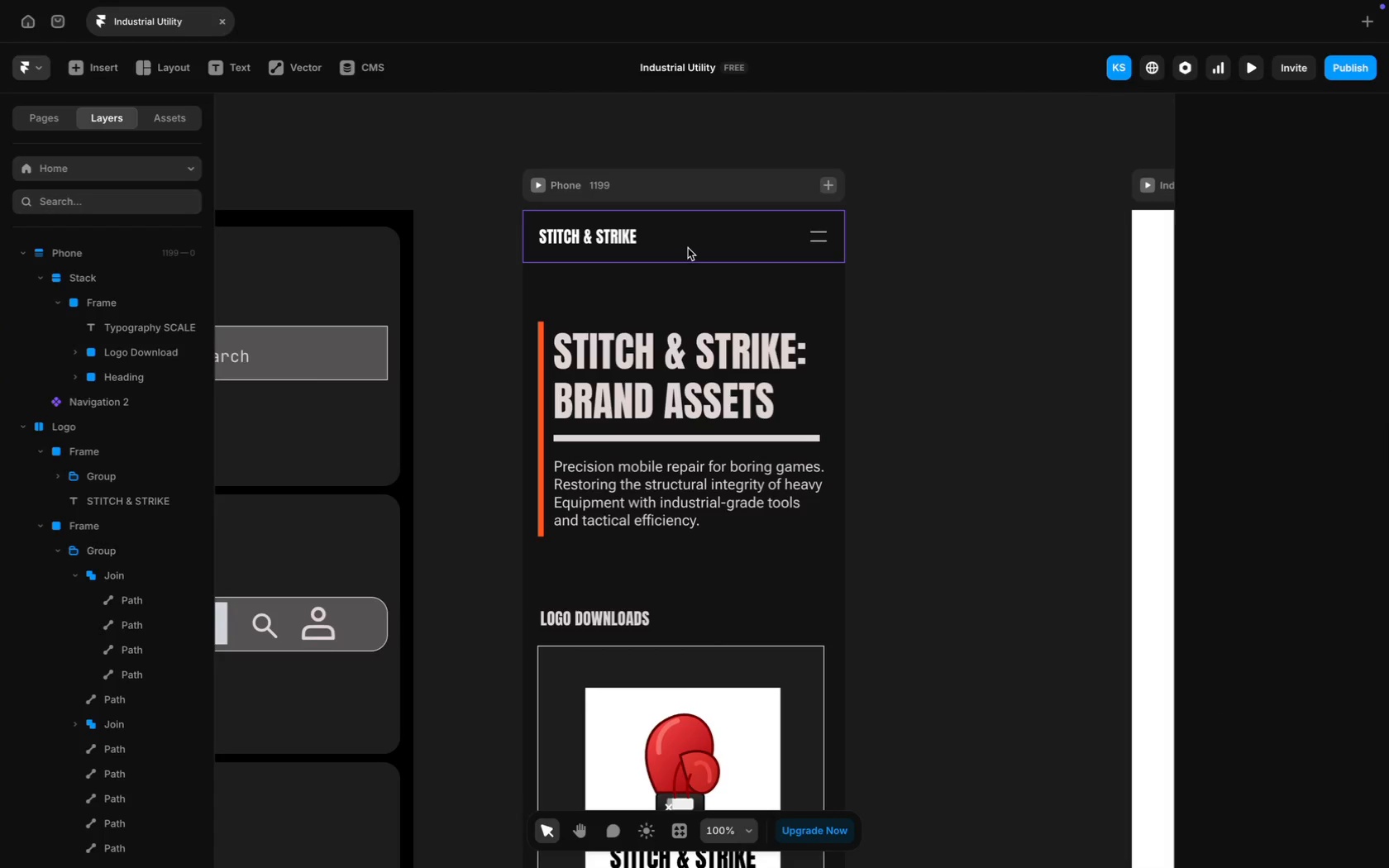 
left_click([689, 248])
 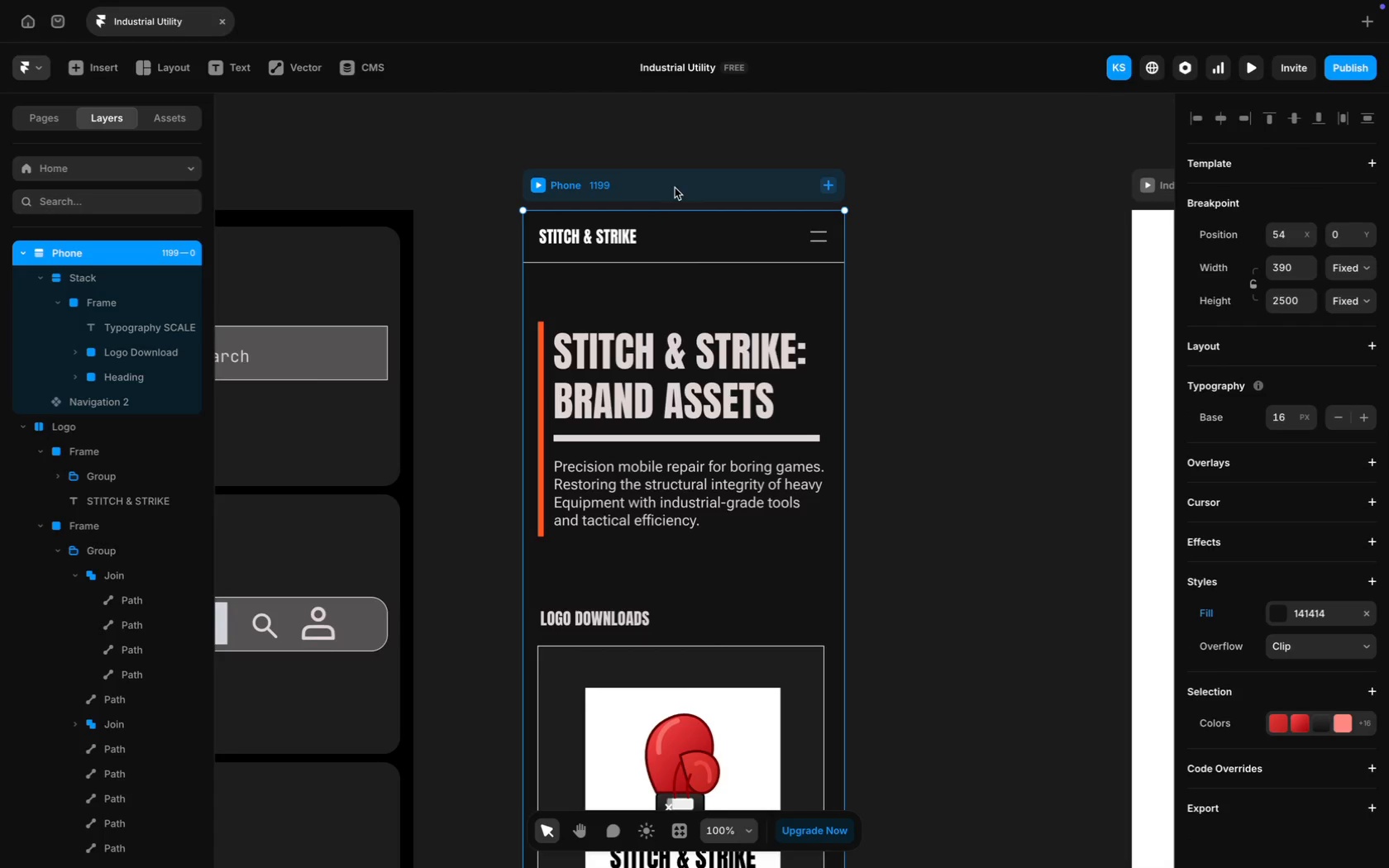 
scroll: coordinate [664, 352], scroll_direction: down, amount: 105.0
 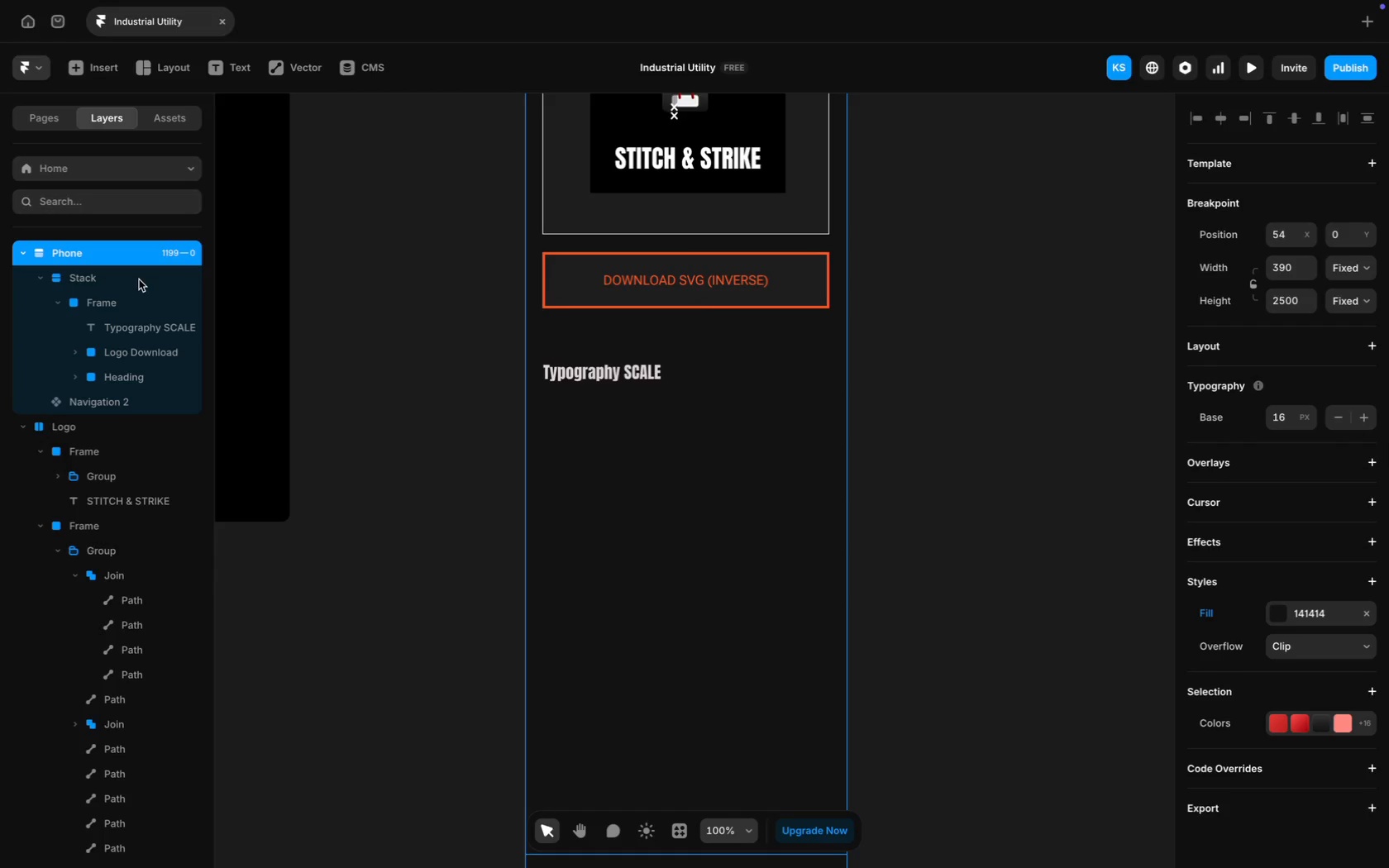 
left_click([139, 279])
 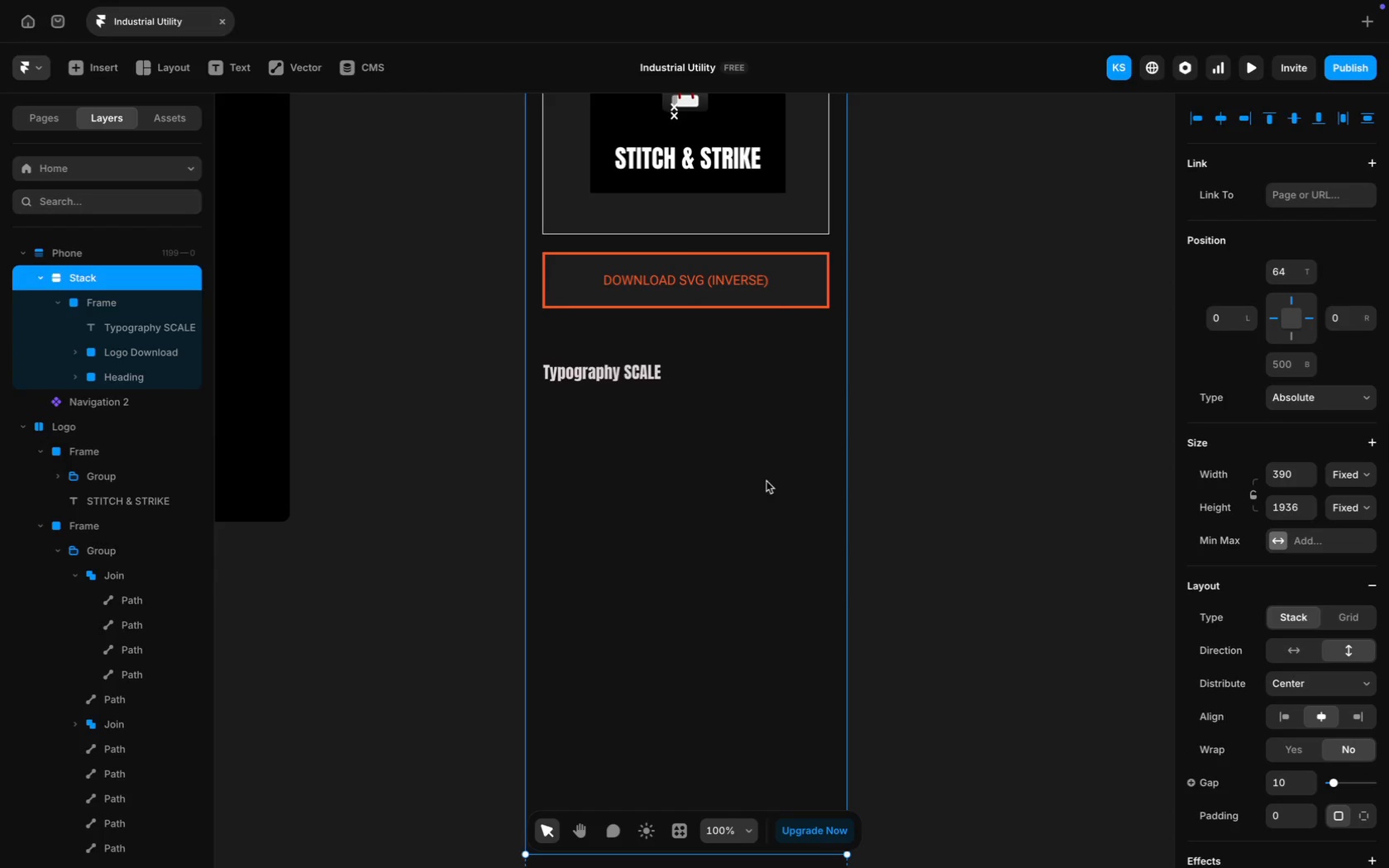 
scroll: coordinate [771, 501], scroll_direction: down, amount: 35.0
 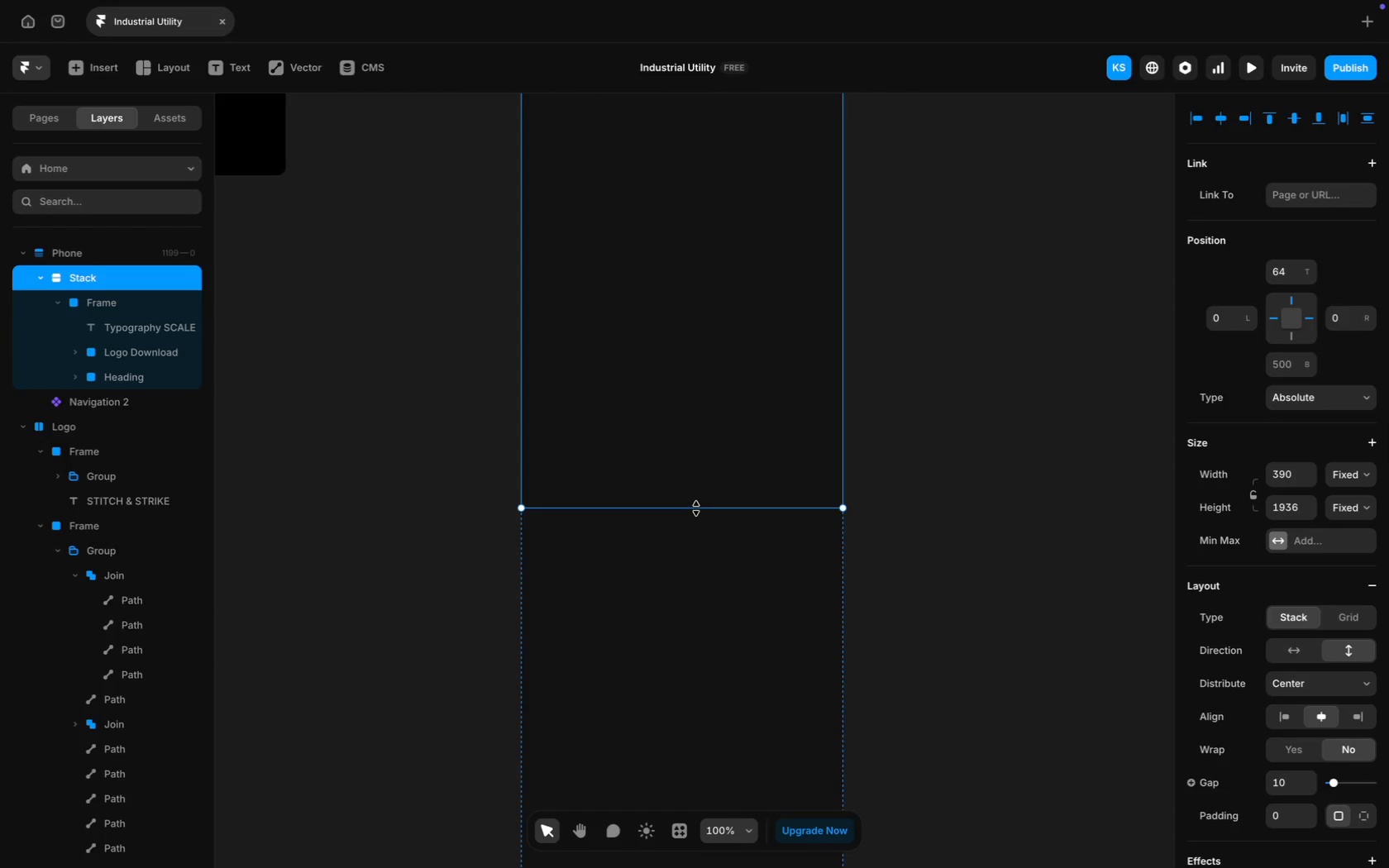 
scroll: coordinate [696, 508], scroll_direction: up, amount: 15.0
 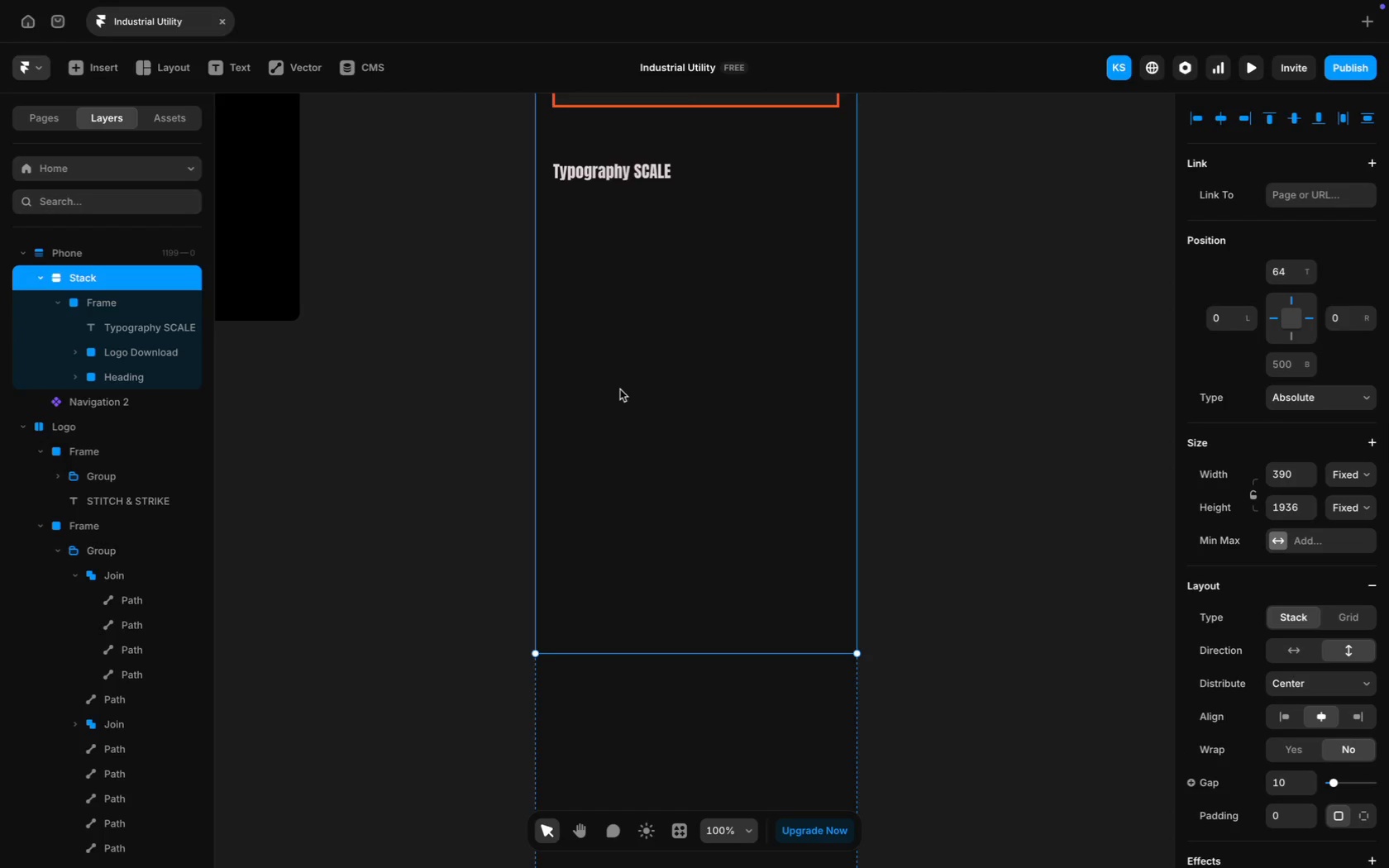 
scroll: coordinate [623, 482], scroll_direction: down, amount: 11.0
 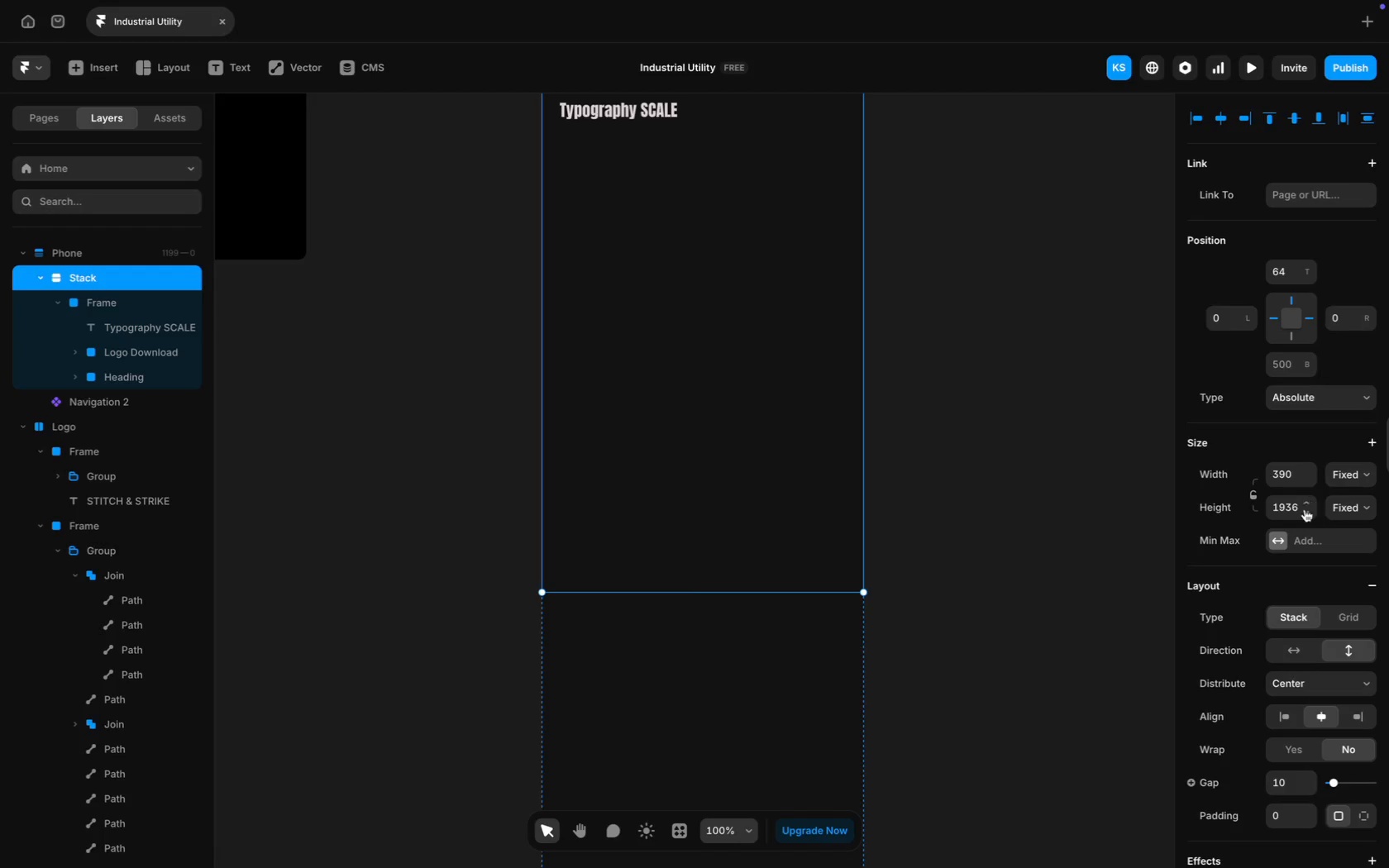 
left_click([1296, 509])
 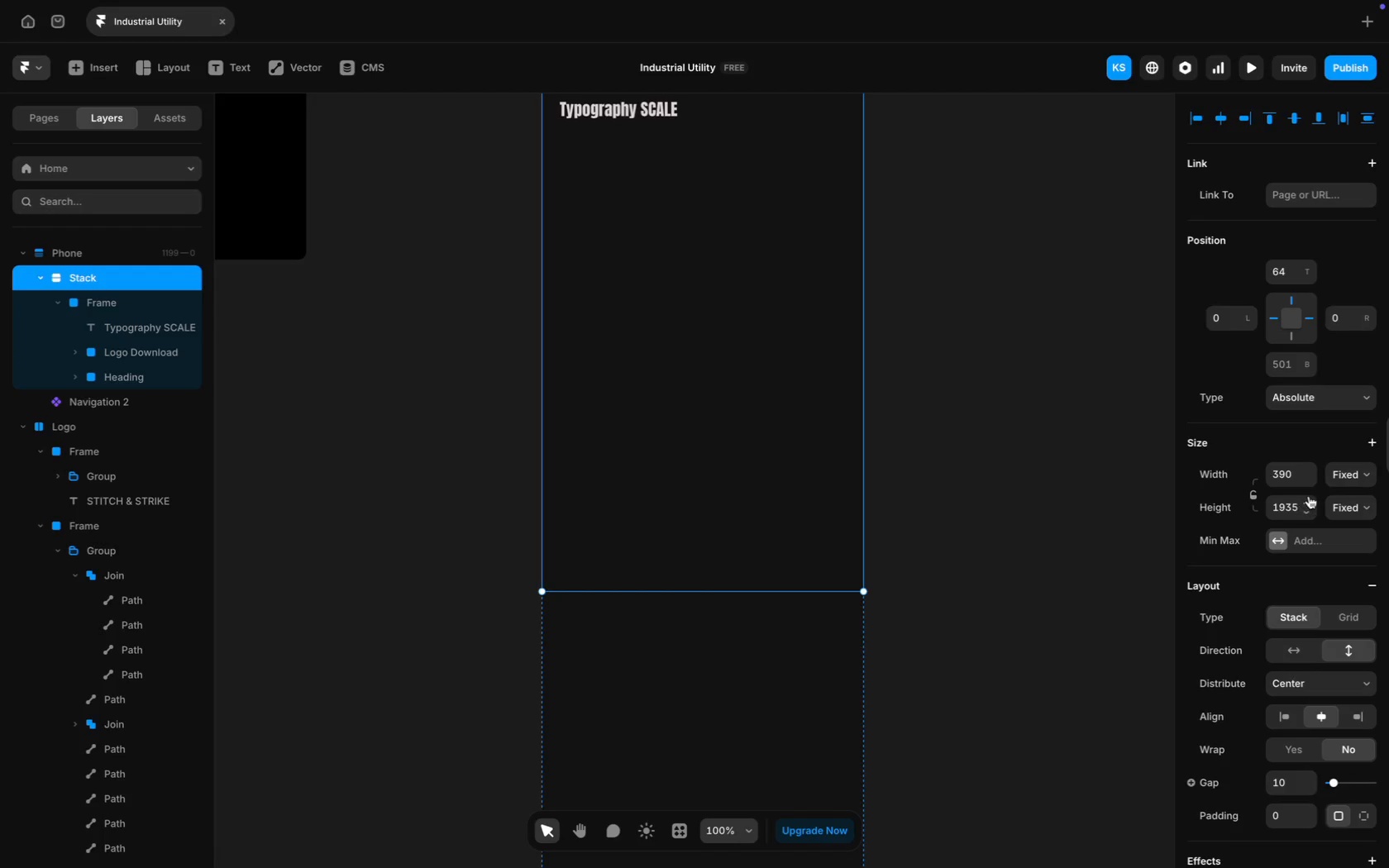 
left_click([1310, 496])
 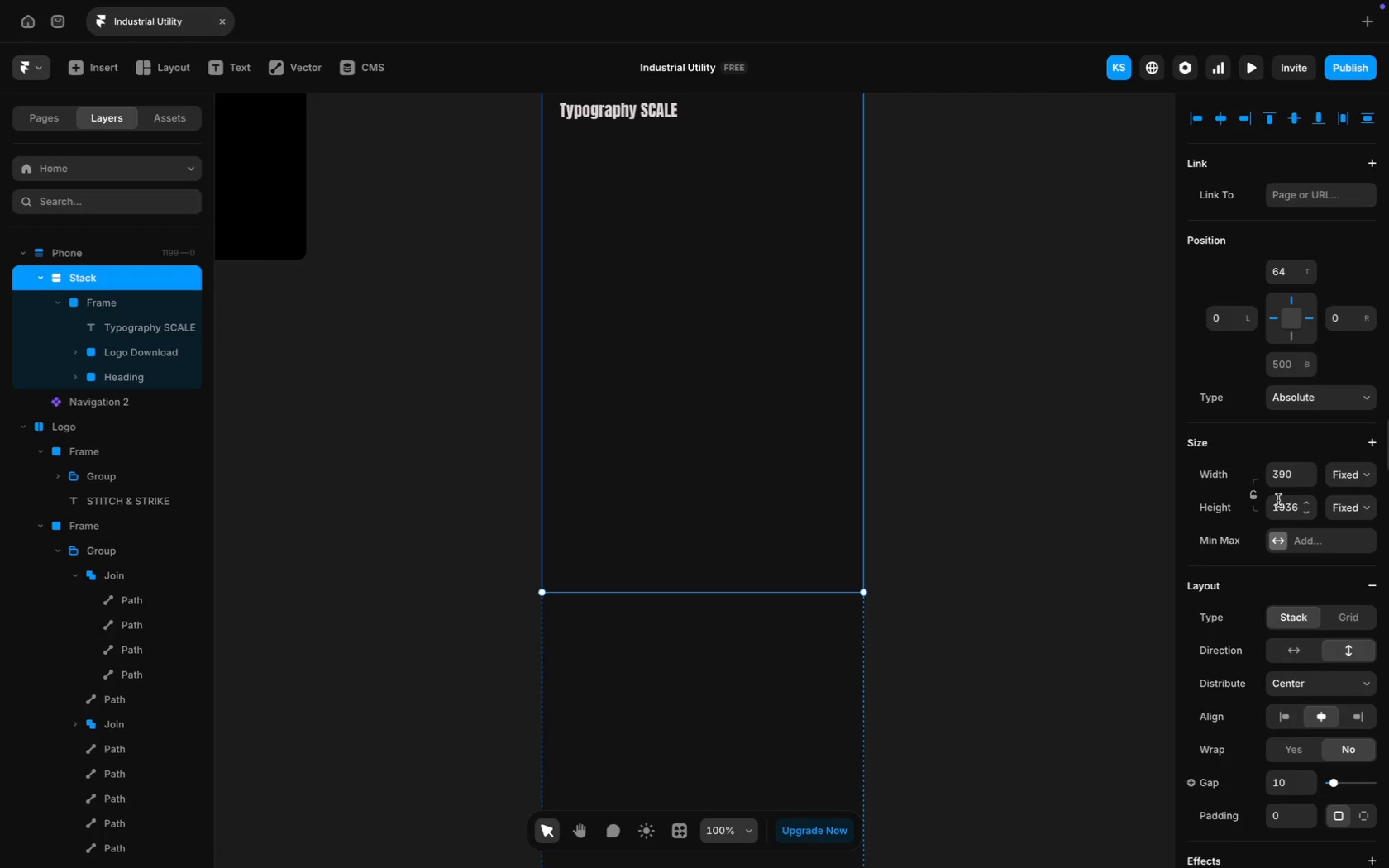 
left_click([1277, 500])
 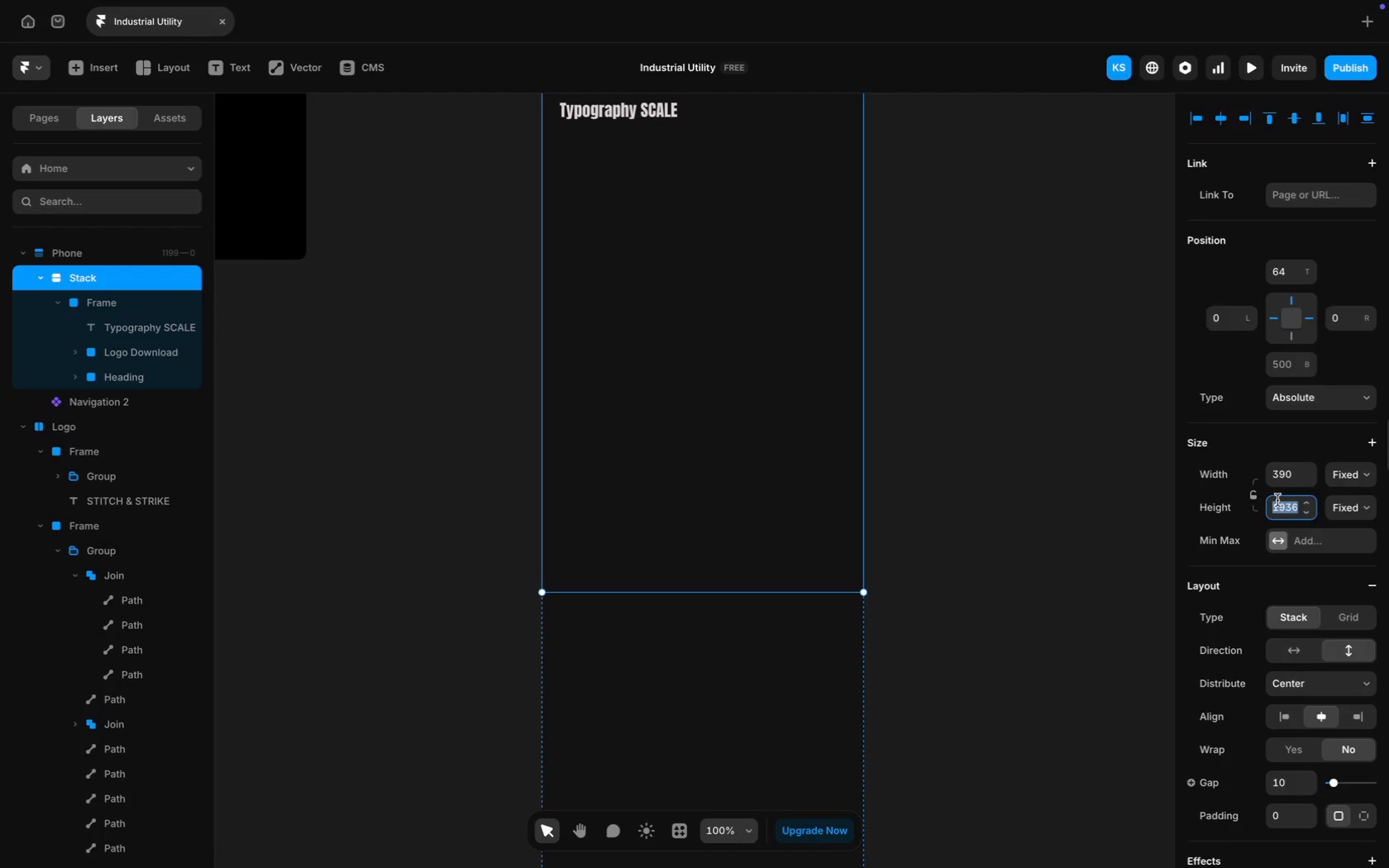 
type(2500)
 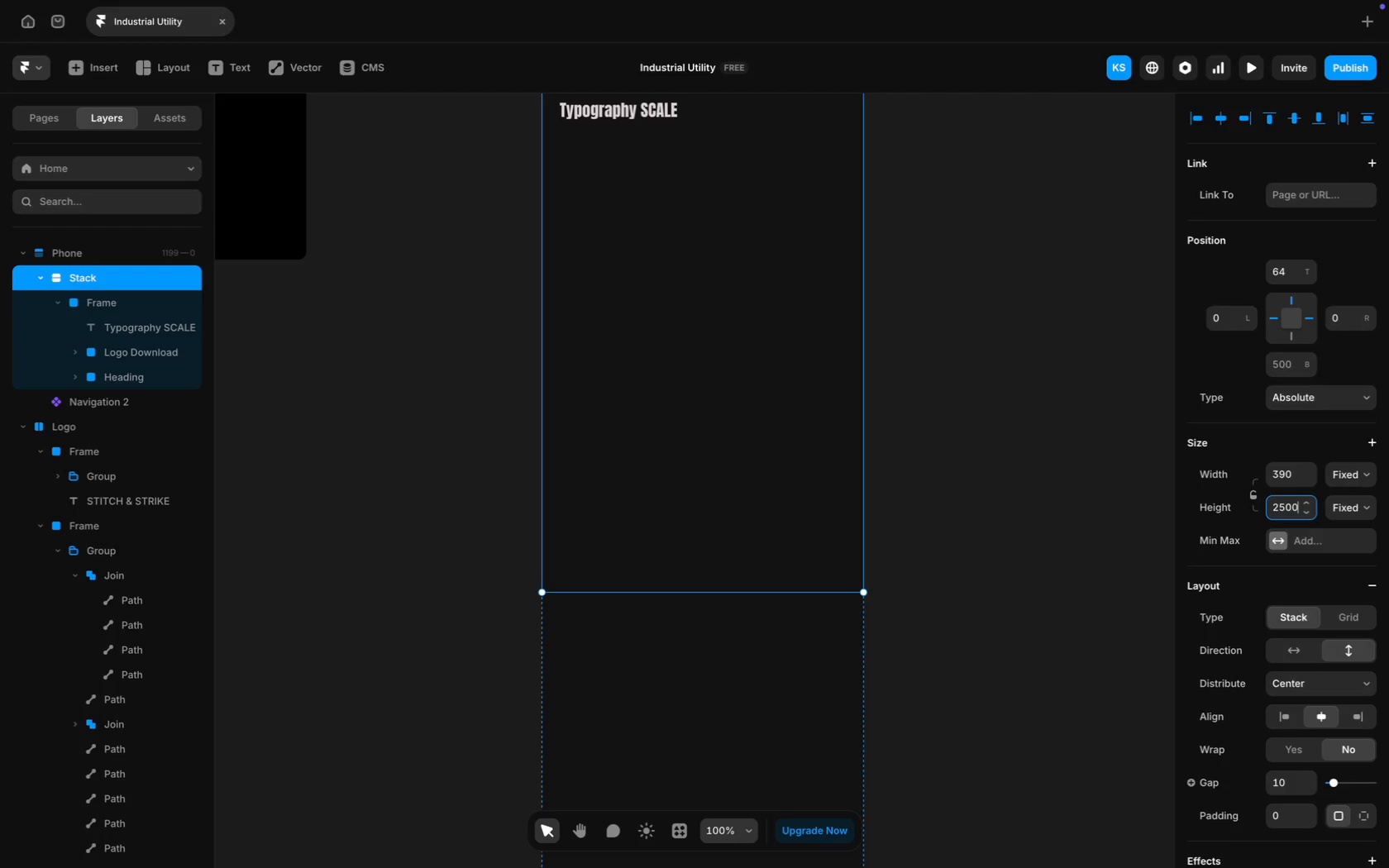 
wait(24.95)
 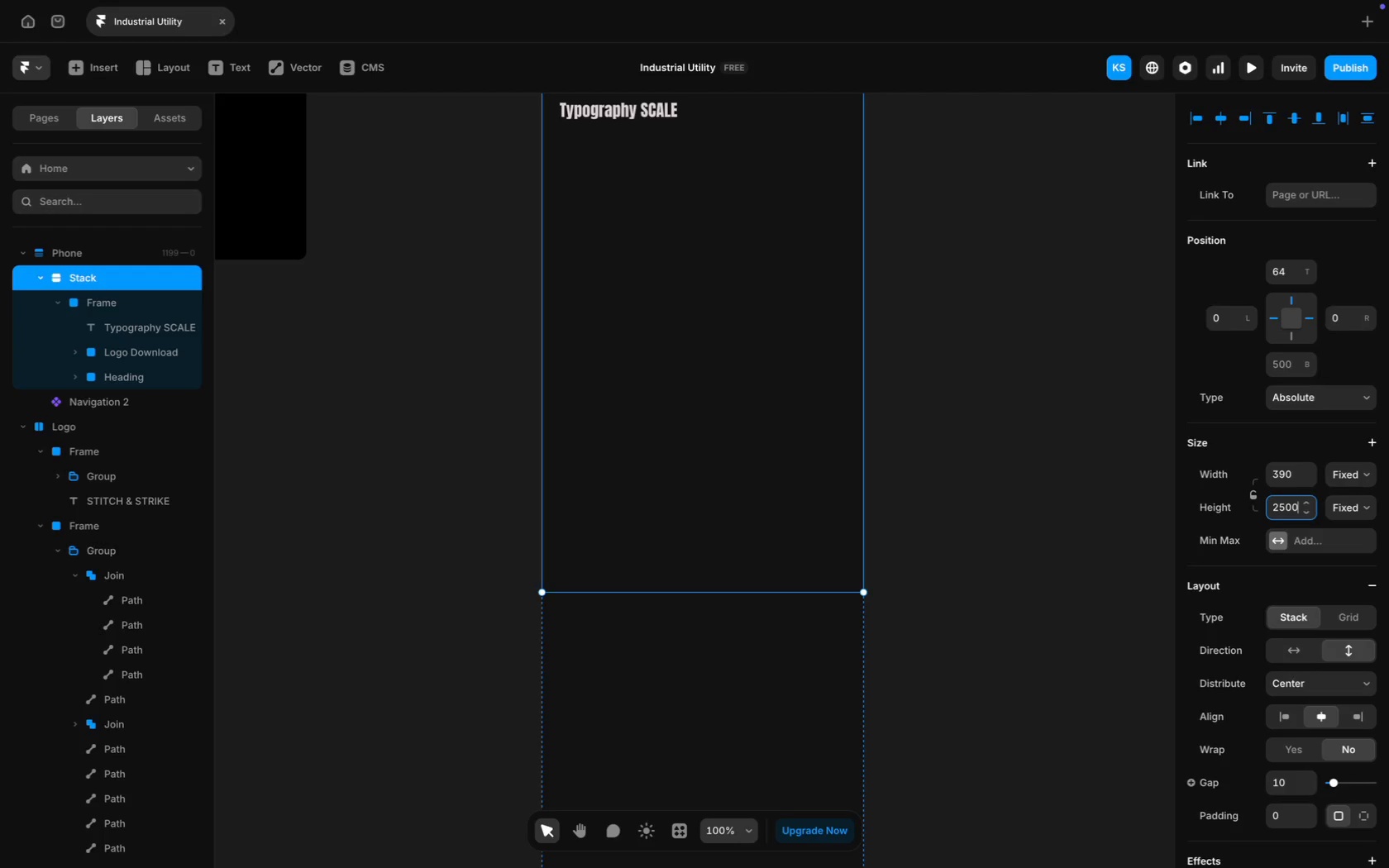 
scroll: coordinate [737, 502], scroll_direction: up, amount: 8.0
 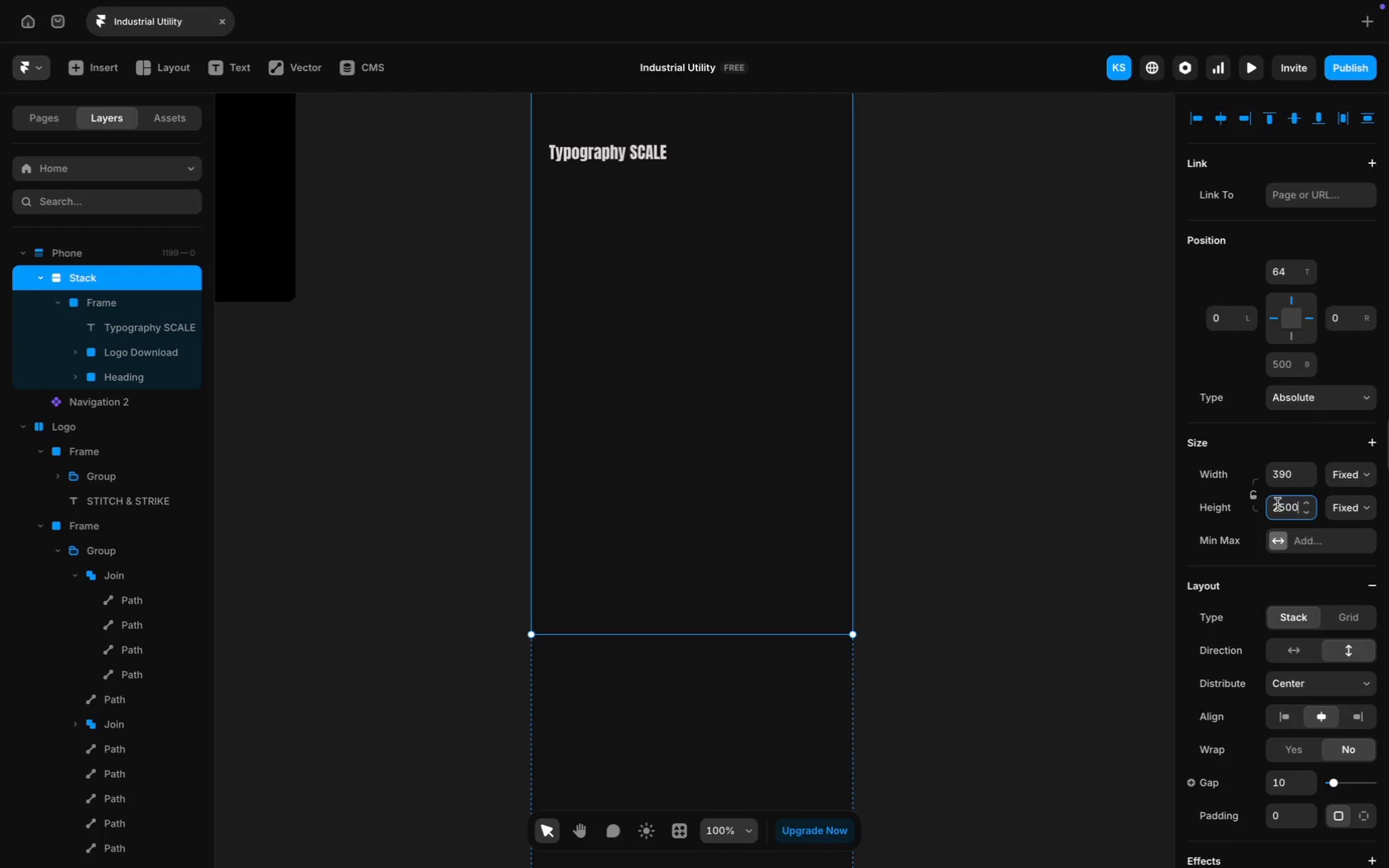 
key(Enter)
 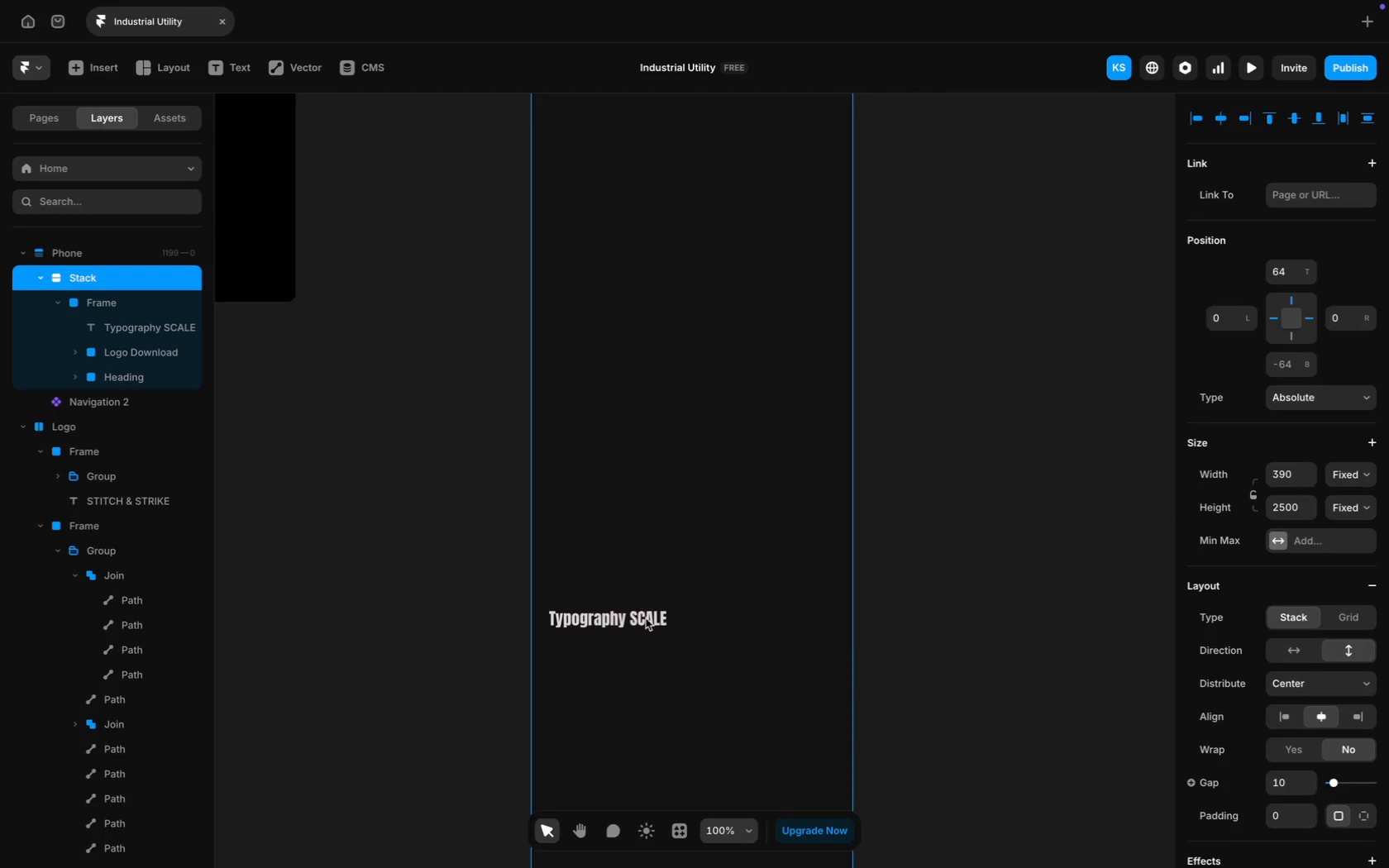 
double_click([646, 618])
 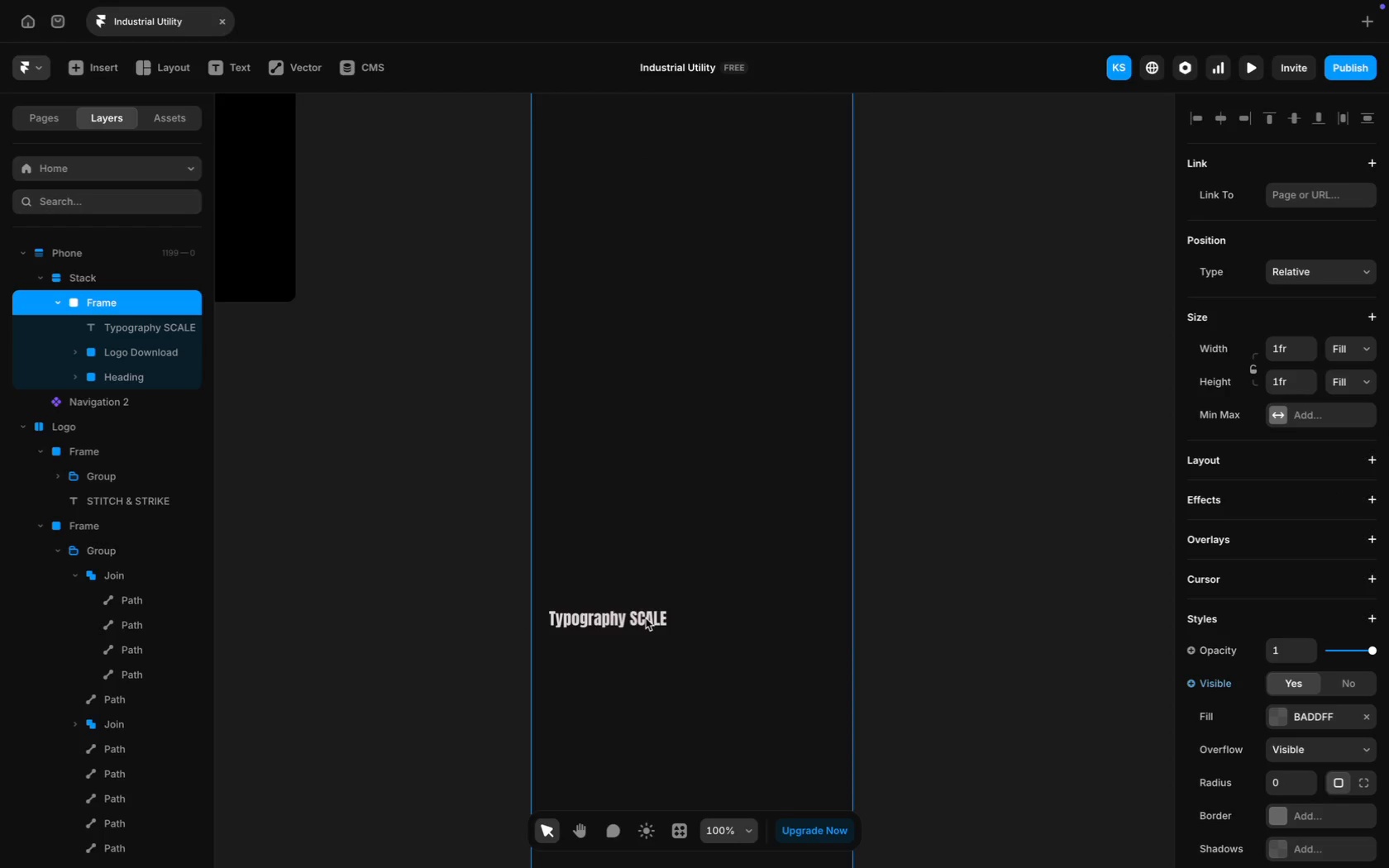 
triple_click([646, 618])
 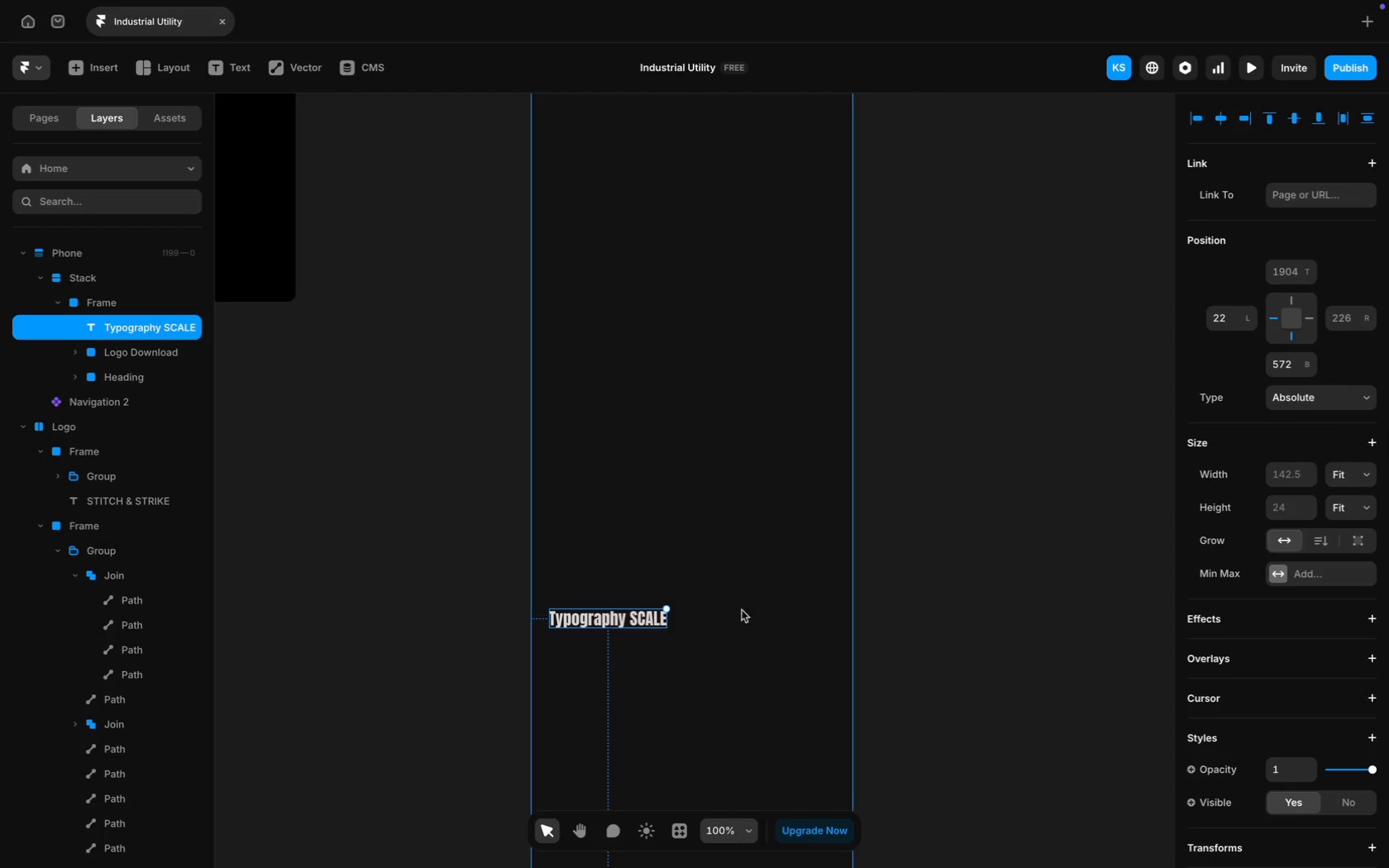 
left_click_drag(start_coordinate=[625, 617], to_coordinate=[633, 269])
 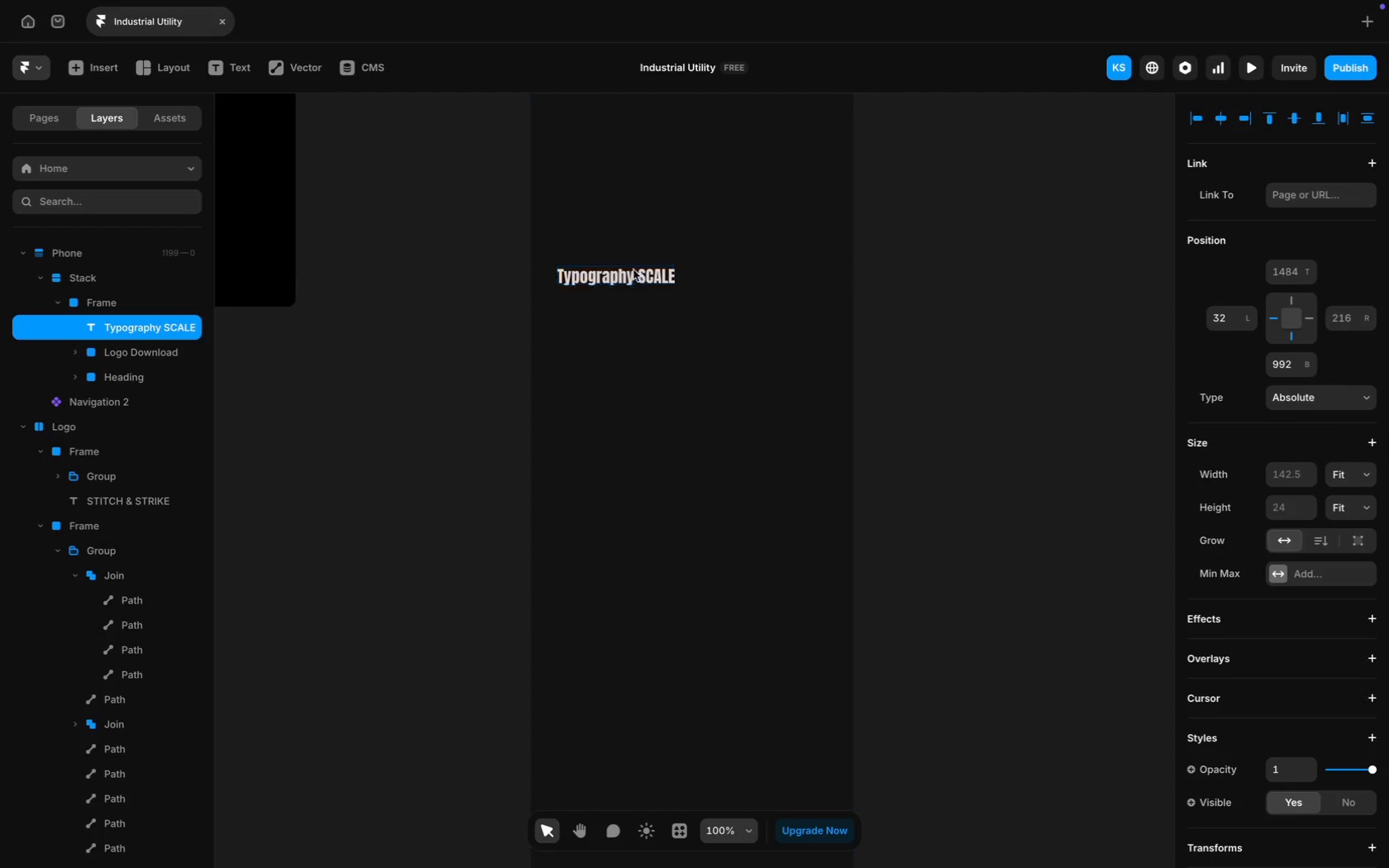 
scroll: coordinate [633, 269], scroll_direction: down, amount: 43.0
 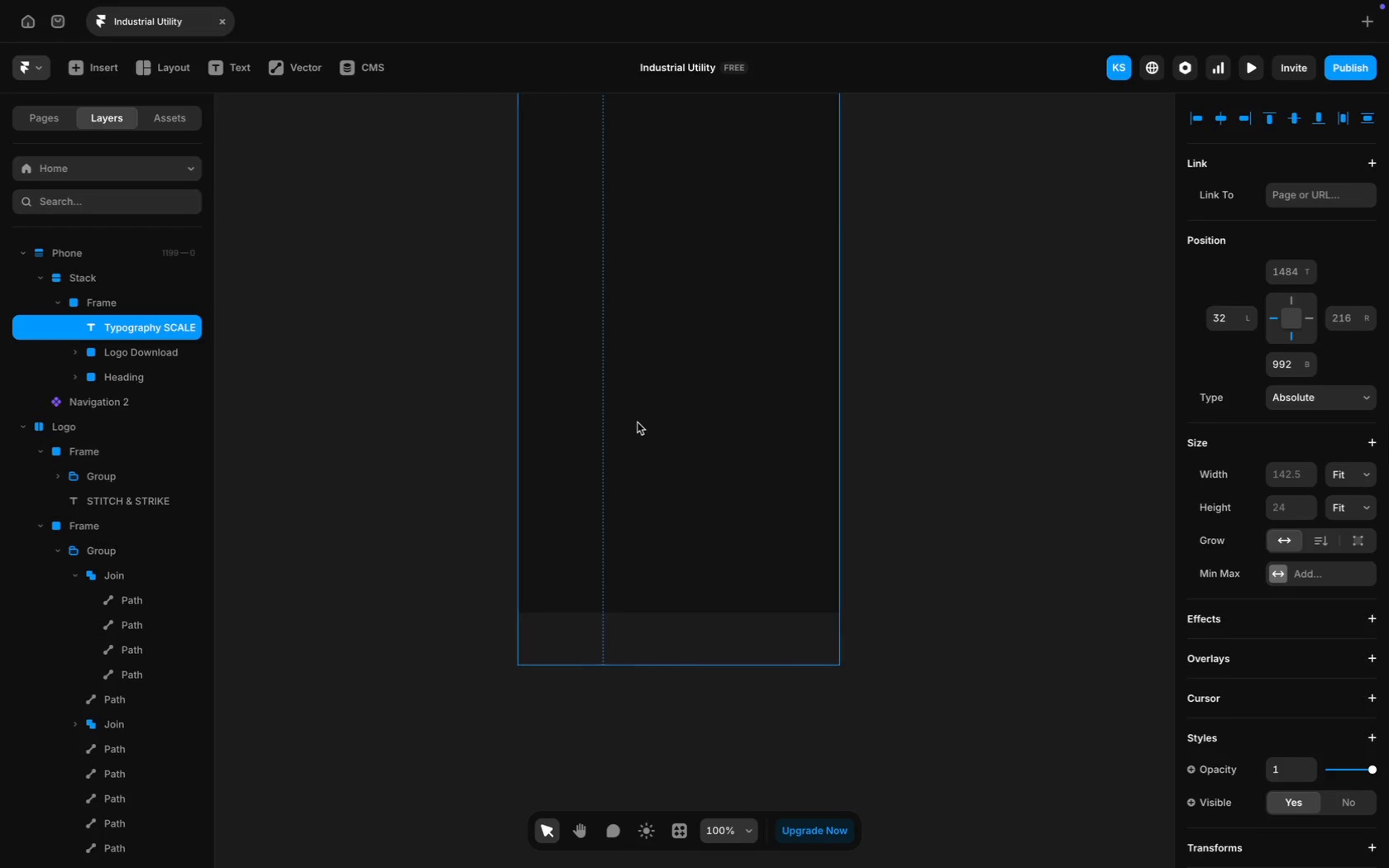 
left_click_drag(start_coordinate=[660, 410], to_coordinate=[652, 279])
 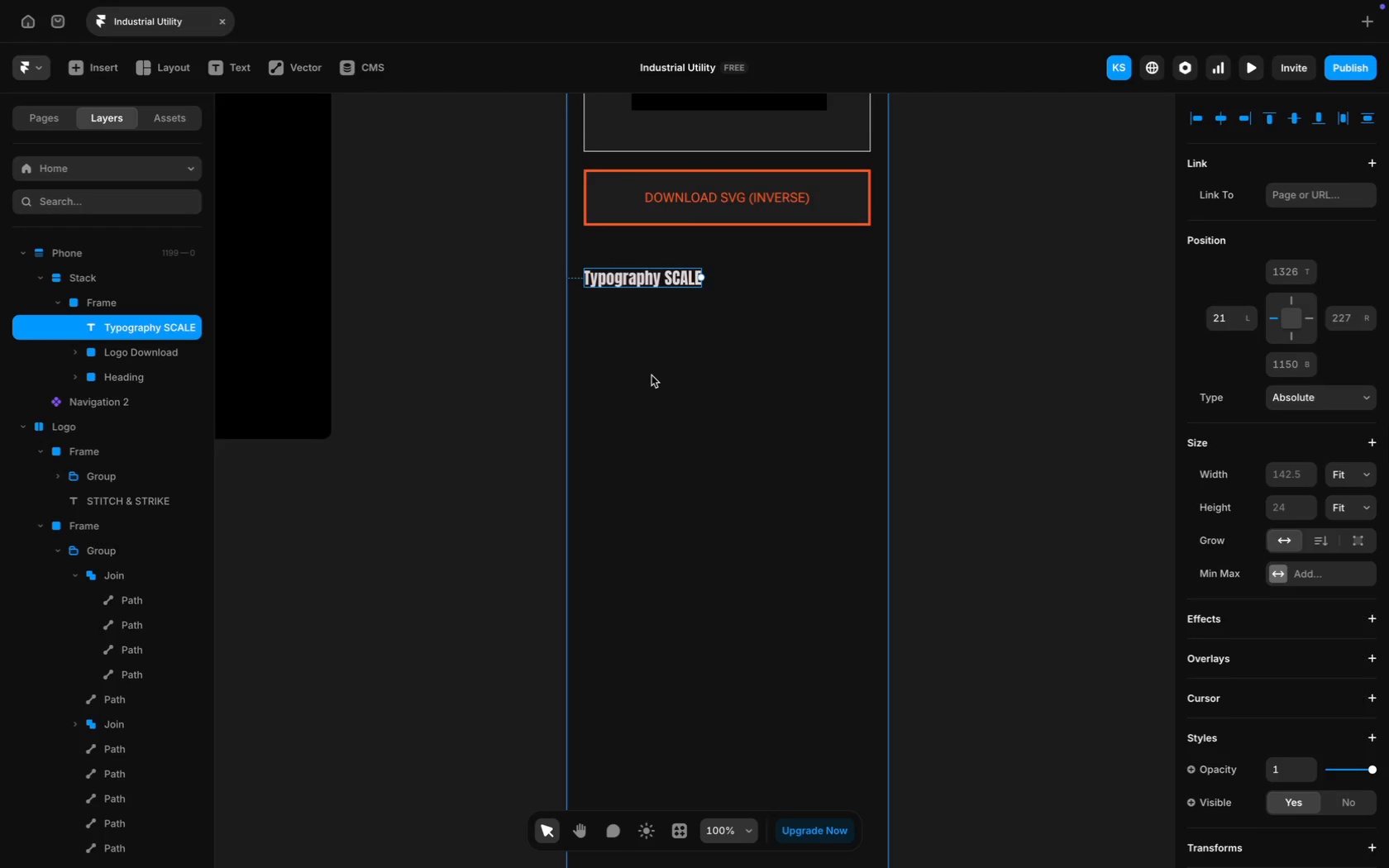 
scroll: coordinate [652, 375], scroll_direction: up, amount: 89.0
 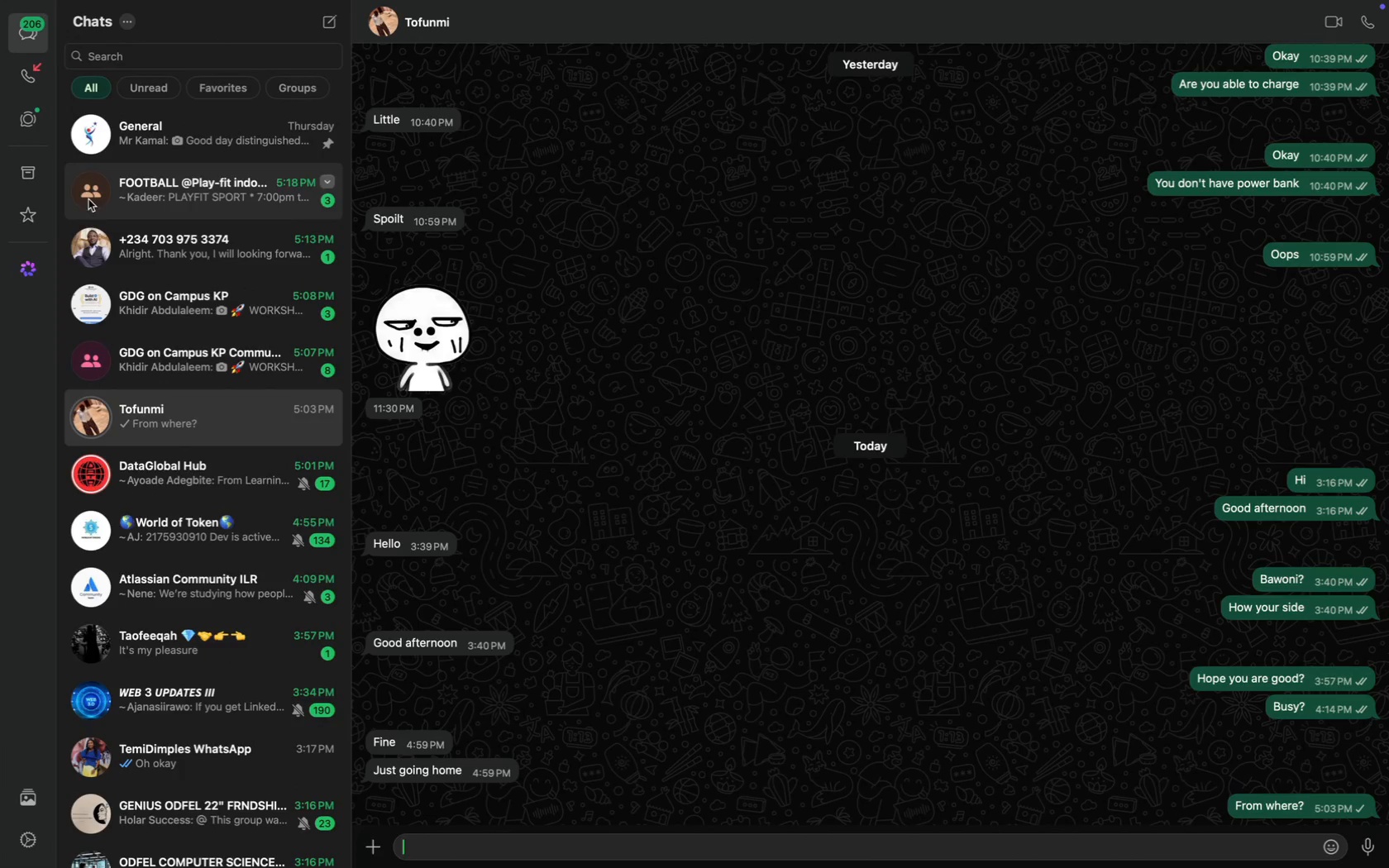 
wait(8.42)
 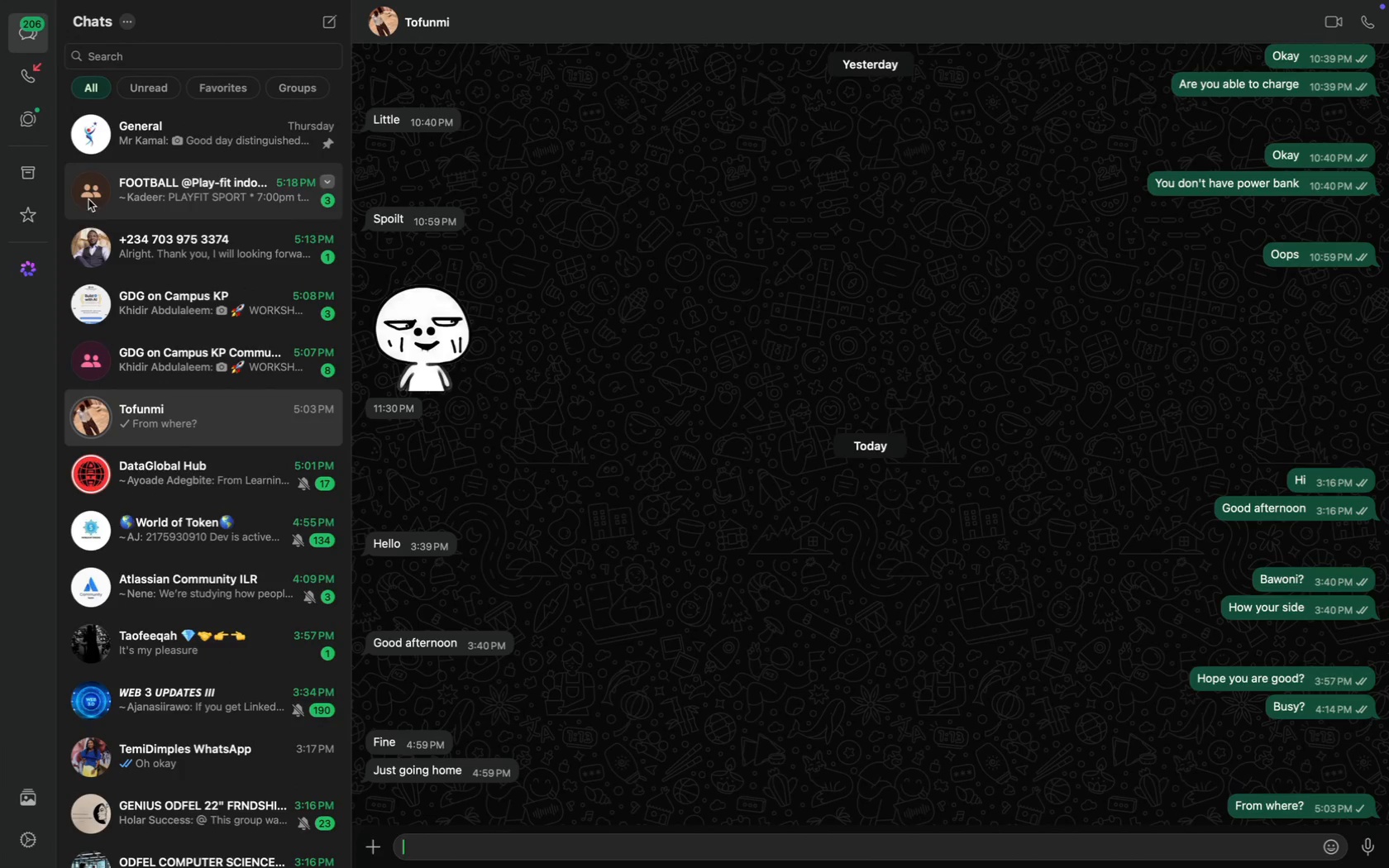 
key(CapsLock)
 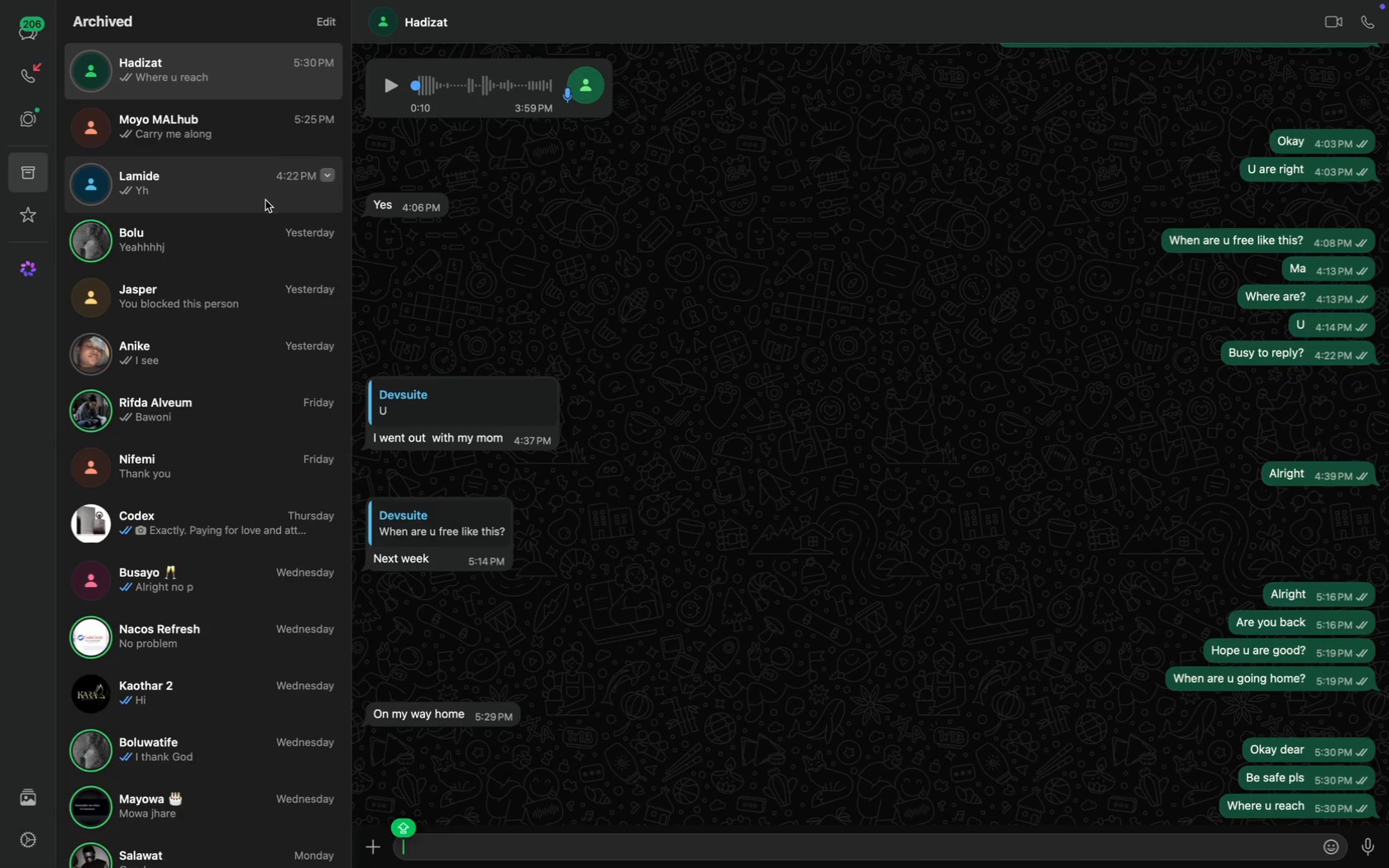 
left_click([274, 248])
 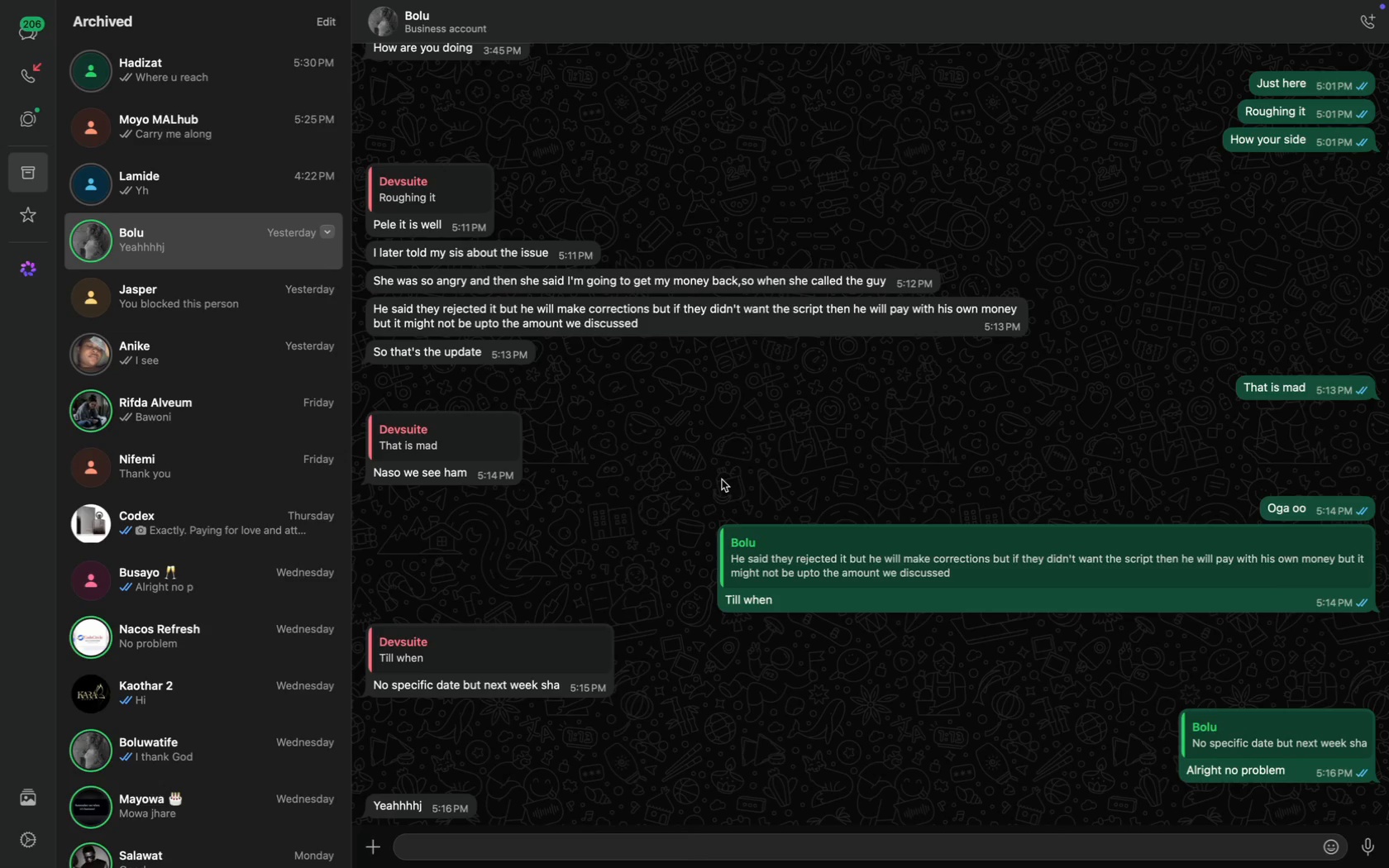 
key(H)
 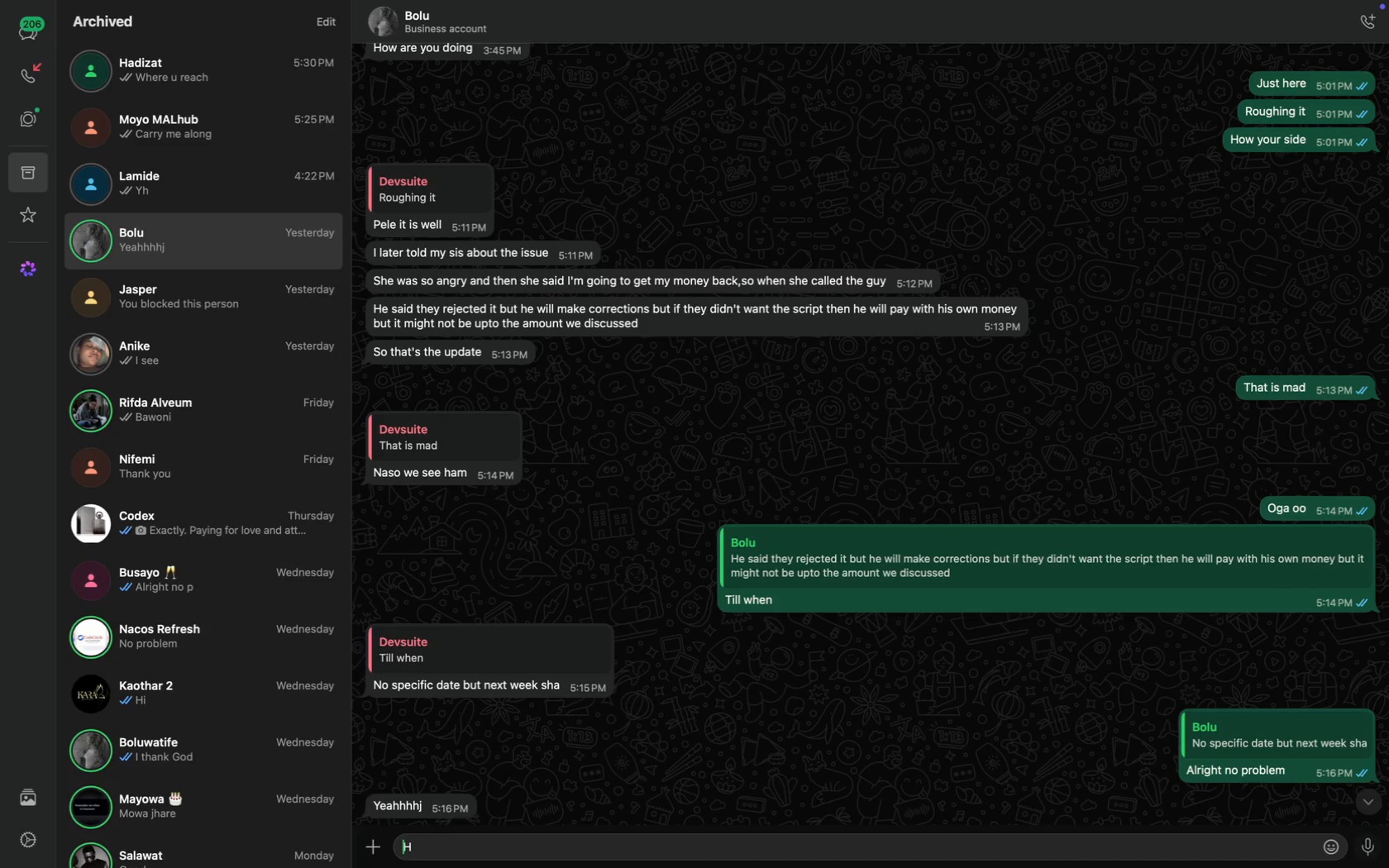 
key(CapsLock)
 